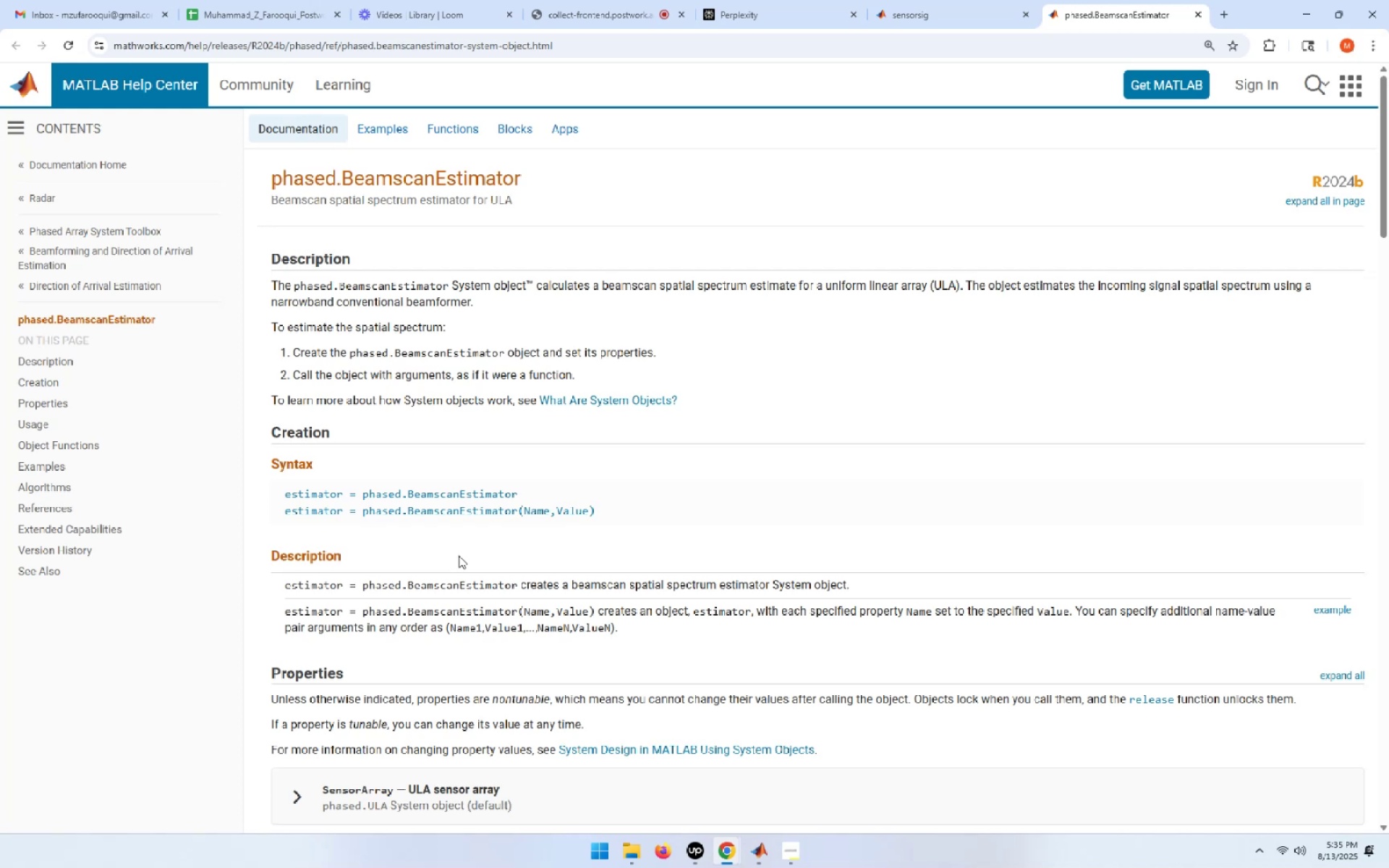 
scroll: coordinate [459, 556], scroll_direction: down, amount: 5.0
 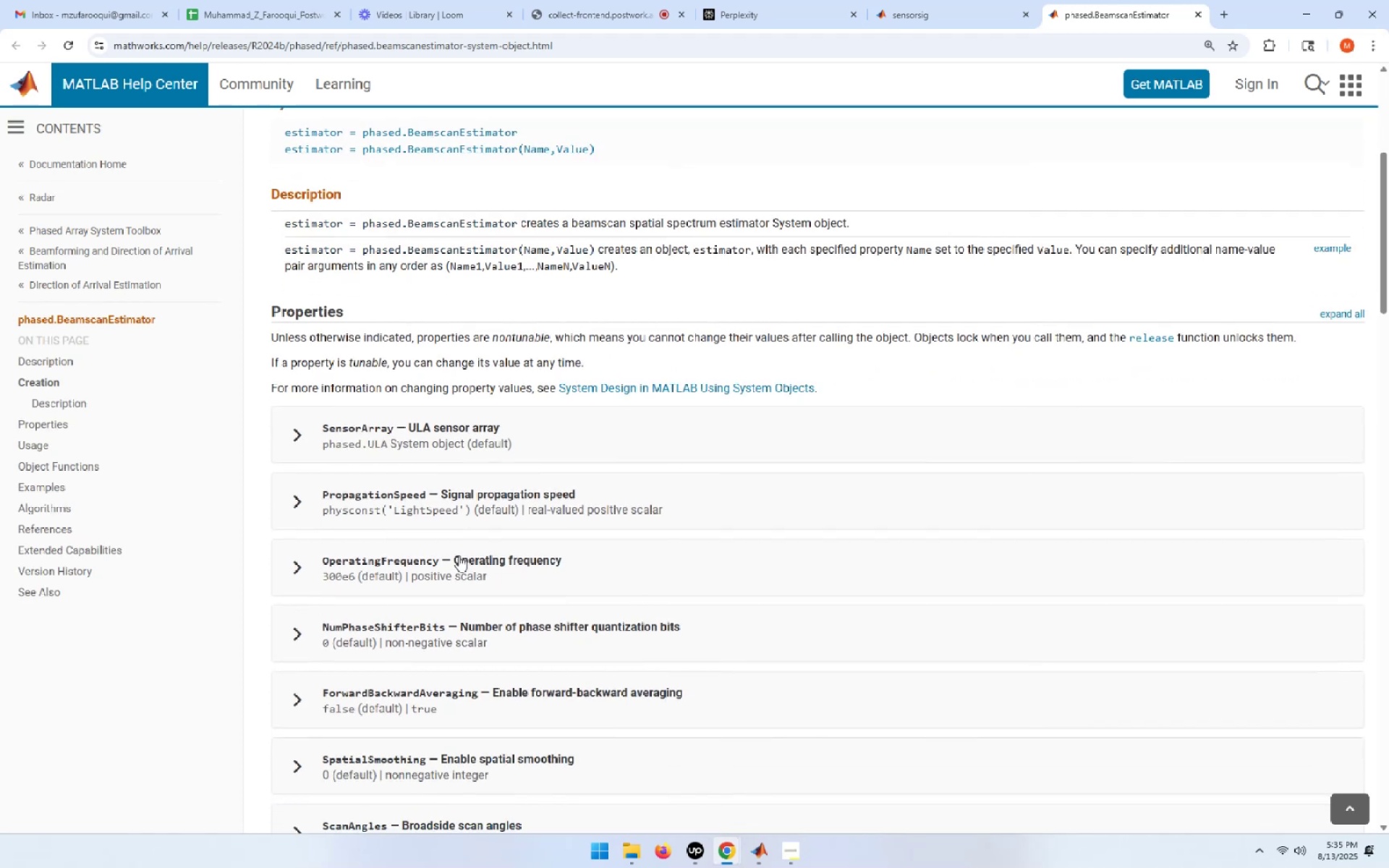 
wait(11.24)
 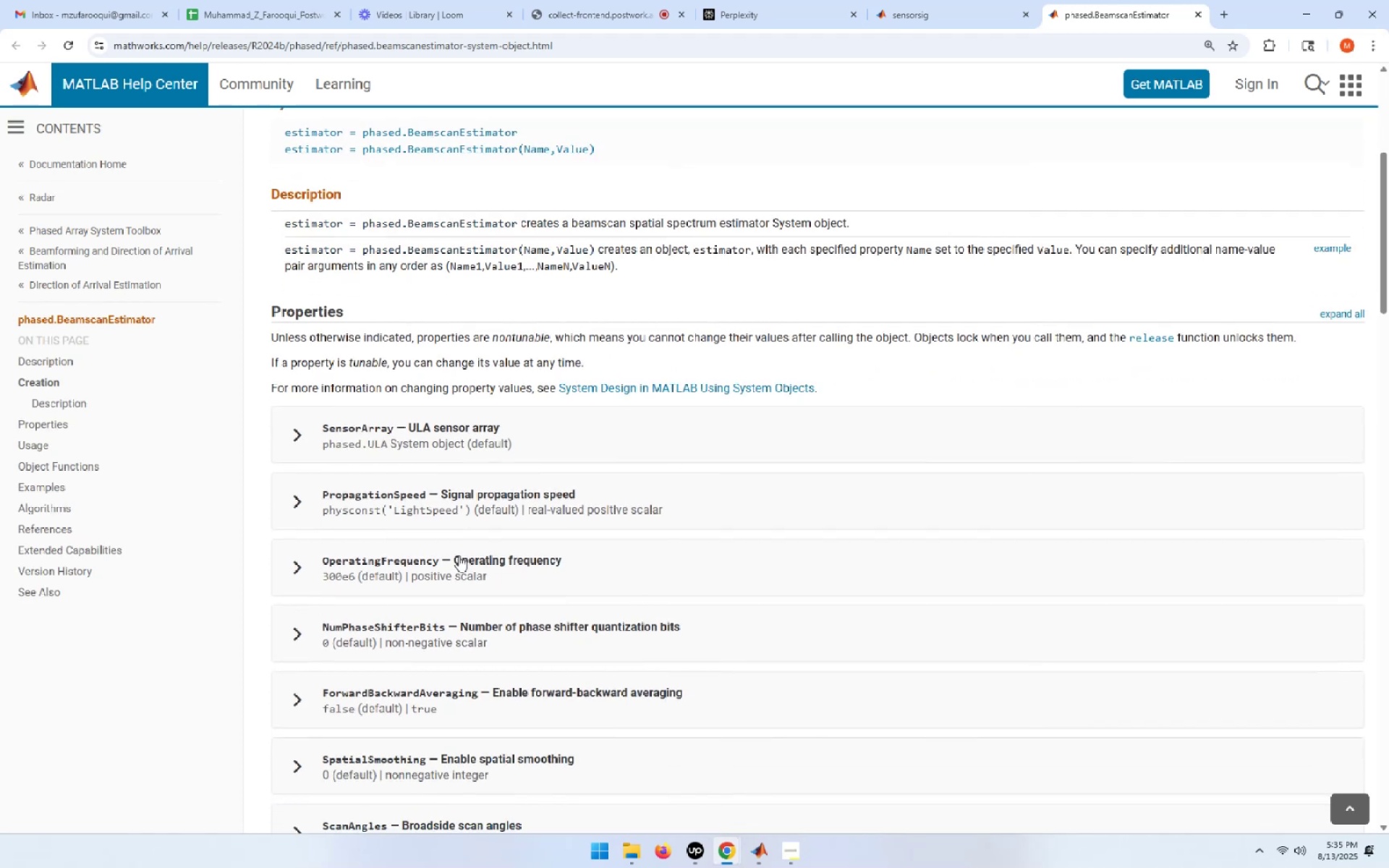 
scroll: coordinate [459, 556], scroll_direction: down, amount: 8.0
 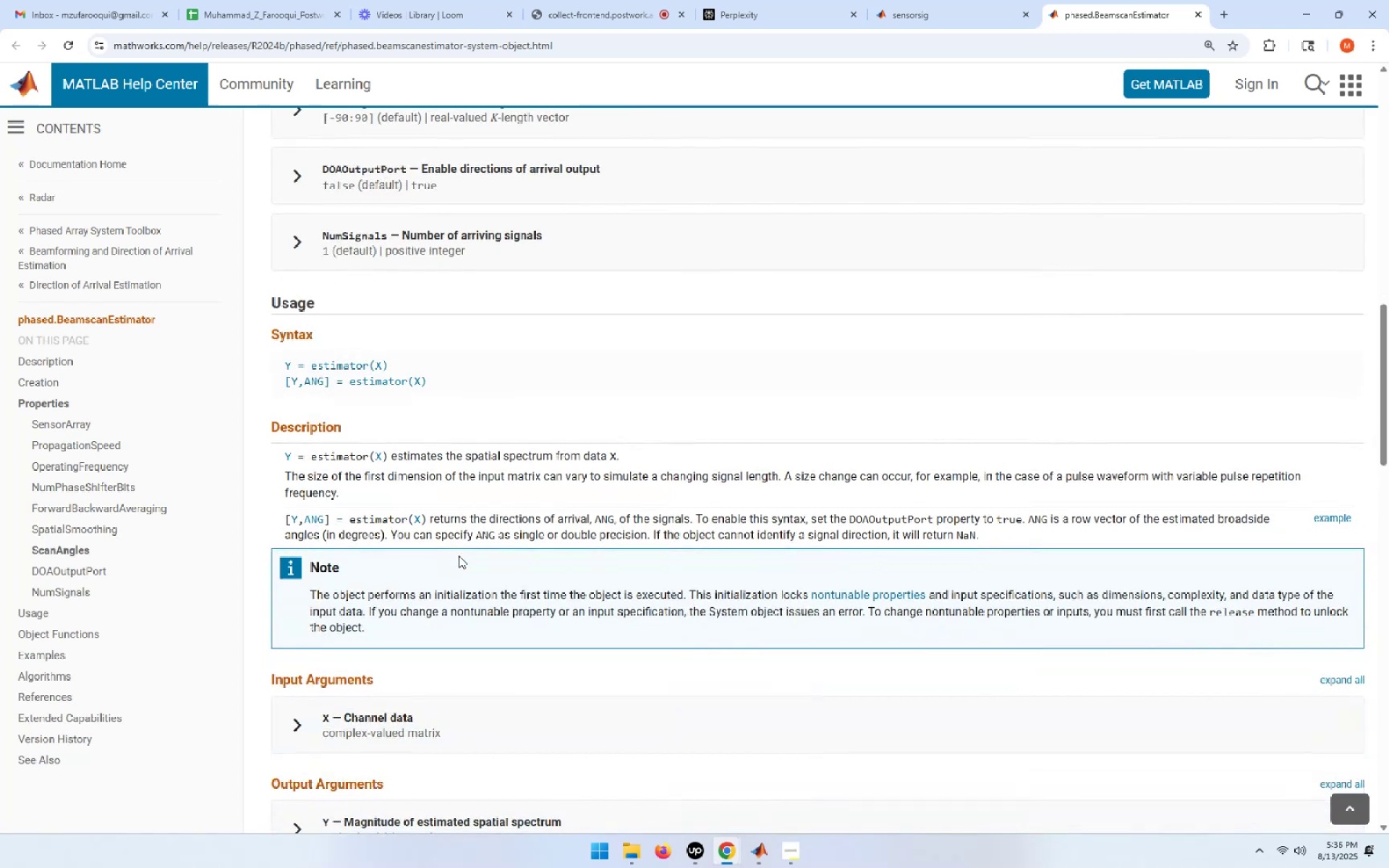 
wait(7.43)
 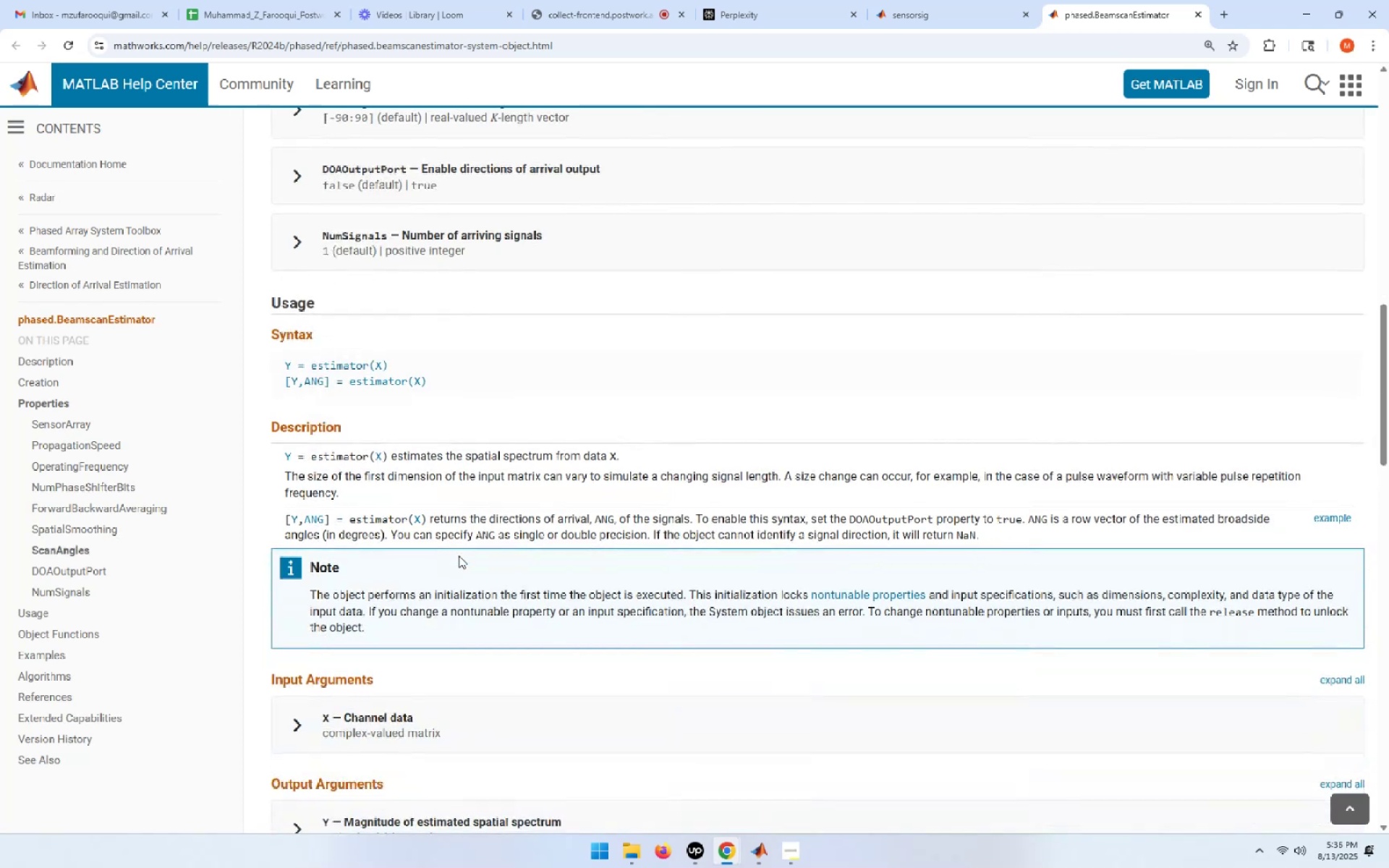 
scroll: coordinate [459, 556], scroll_direction: down, amount: 4.0
 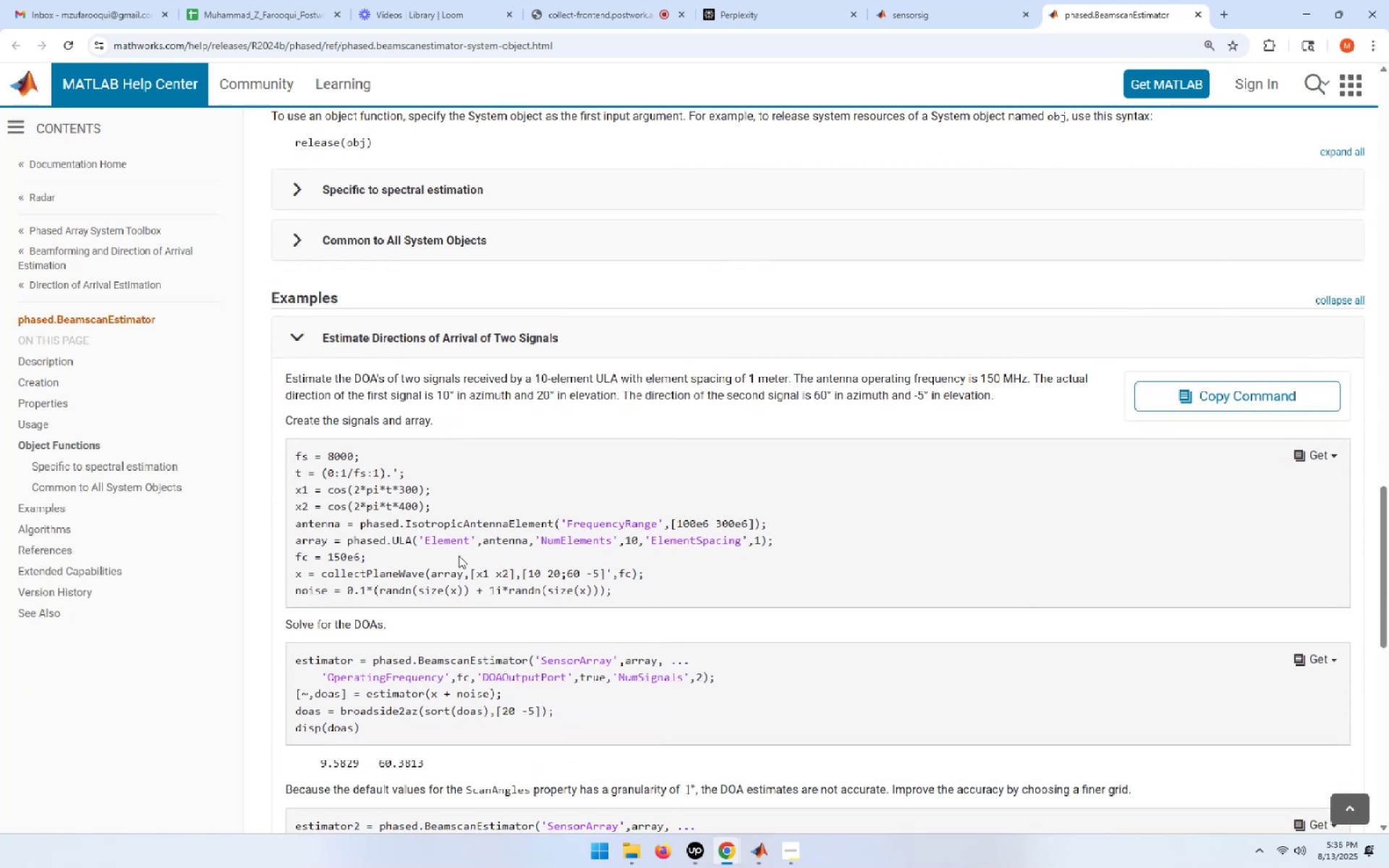 
wait(9.89)
 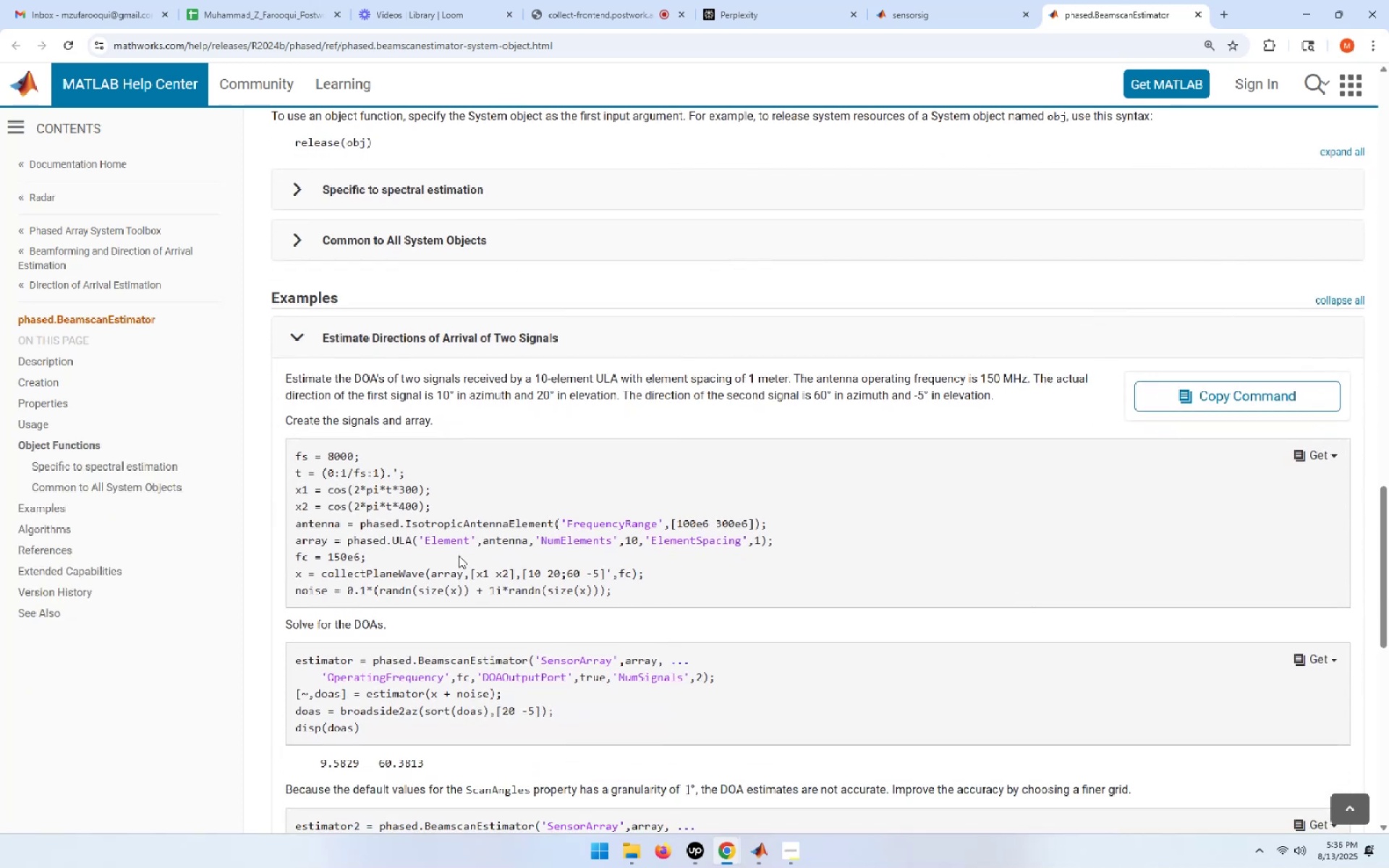 
double_click([395, 574])
 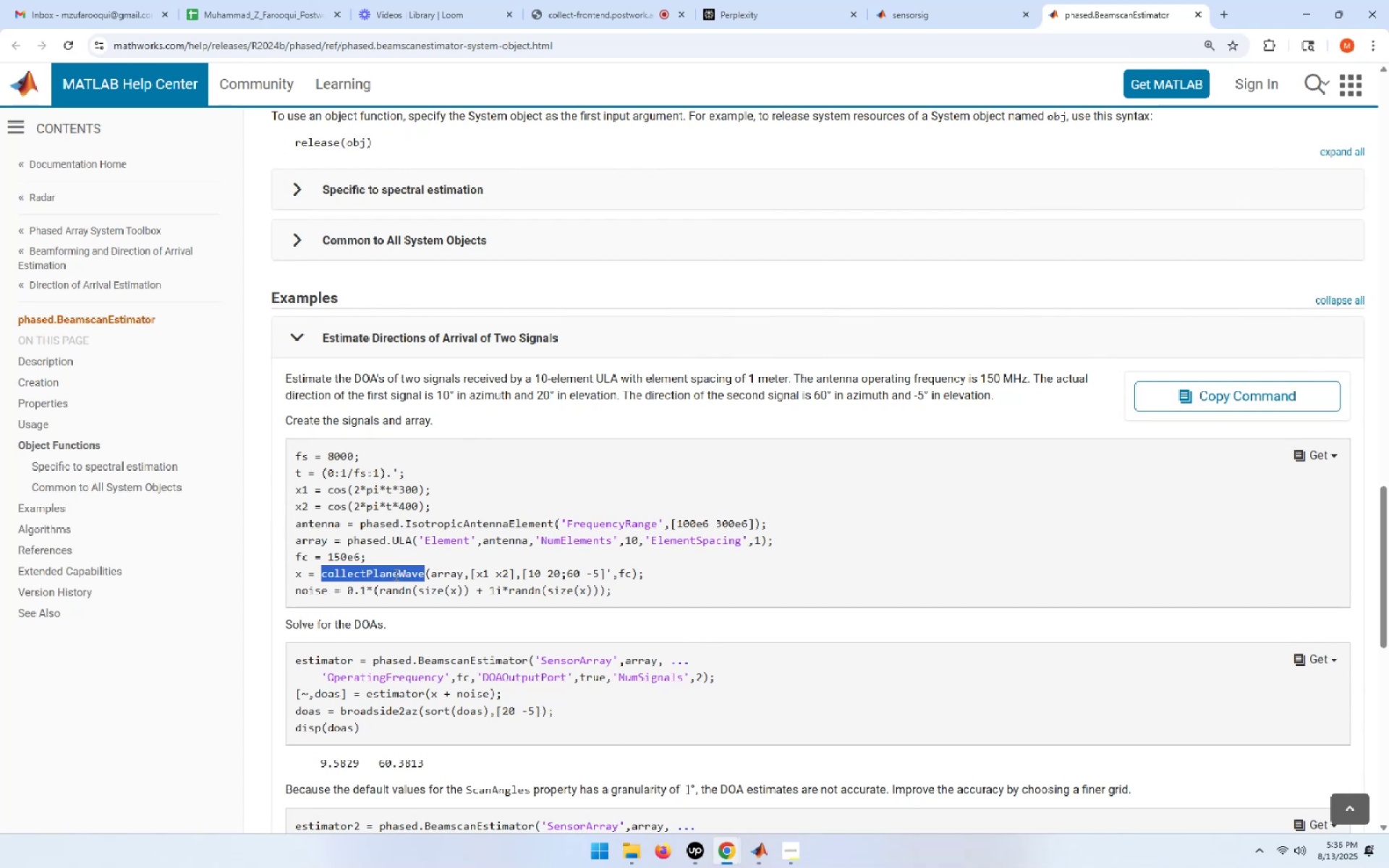 
key(Control+C)
 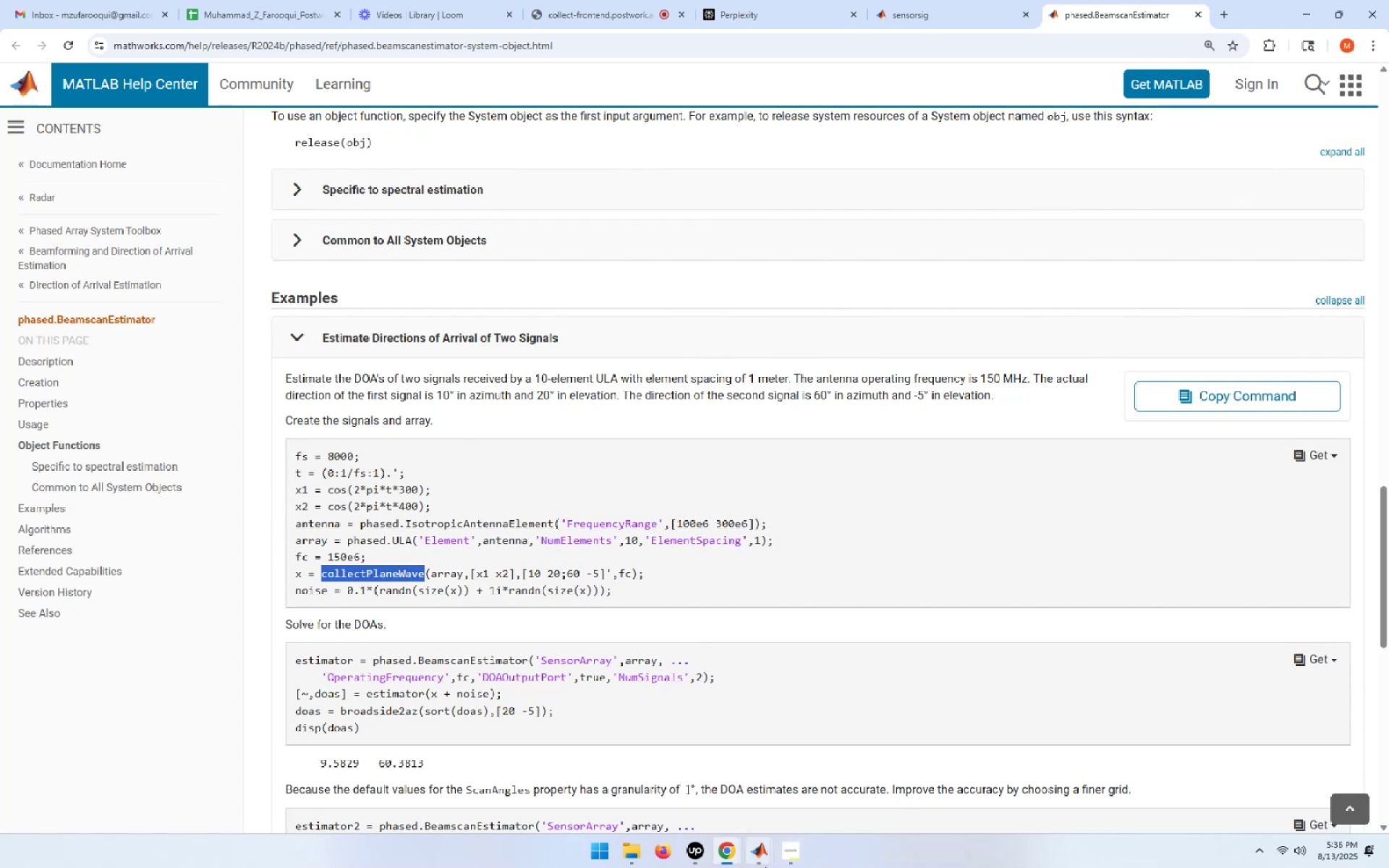 
left_click([763, 863])
 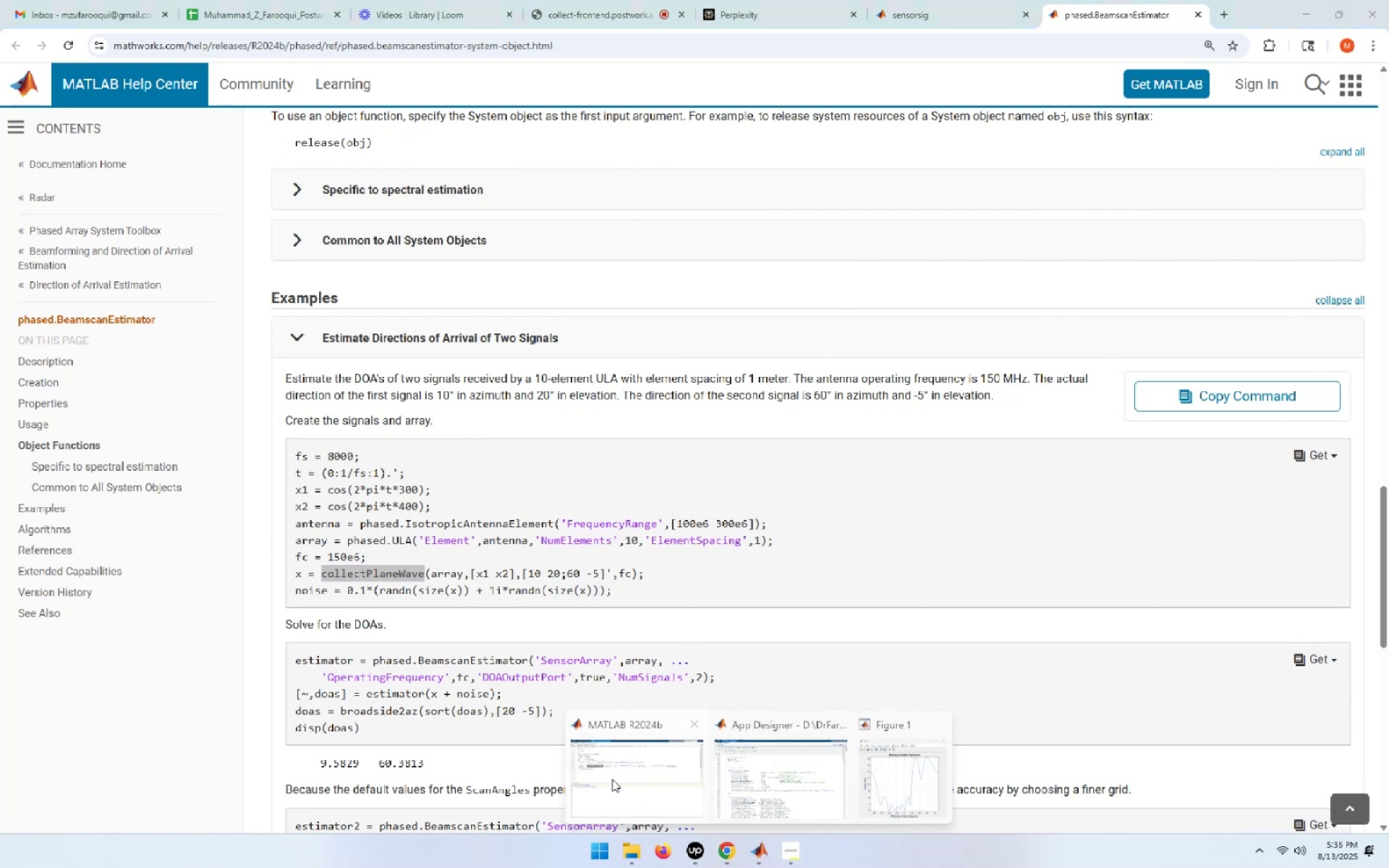 
left_click([611, 778])
 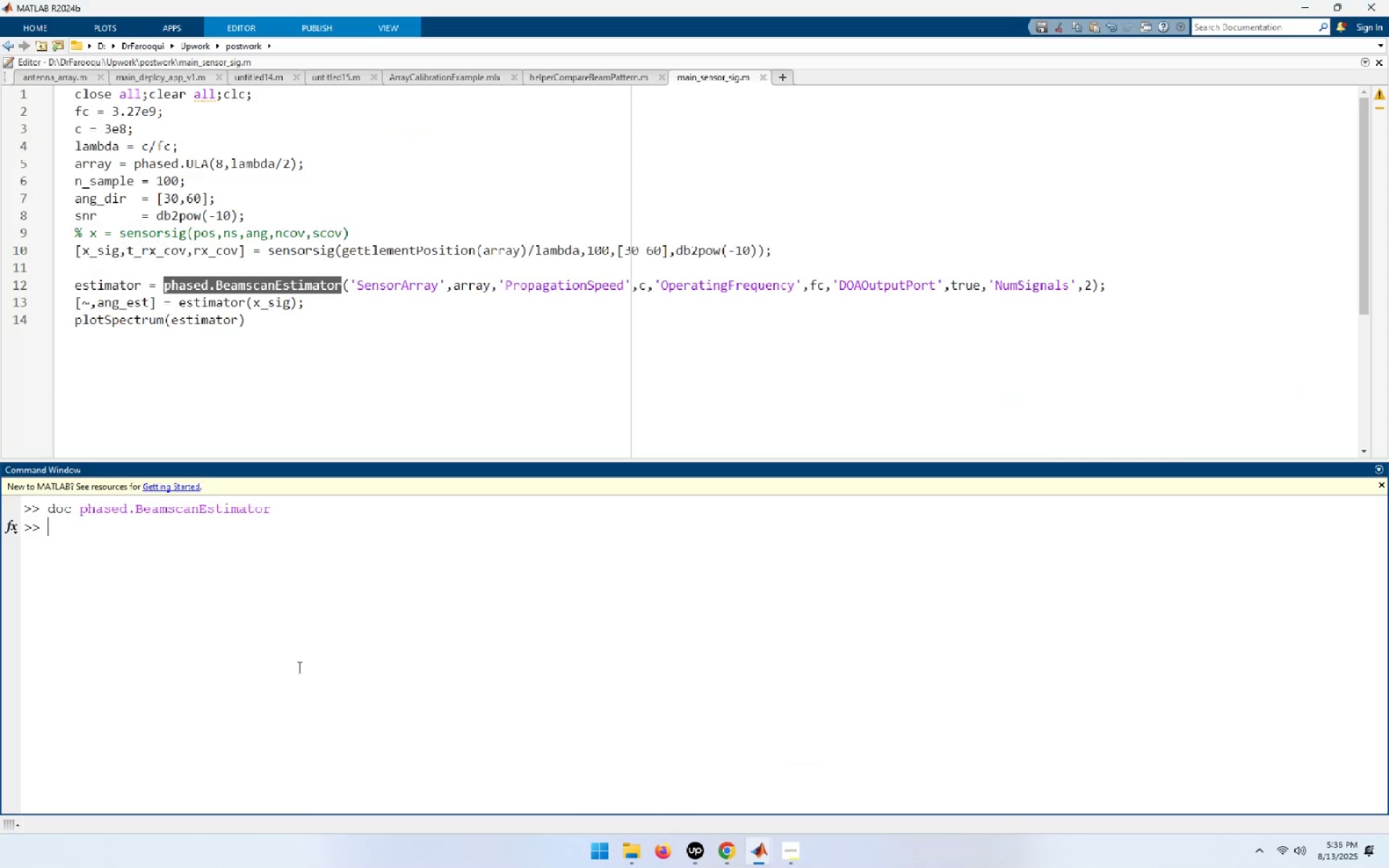 
left_click([298, 666])
 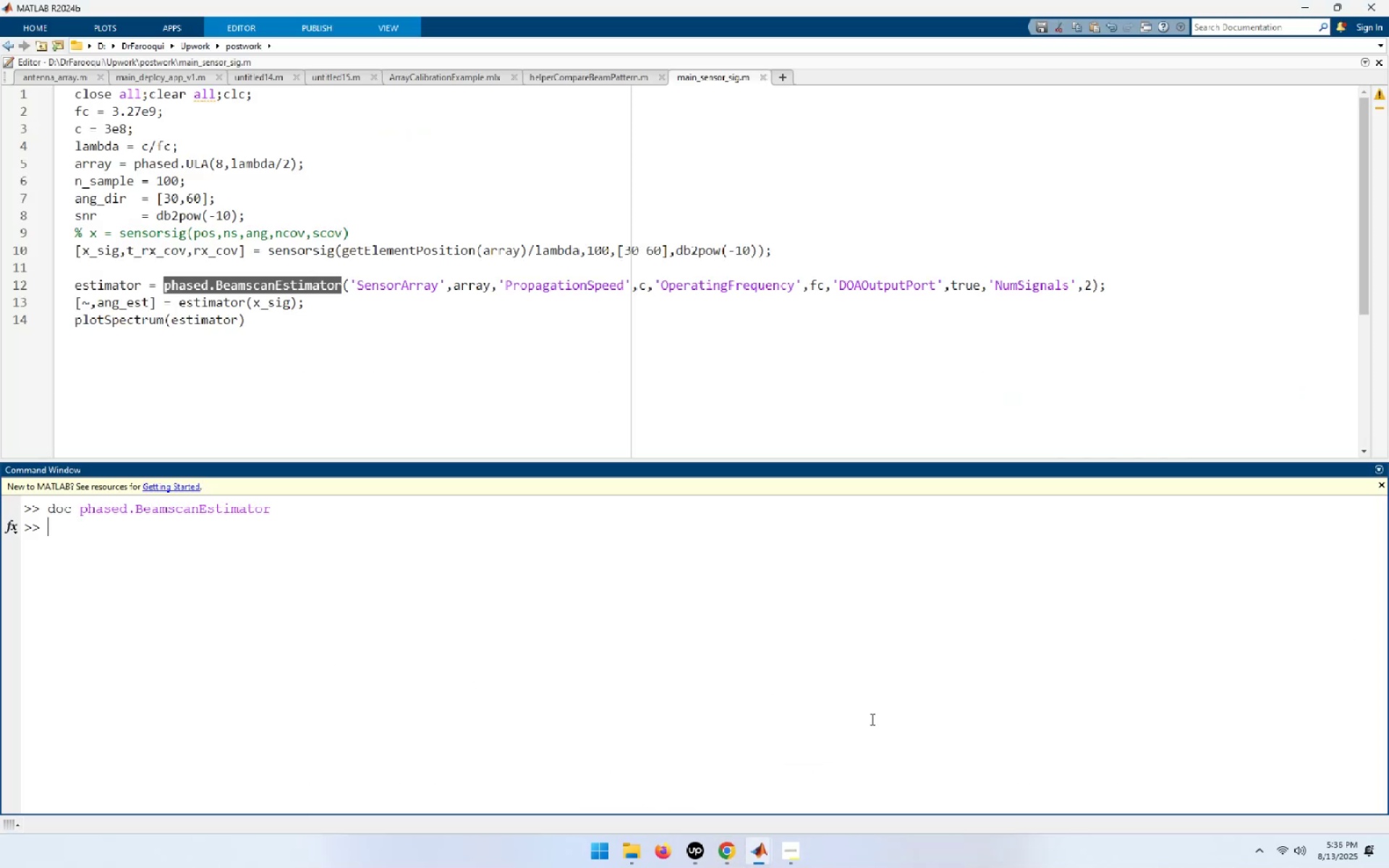 
type(doc )
 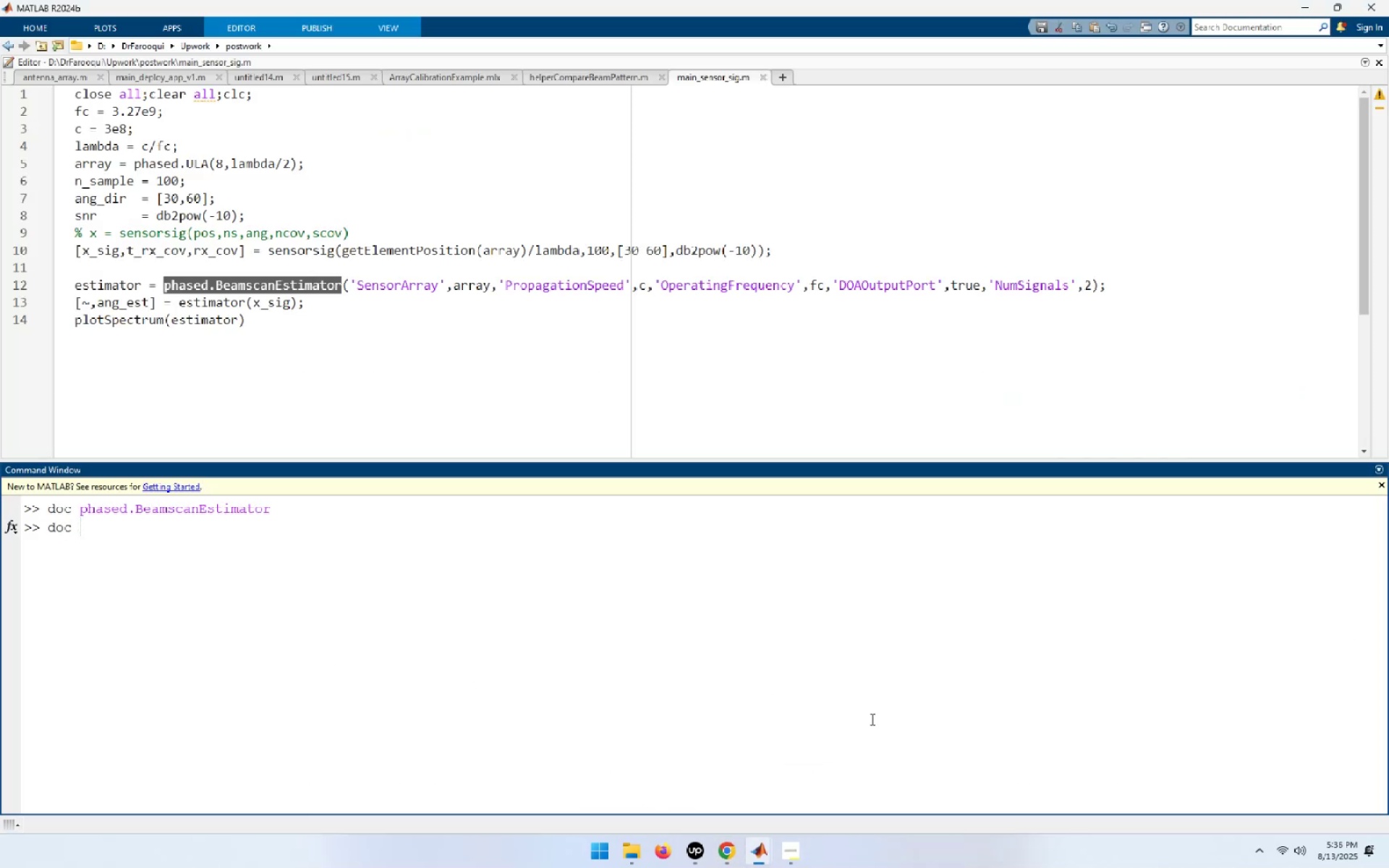 
key(Control+ControlLeft)
 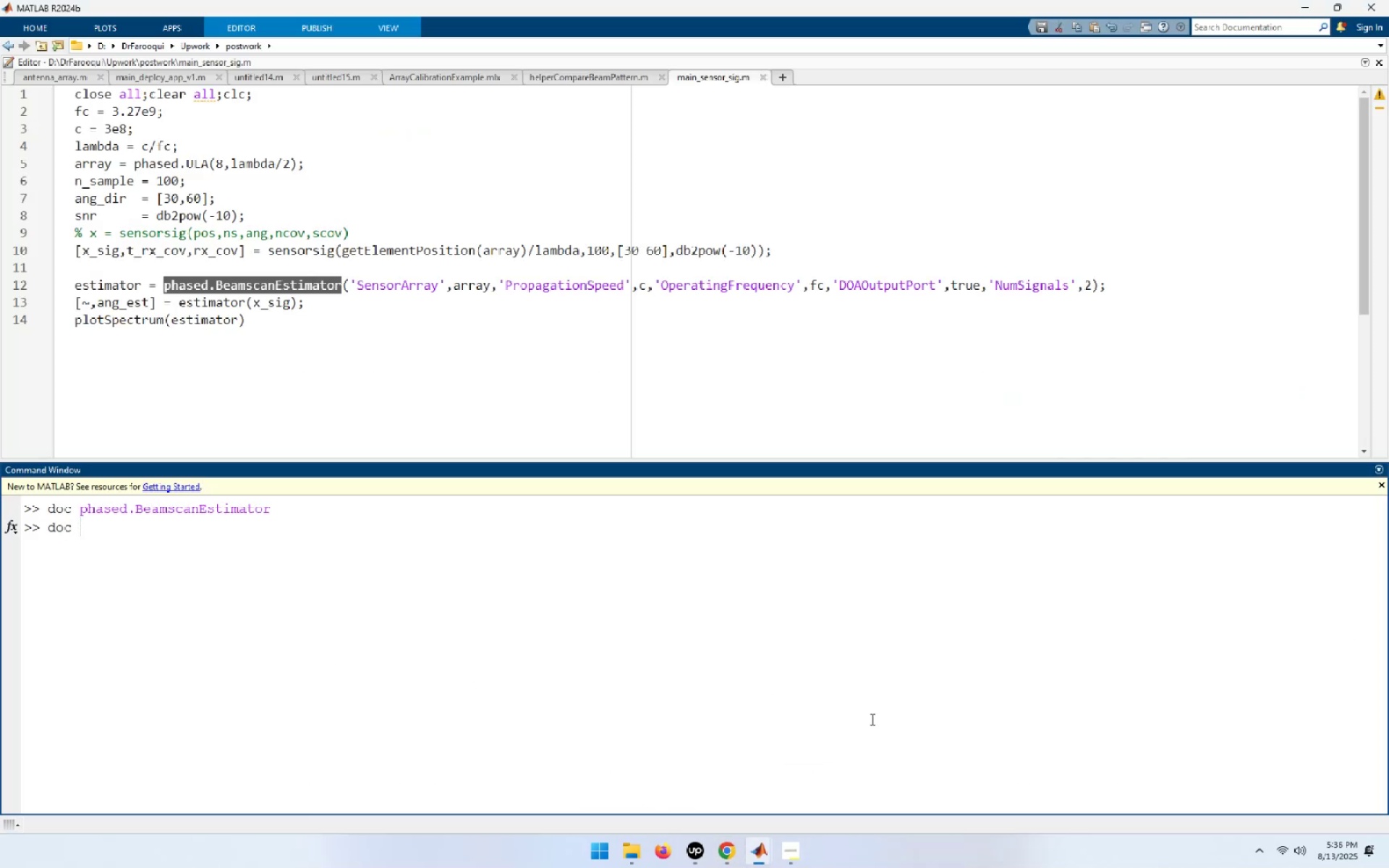 
key(Control+V)
 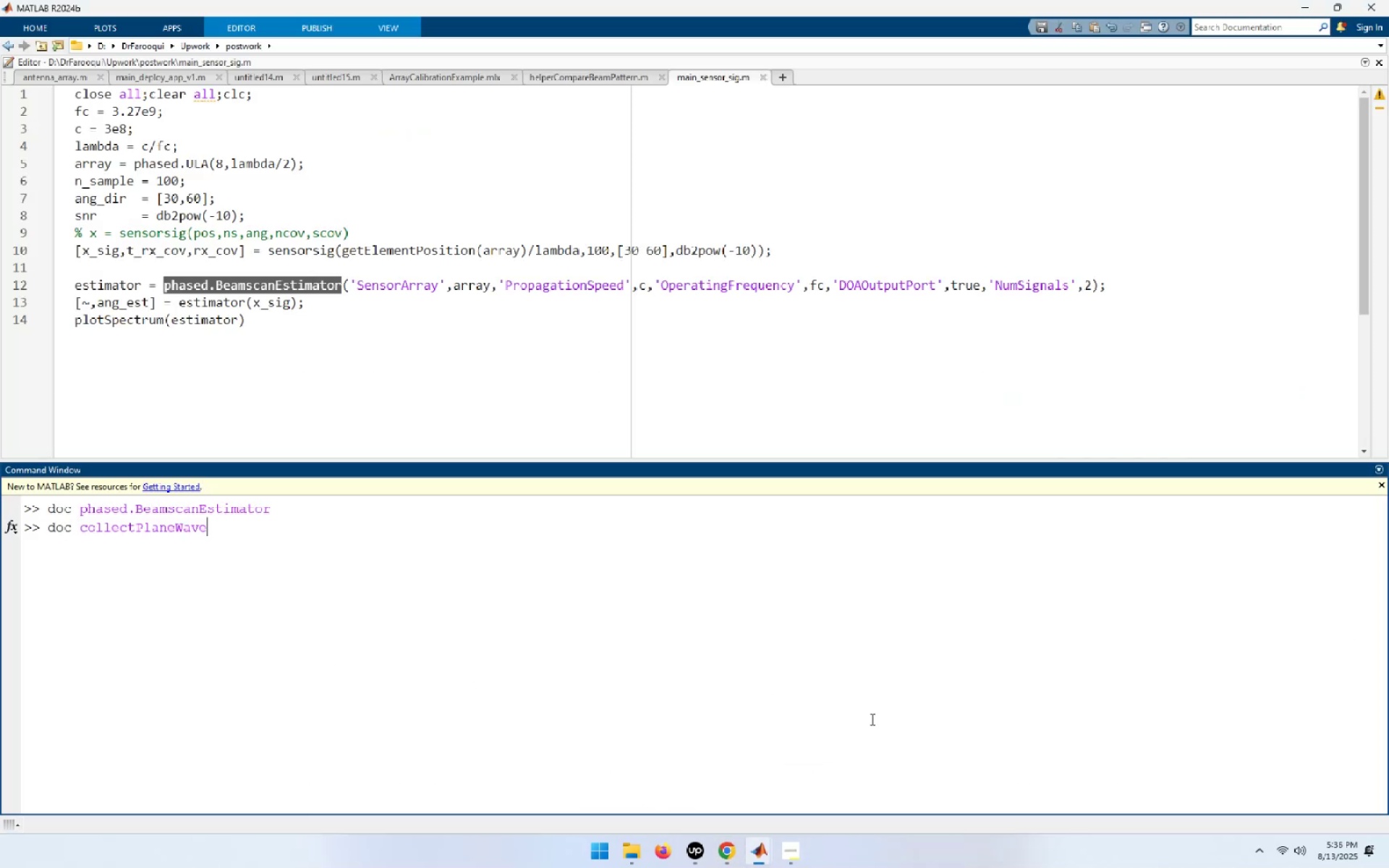 
key(Enter)
 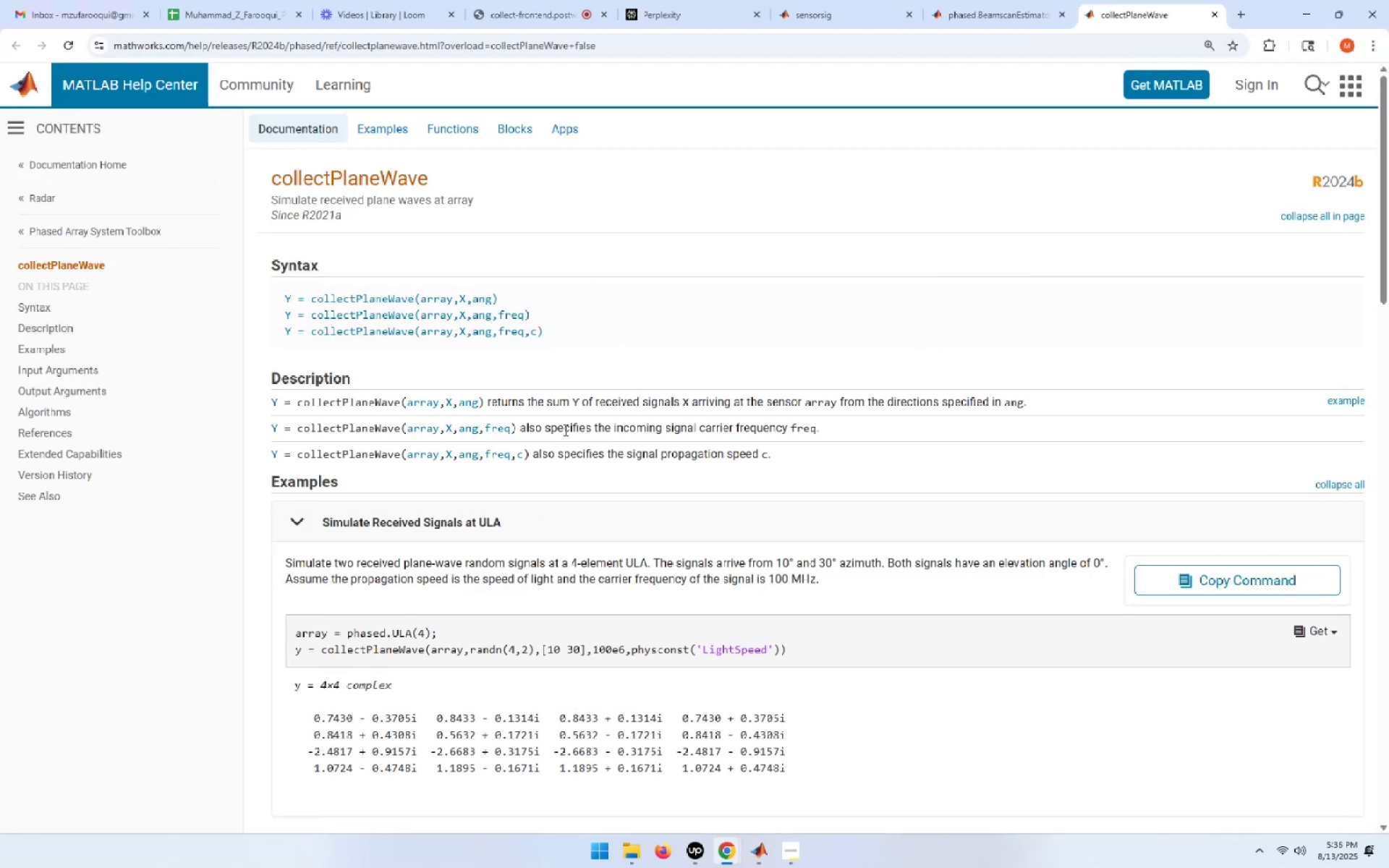 
wait(16.04)
 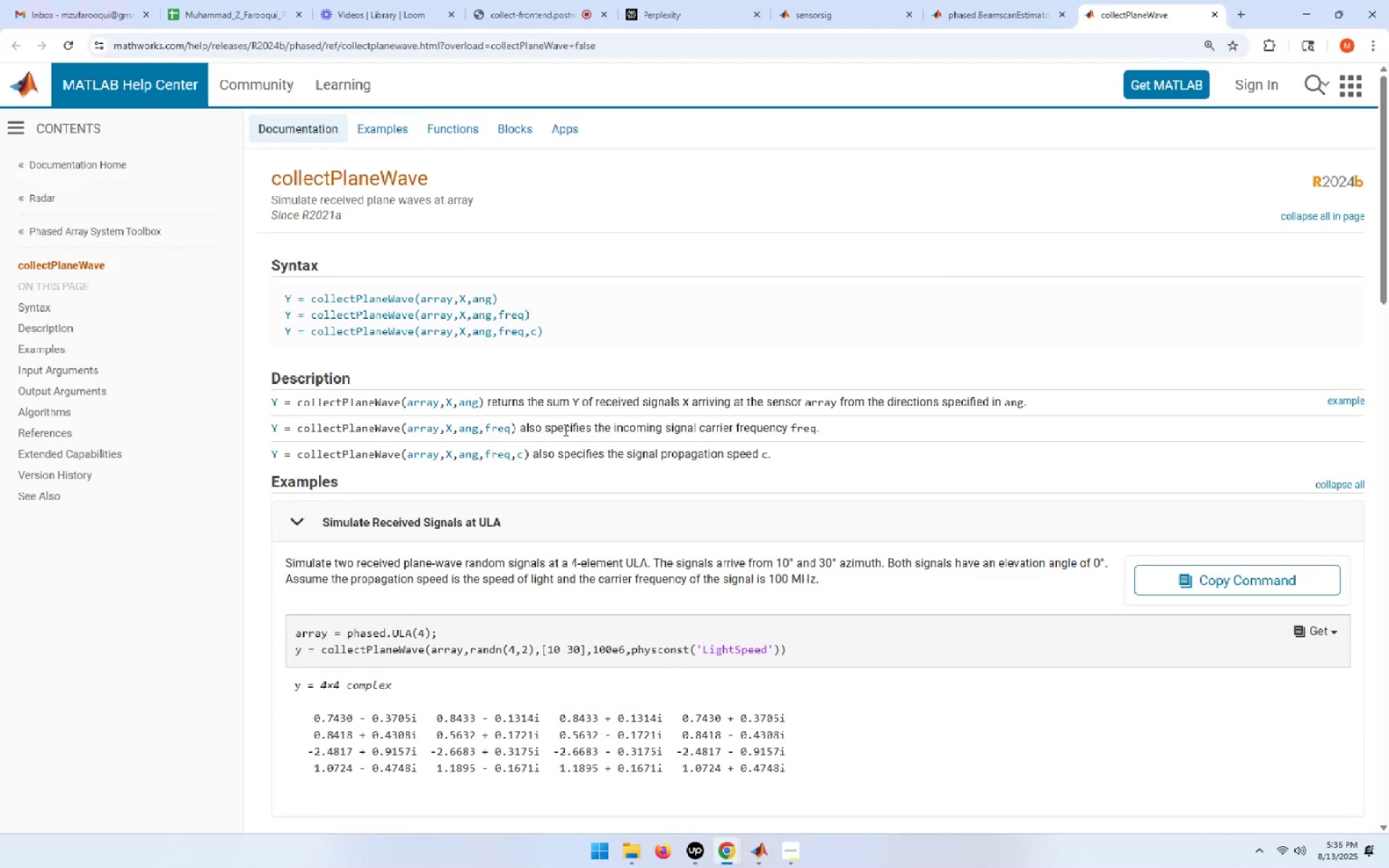 
scroll: coordinate [770, 610], scroll_direction: down, amount: 1.0
 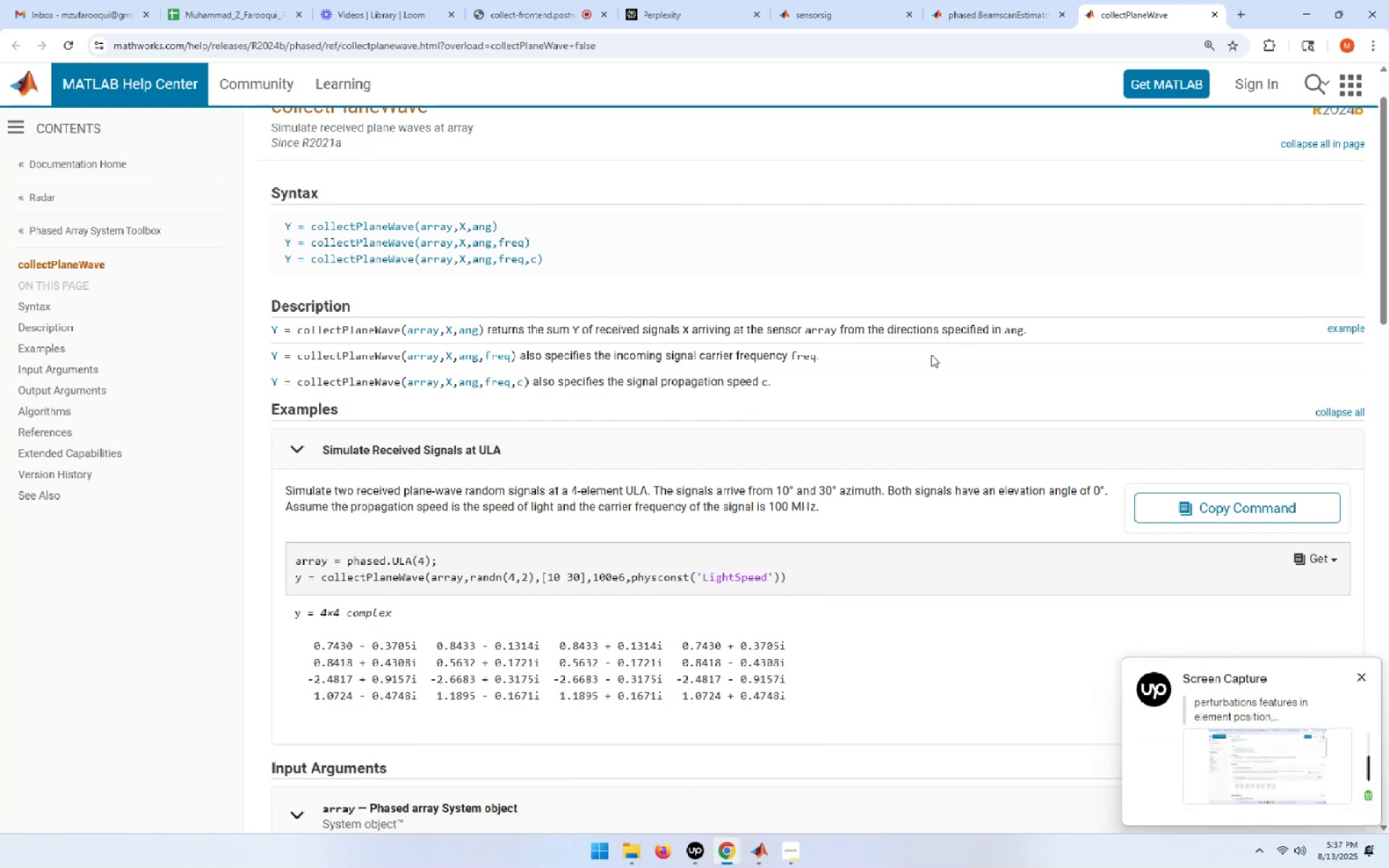 
wait(17.62)
 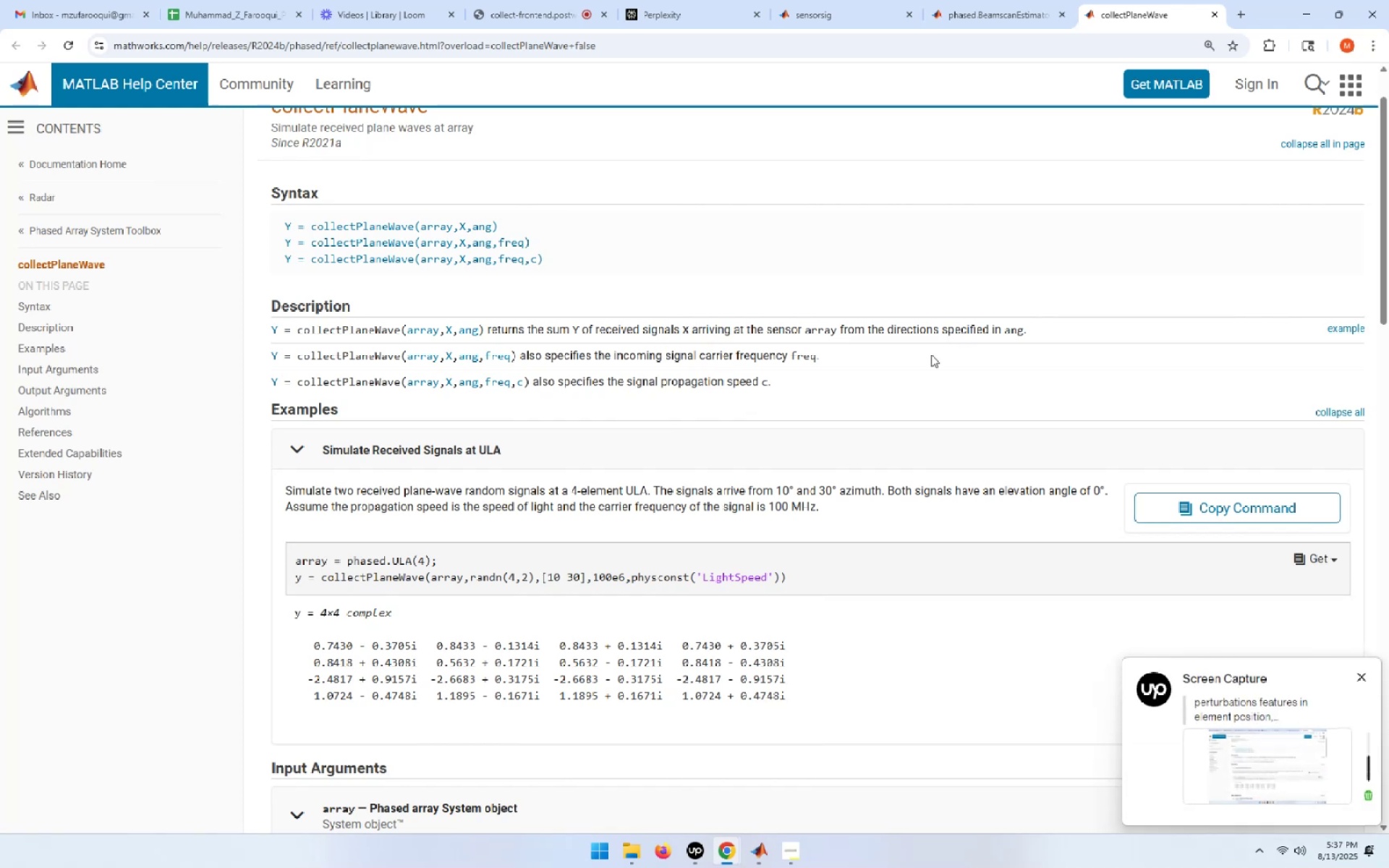 
scroll: coordinate [931, 354], scroll_direction: down, amount: 1.0
 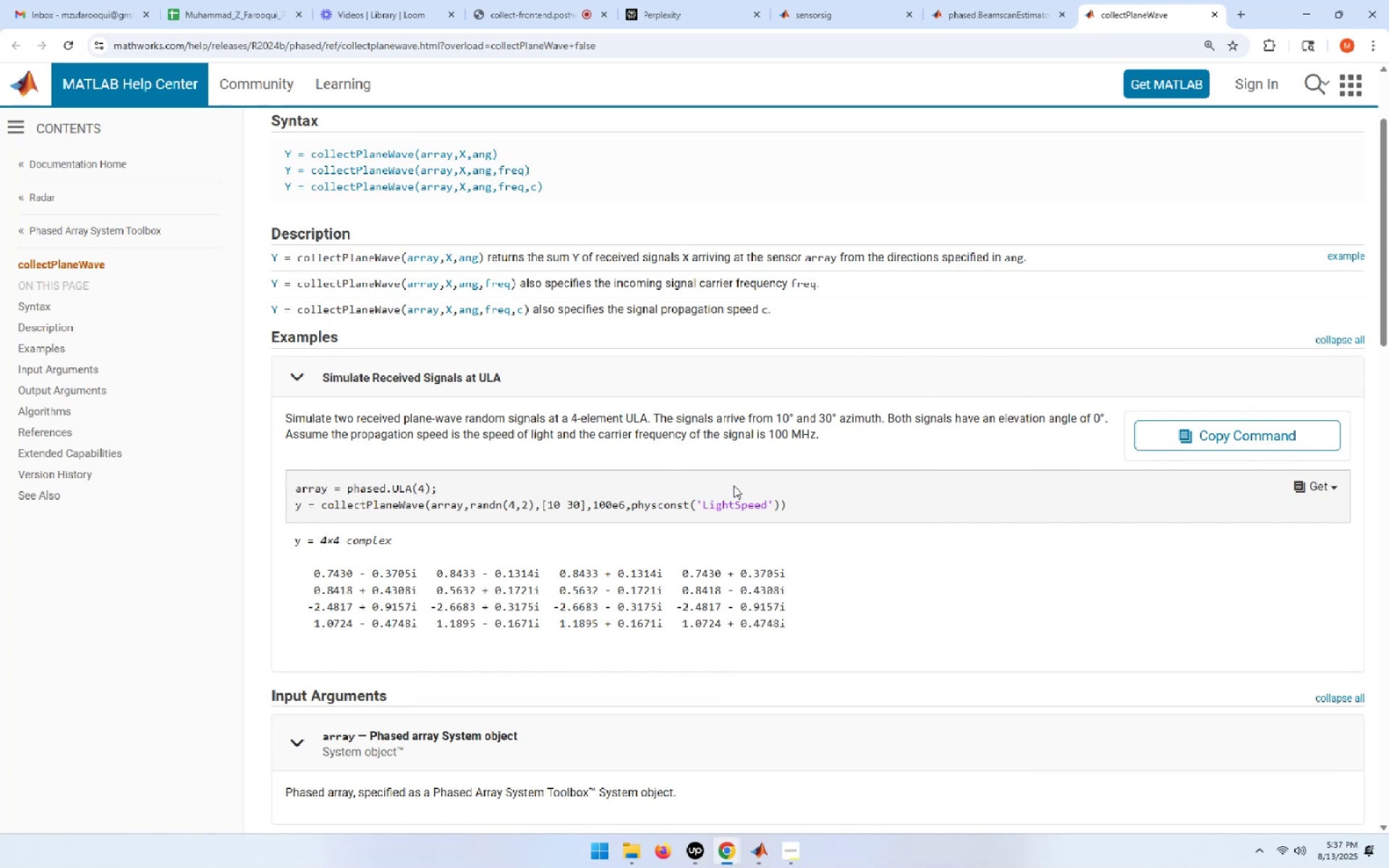 
wait(23.65)
 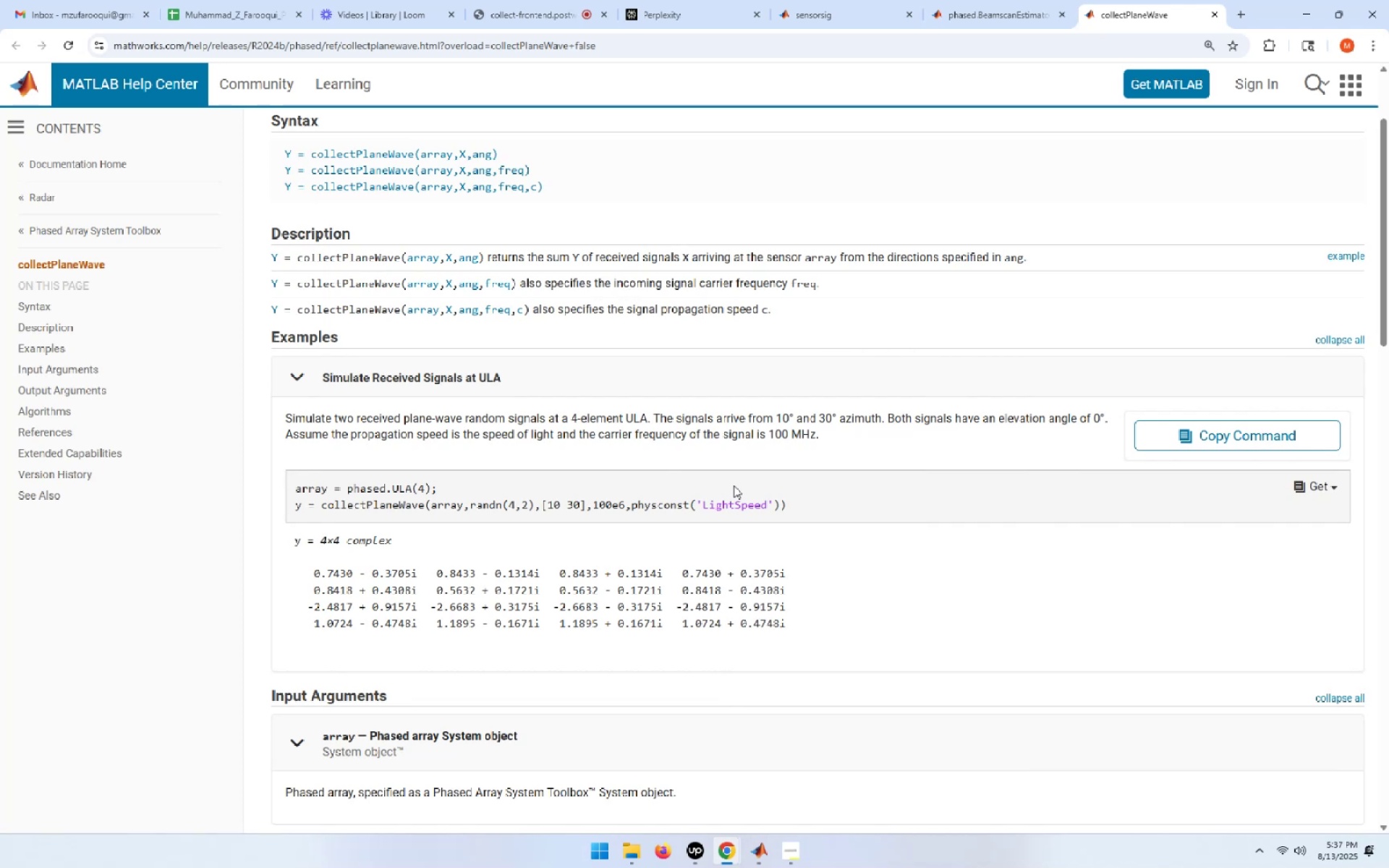 
double_click([353, 258])
 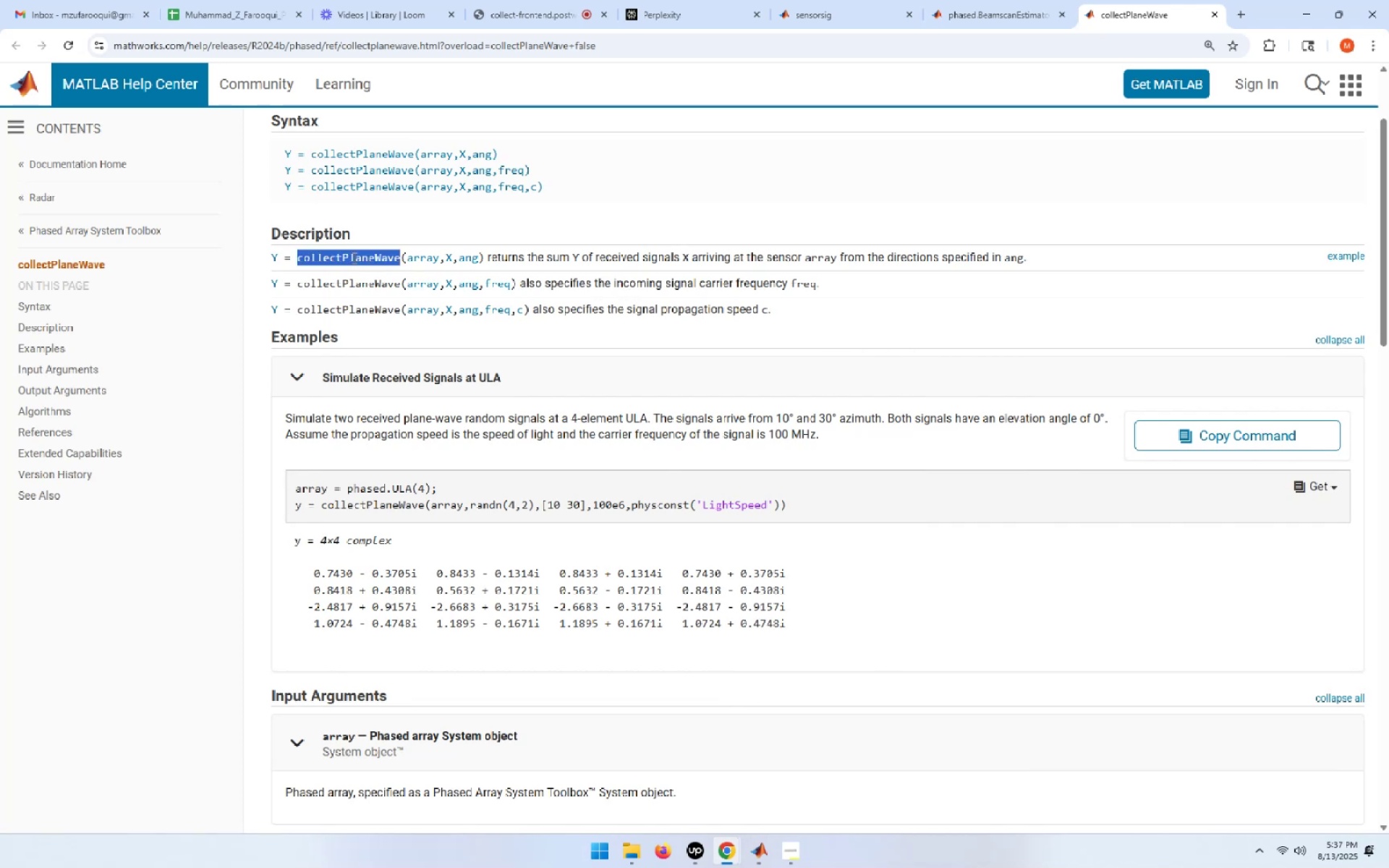 
key(Control+C)
 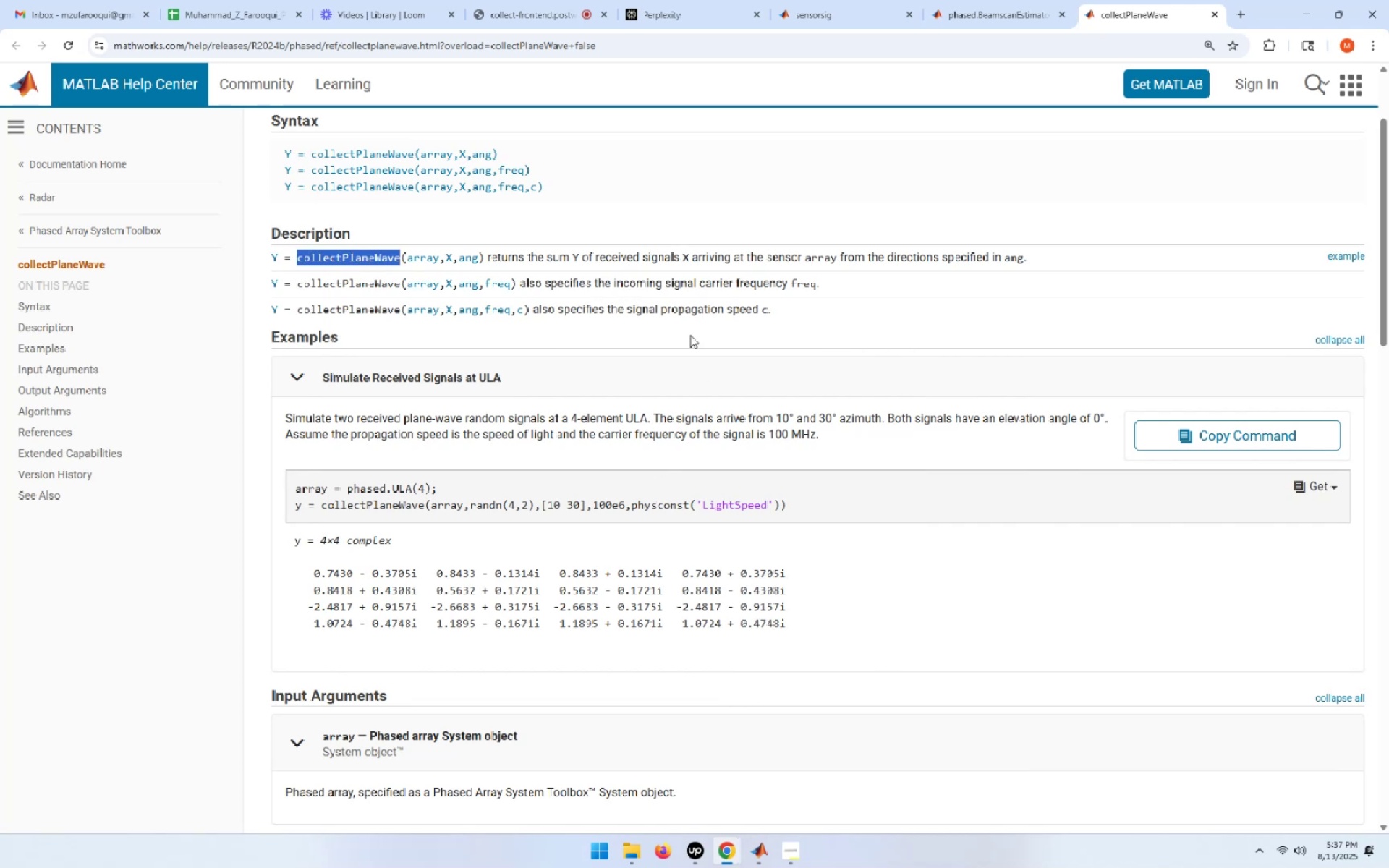 
left_click([717, 0])
 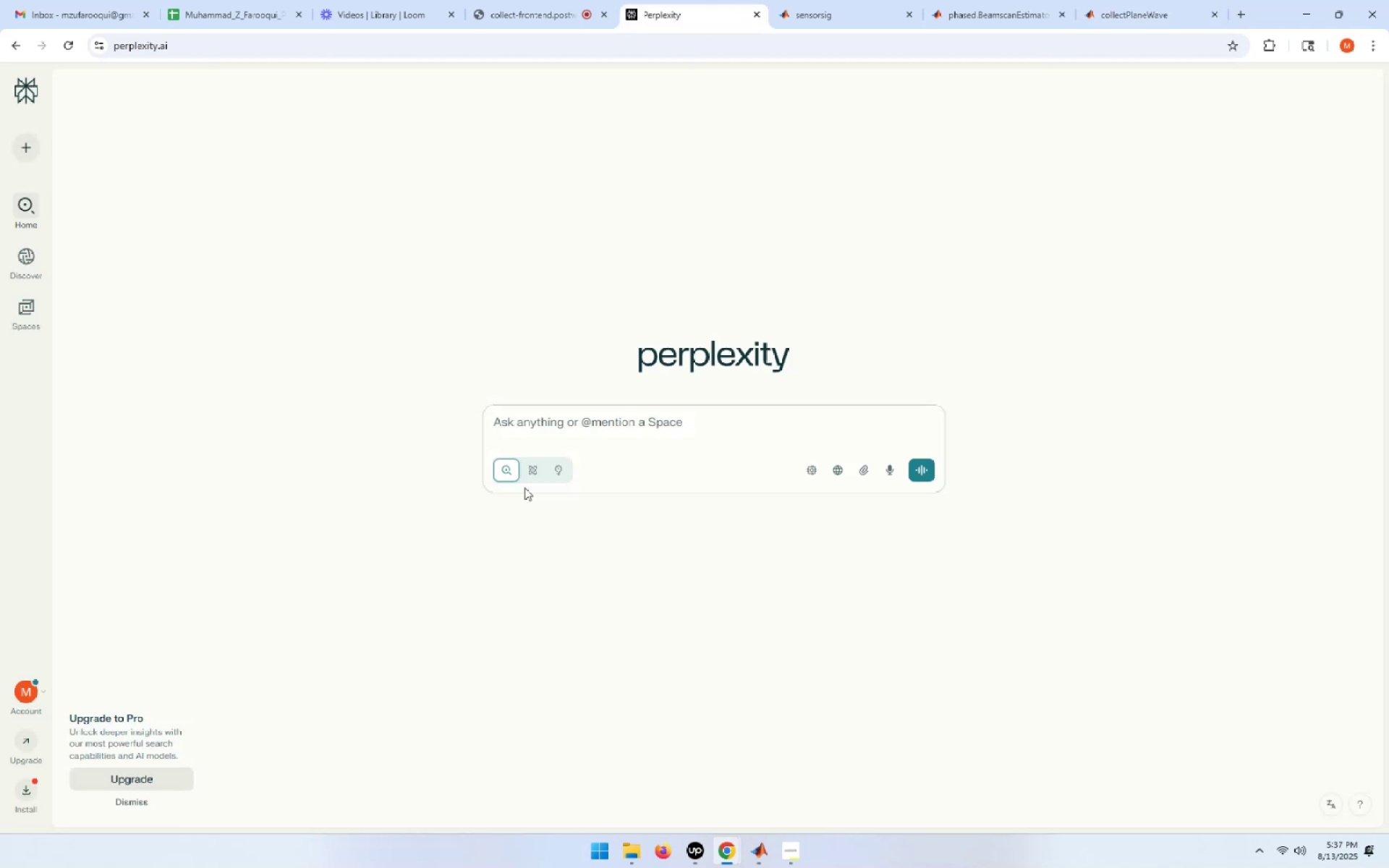 
left_click([527, 423])
 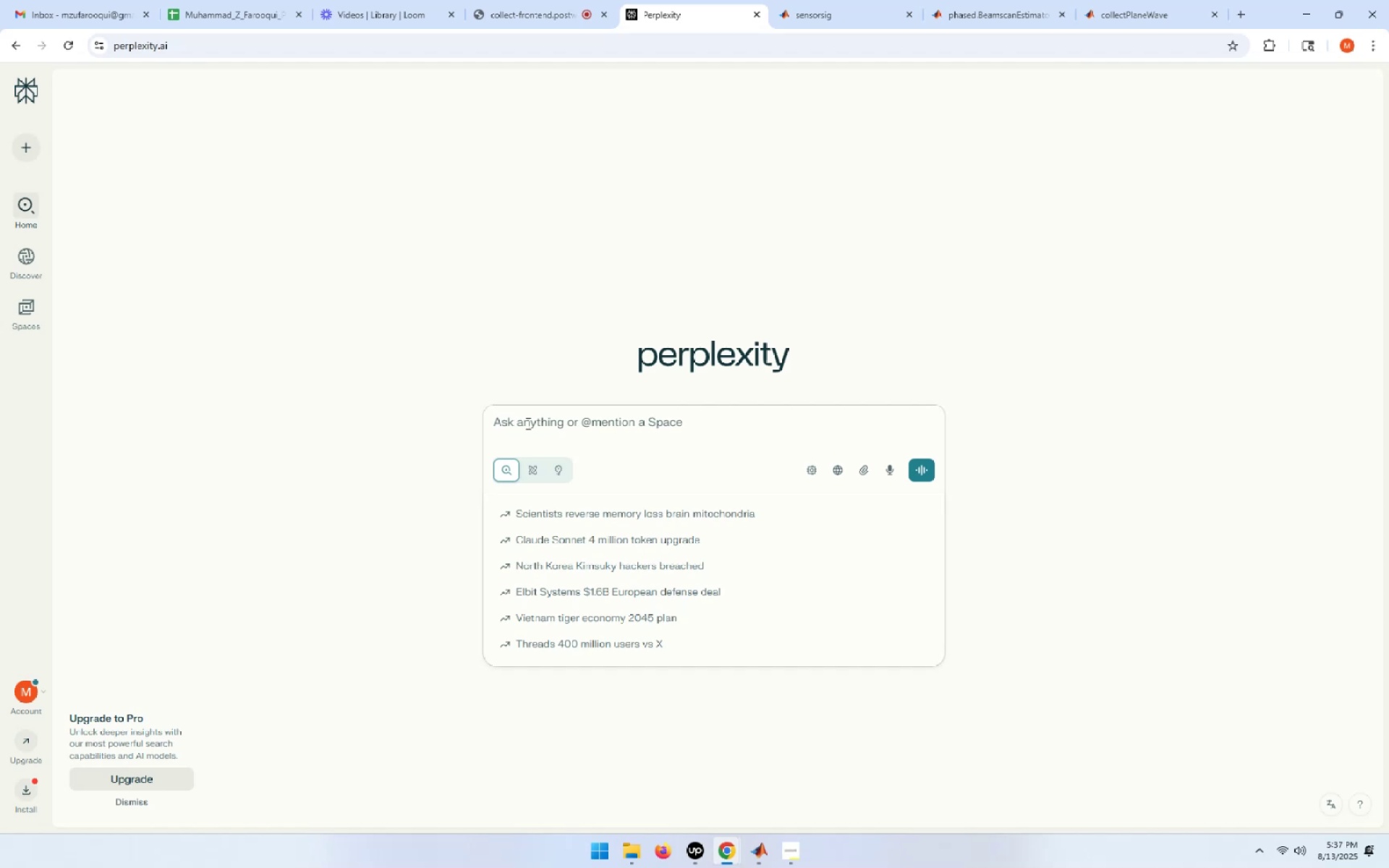 
type(what is d)
key(Backspace)
type(the difference between )
 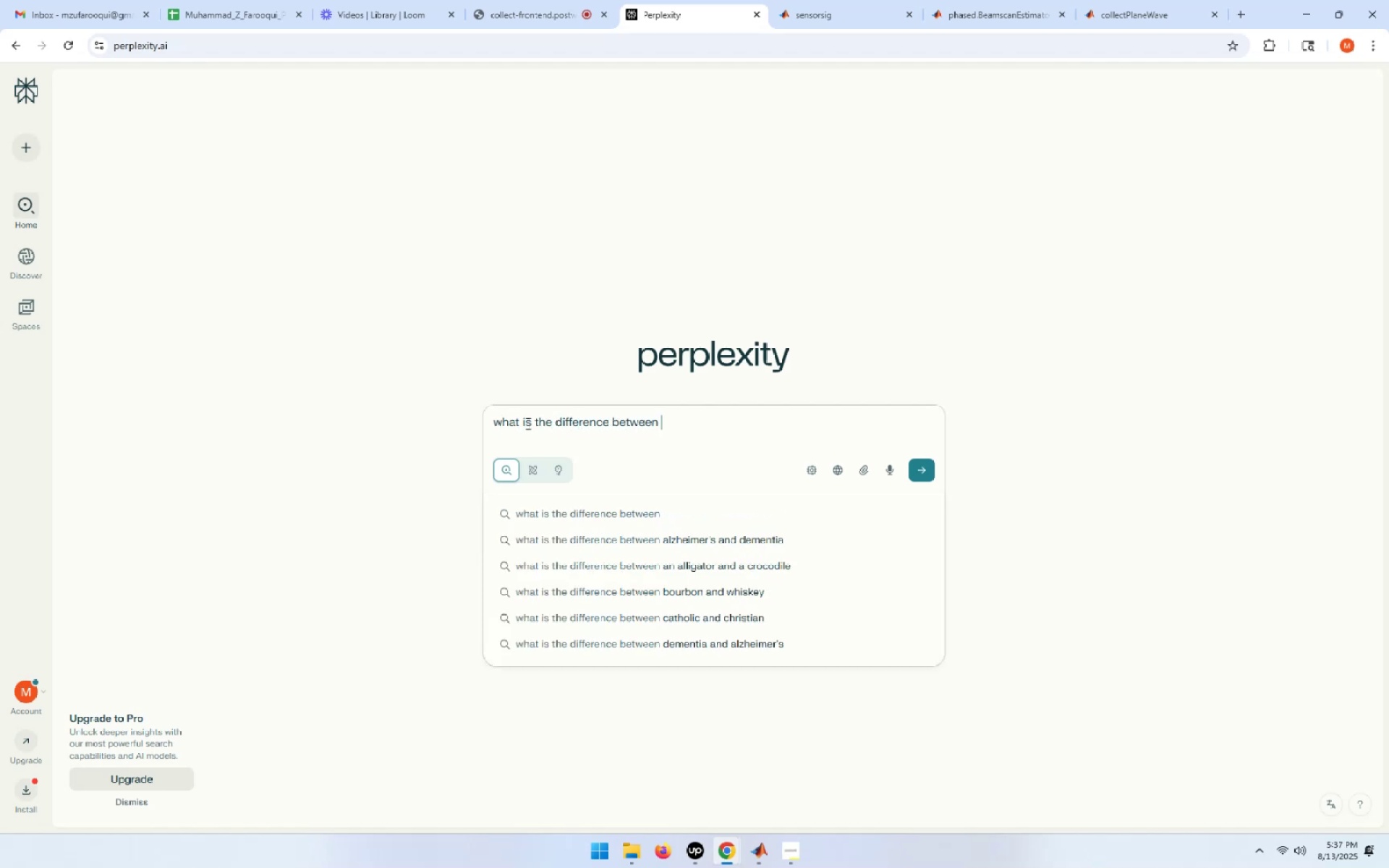 
key(Control+ControlLeft)
 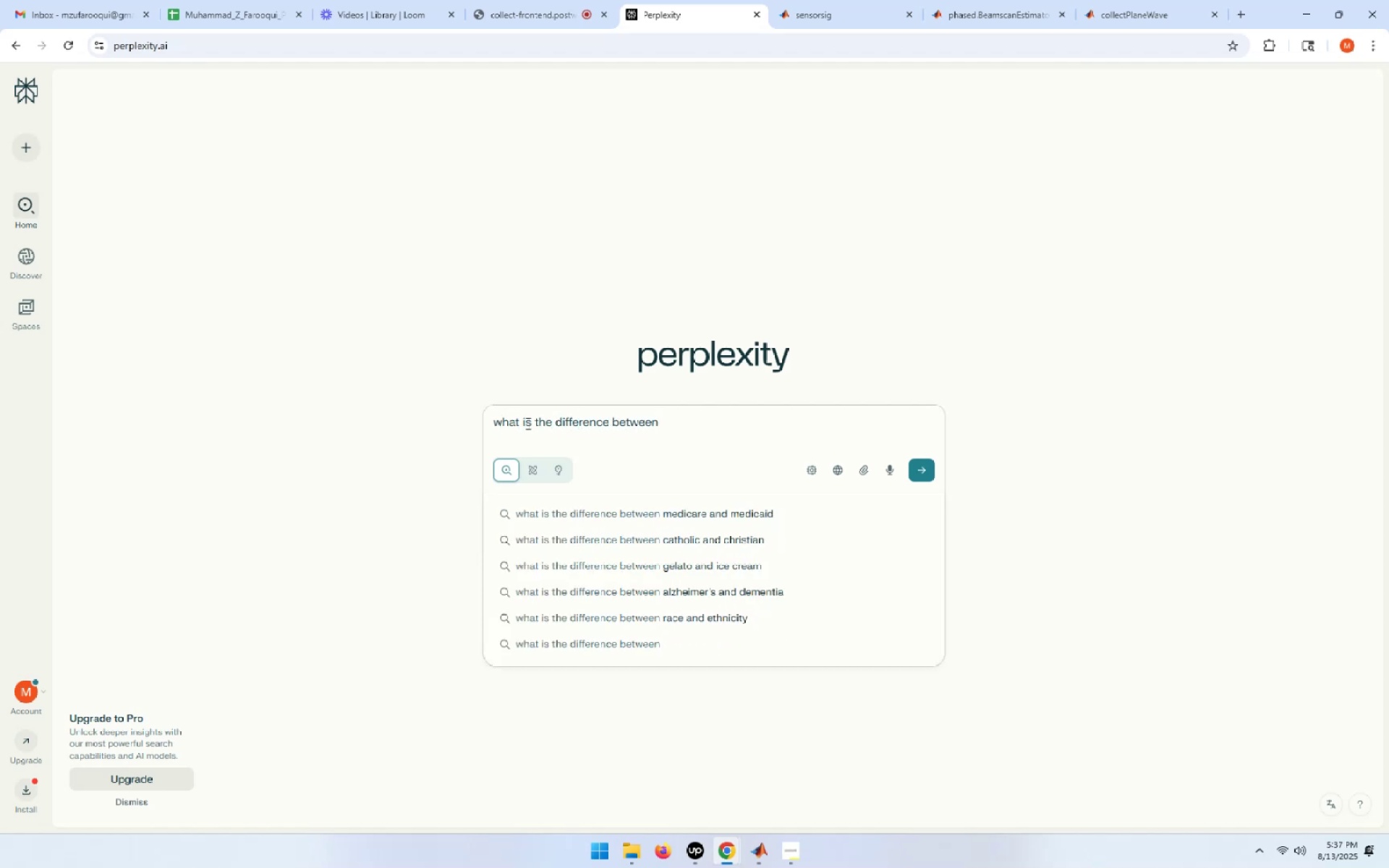 
key(Control+V)
 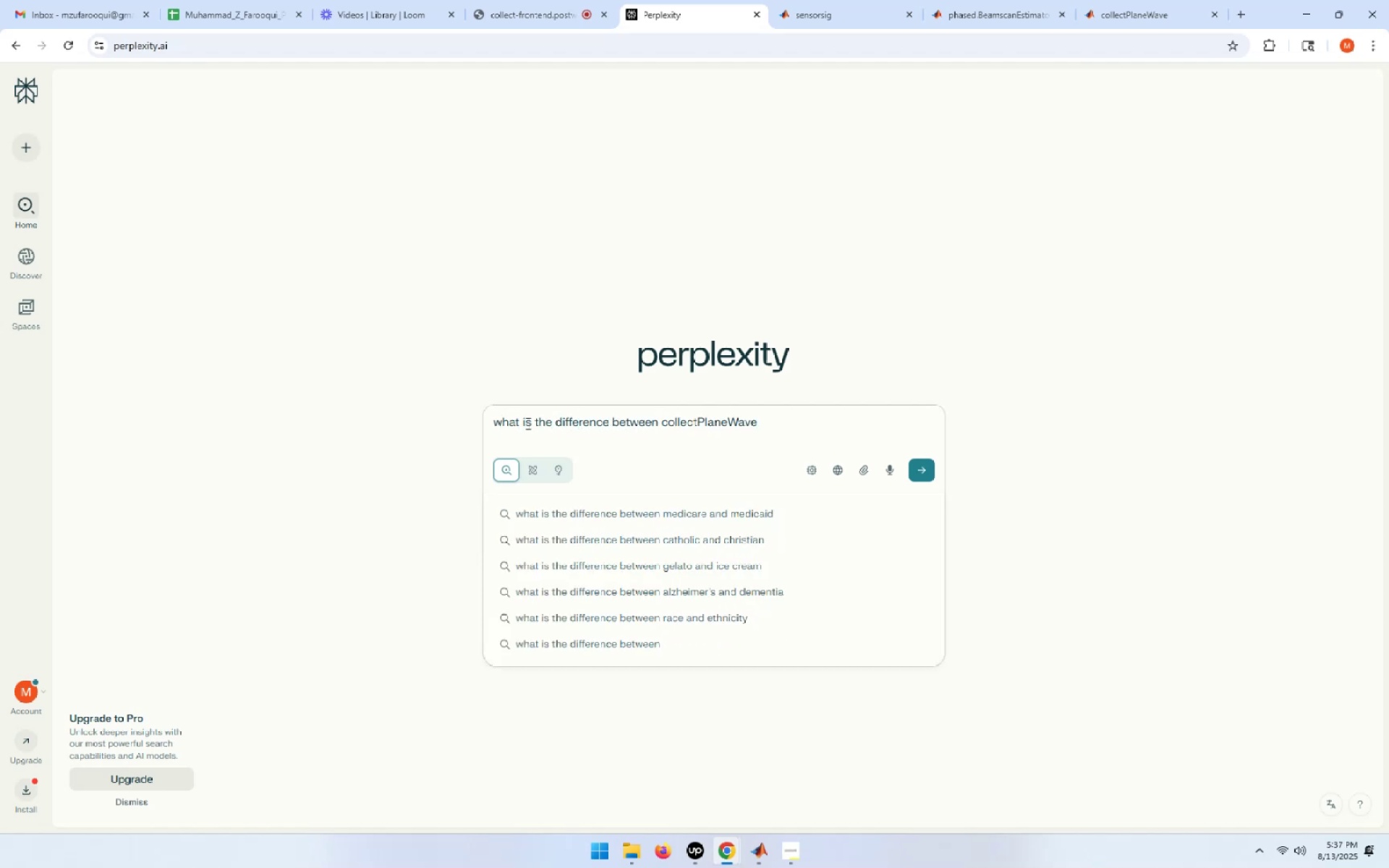 
type( and sensorsig function in matlab)
 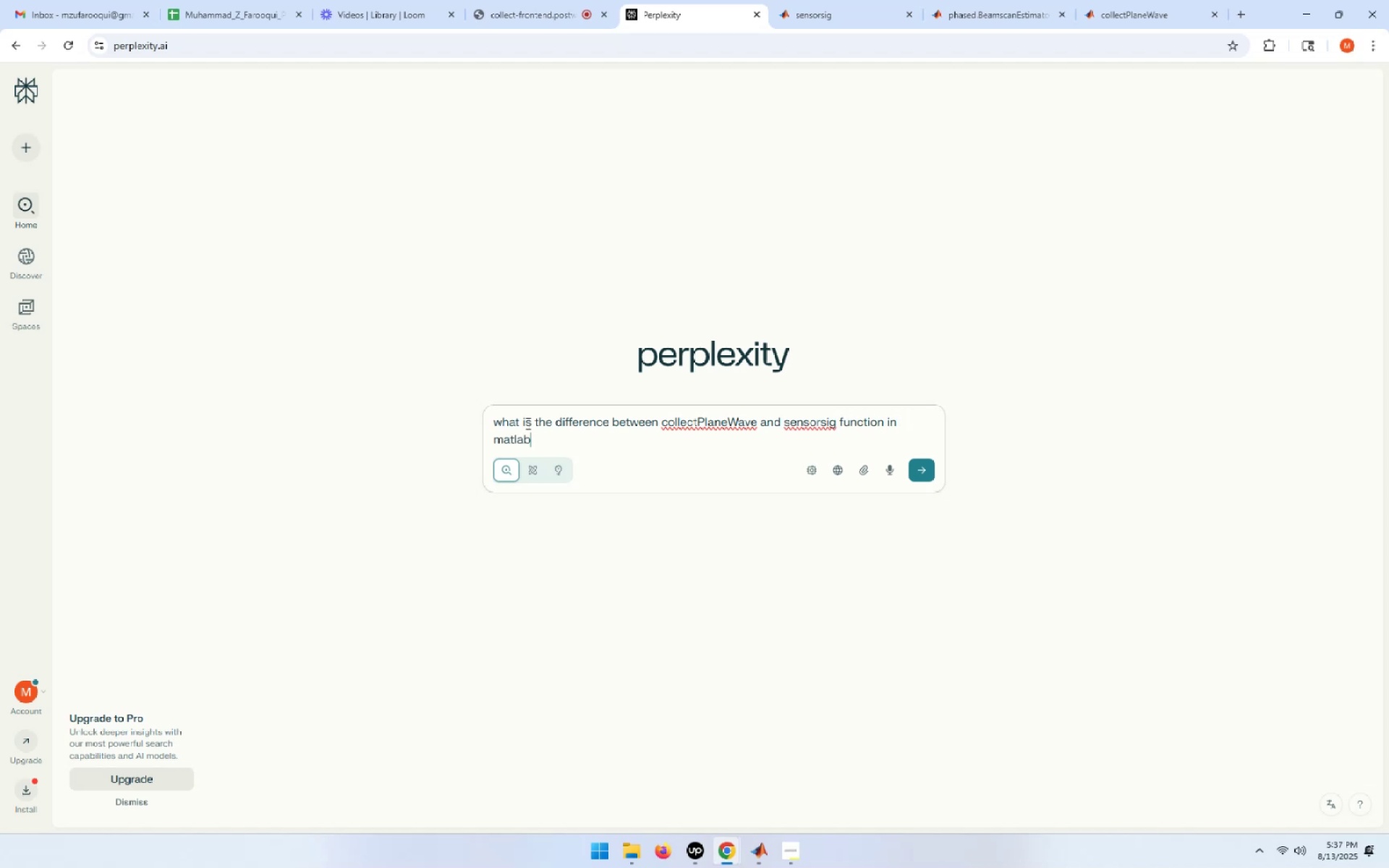 
key(Enter)
 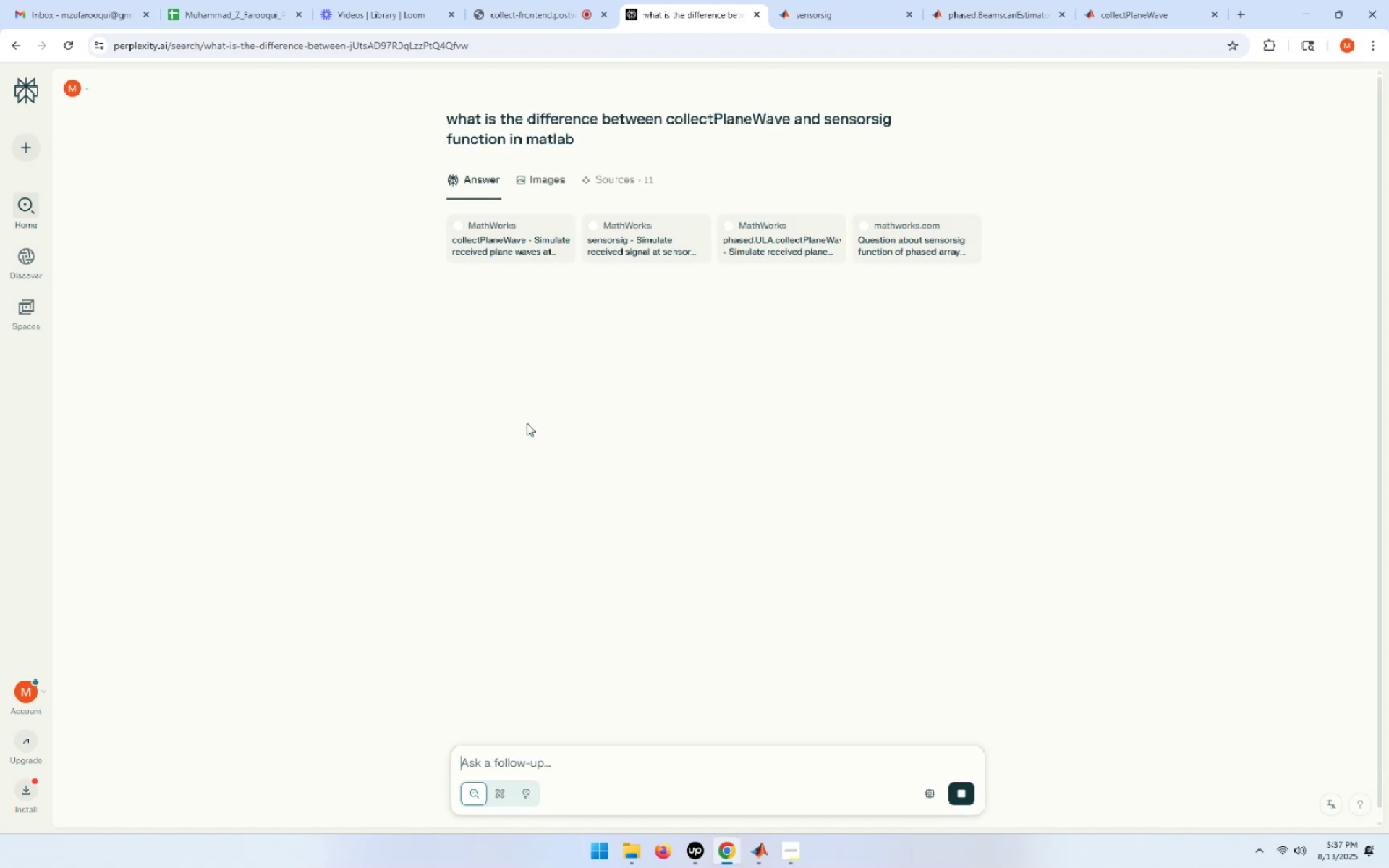 
mouse_move([802, 501])
 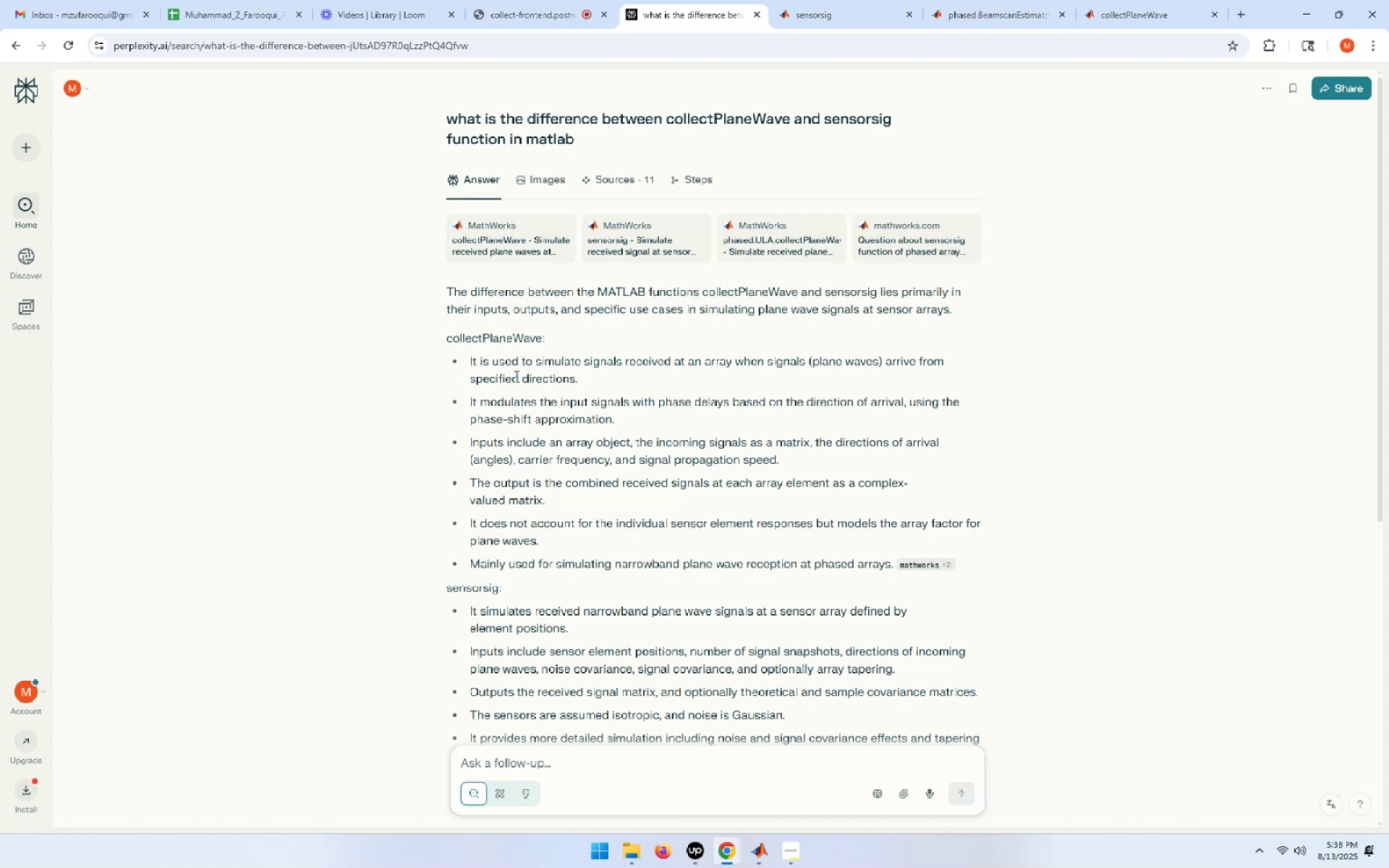 
wait(48.78)
 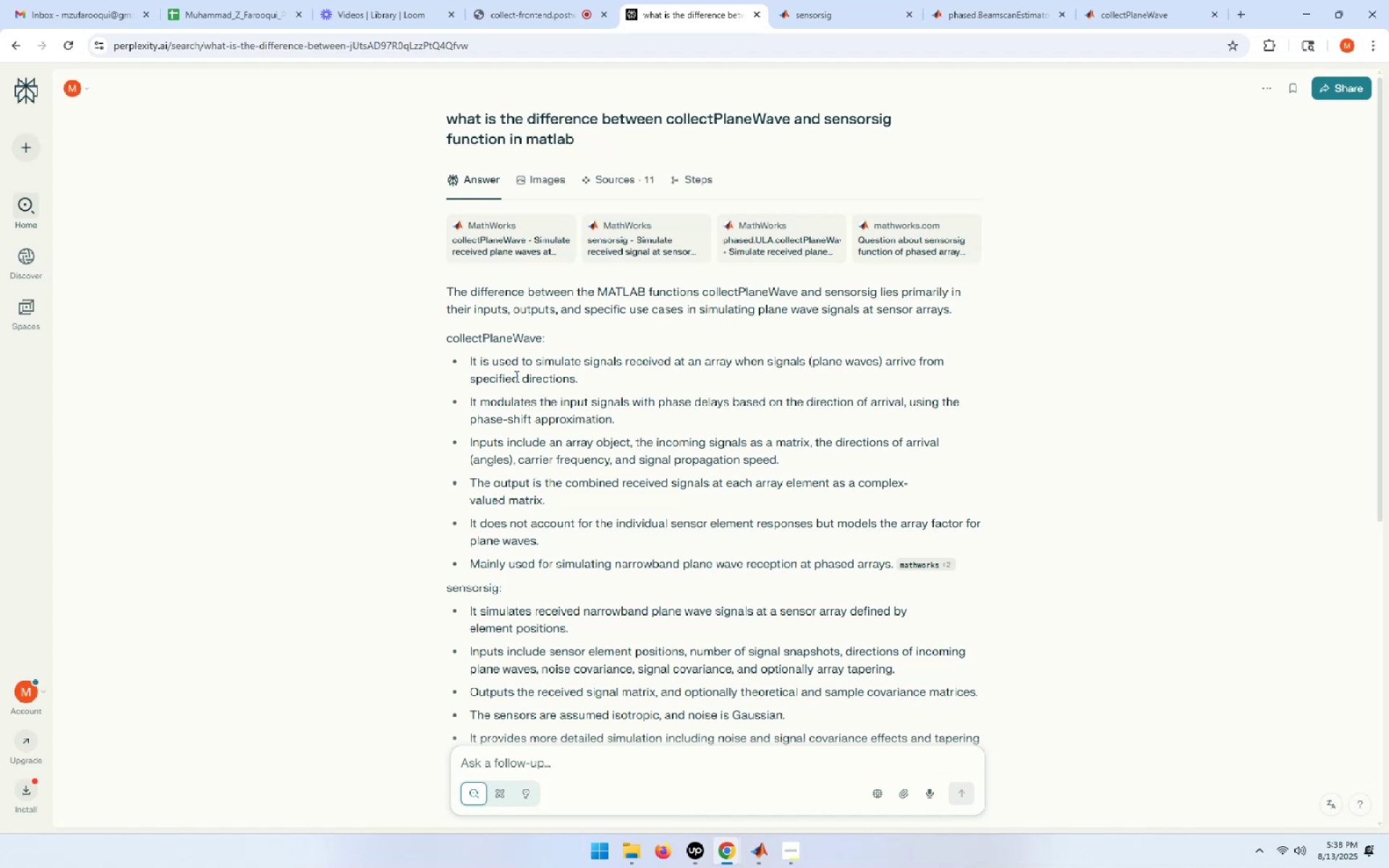 
scroll: coordinate [871, 512], scroll_direction: down, amount: 3.0
 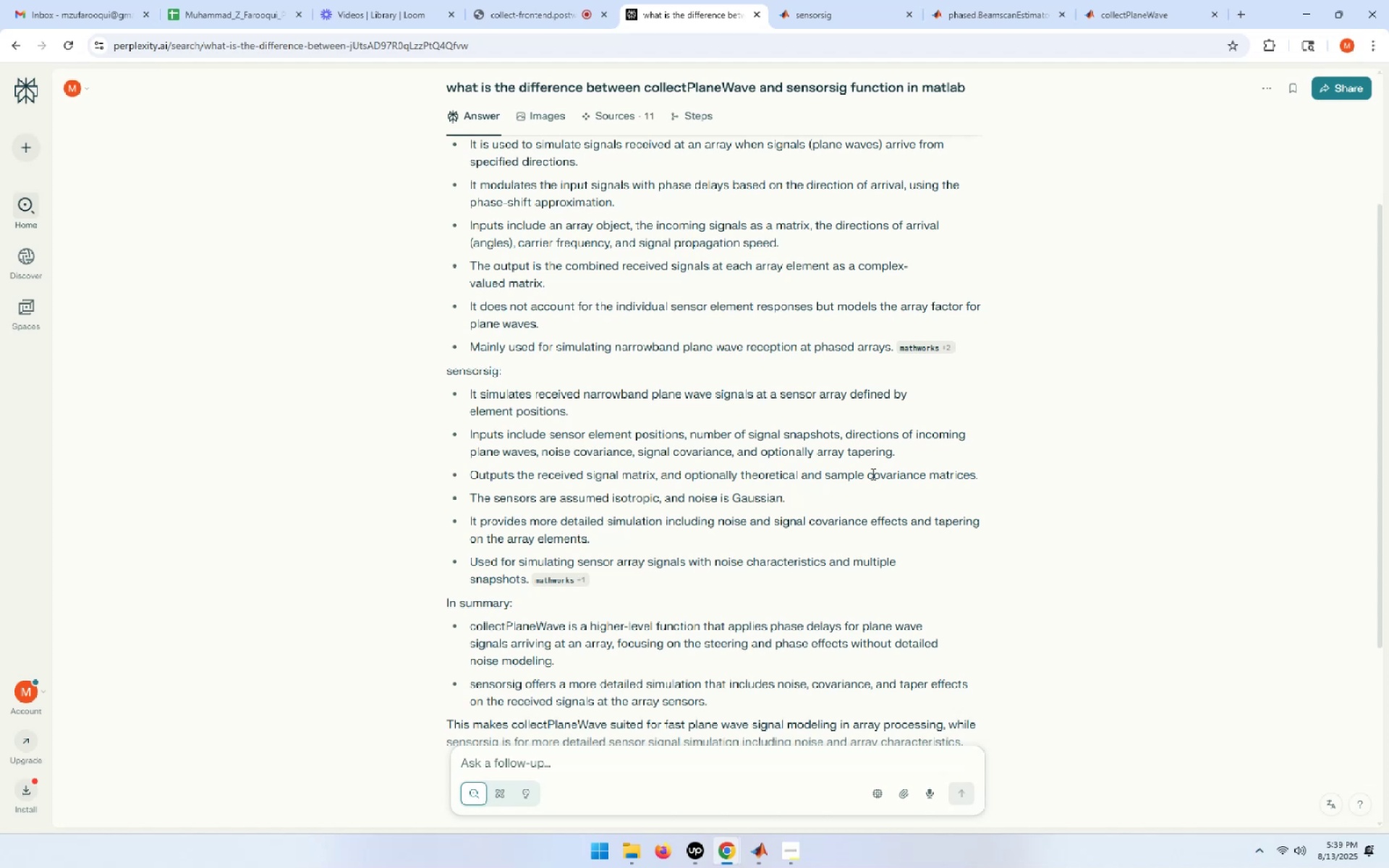 
wait(40.39)
 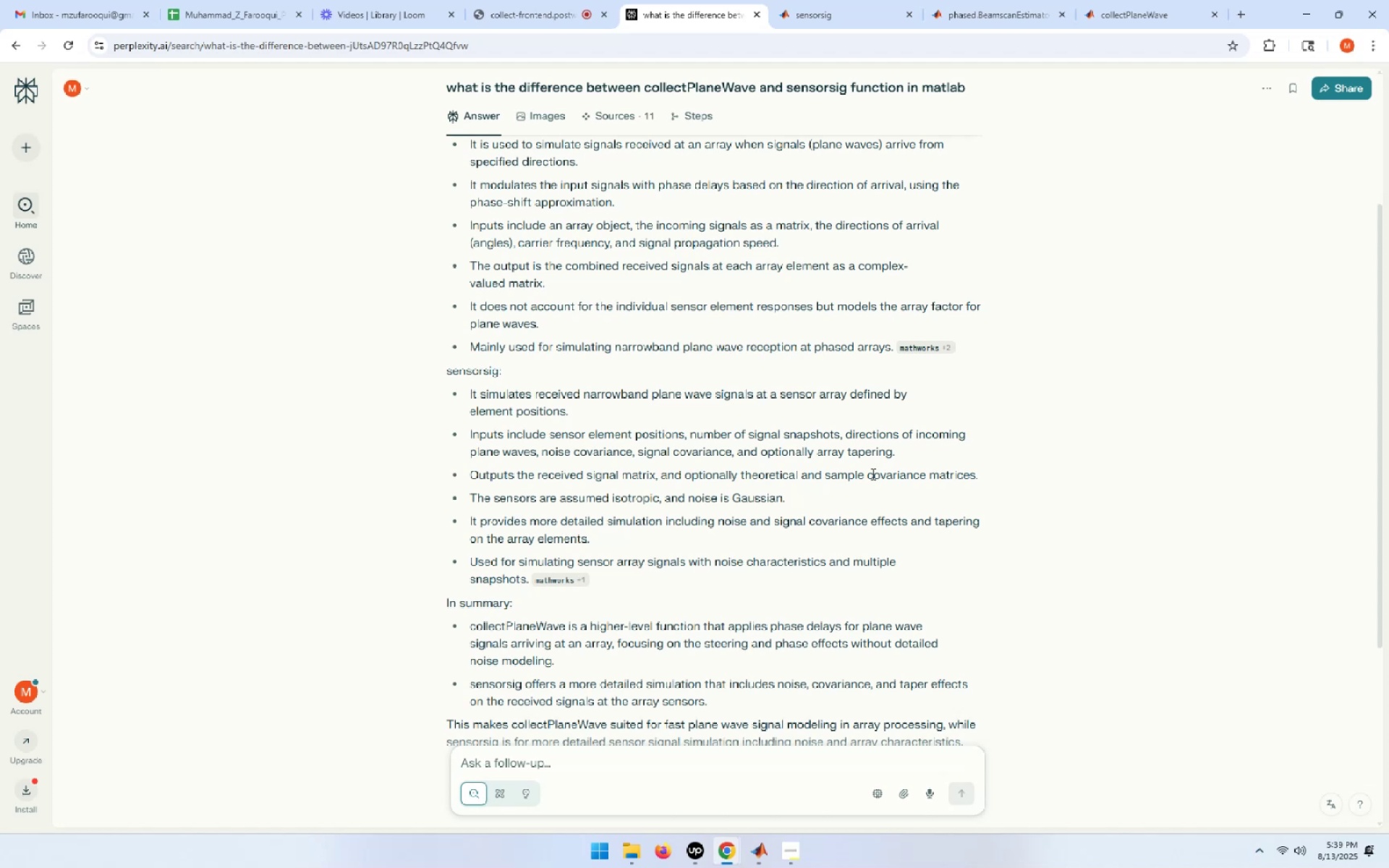 
scroll: coordinate [1186, 691], scroll_direction: down, amount: 1.0
 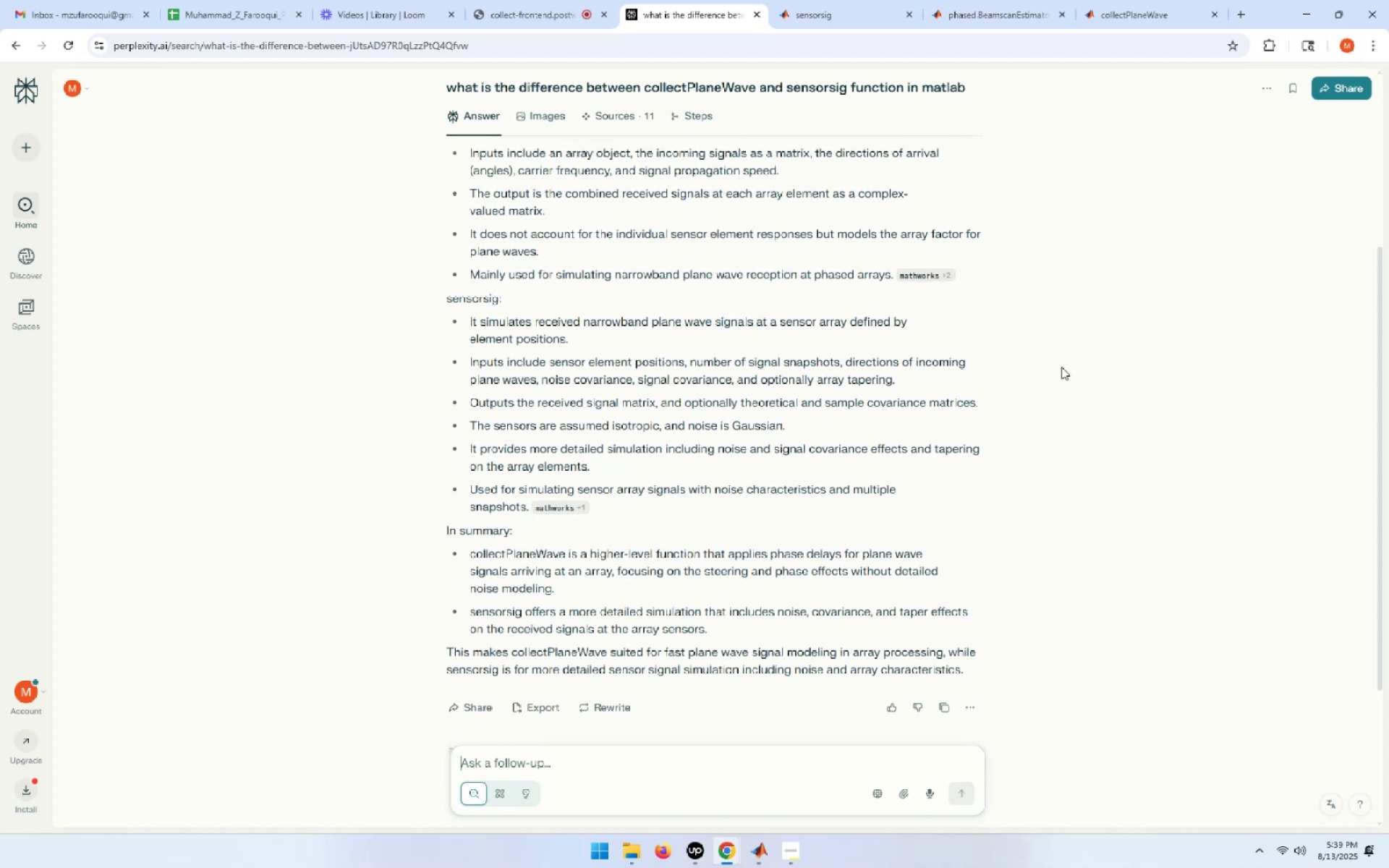 
wait(5.22)
 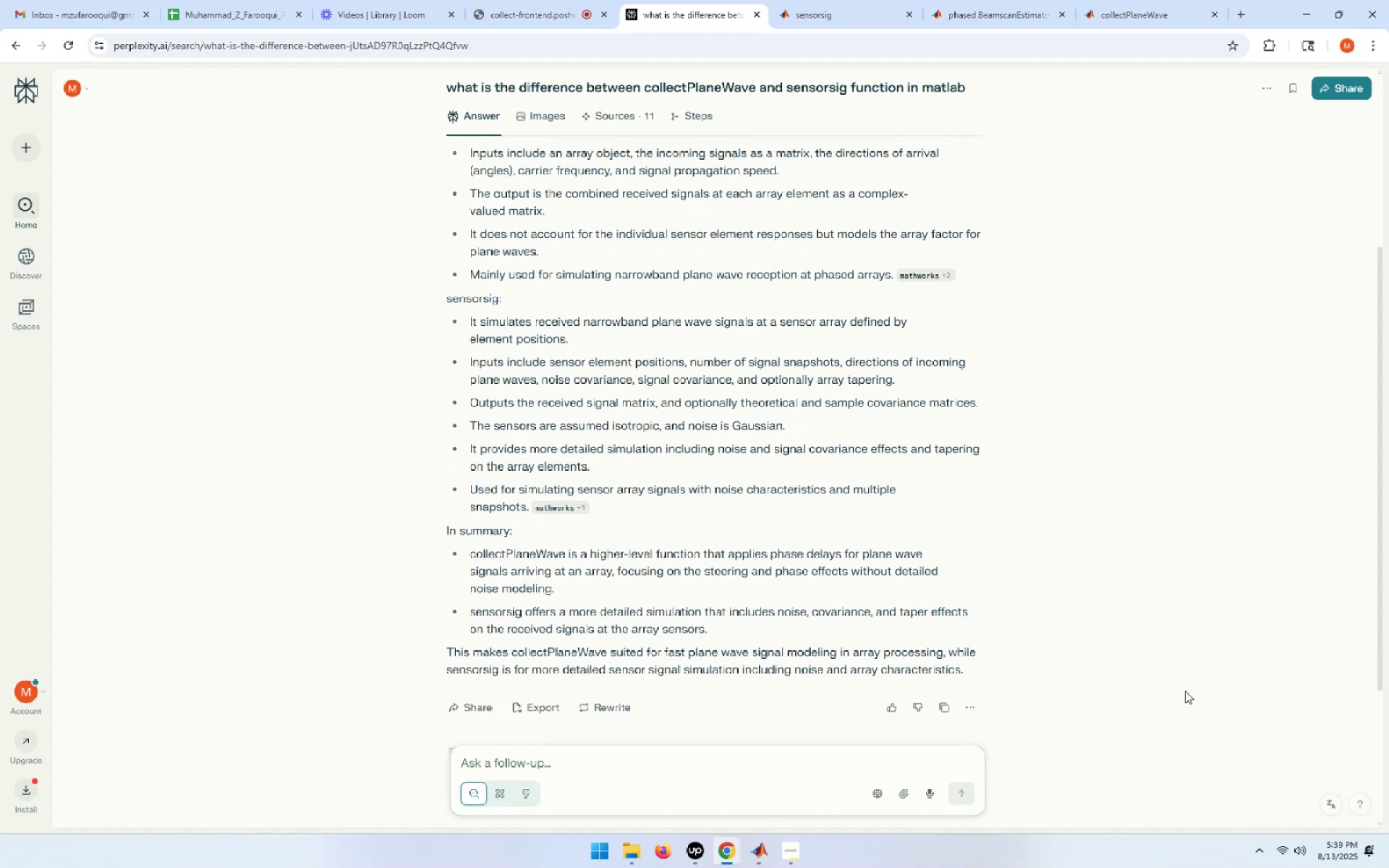 
scroll: coordinate [1158, 823], scroll_direction: down, amount: 2.0
 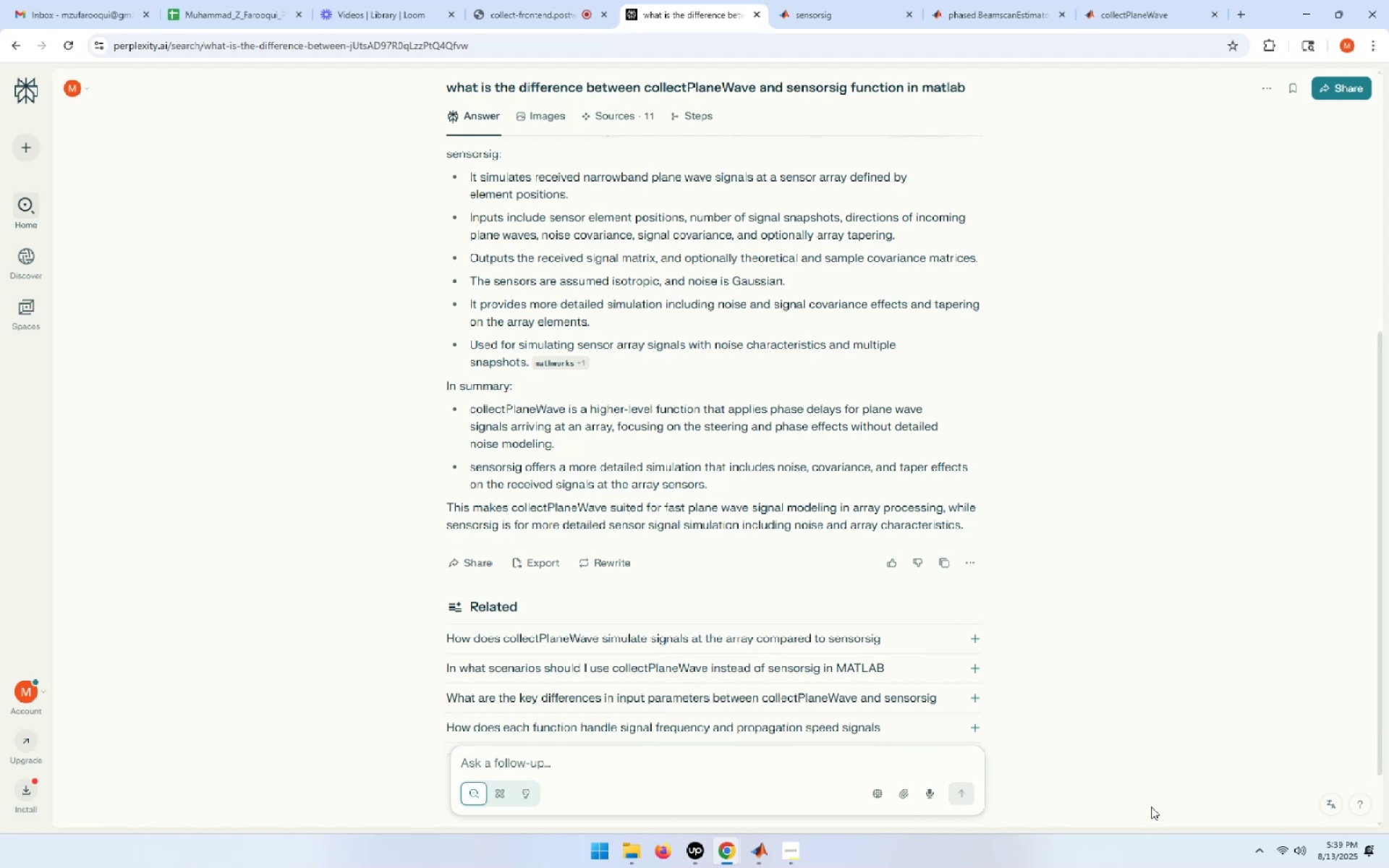 
mouse_move([533, 9])
 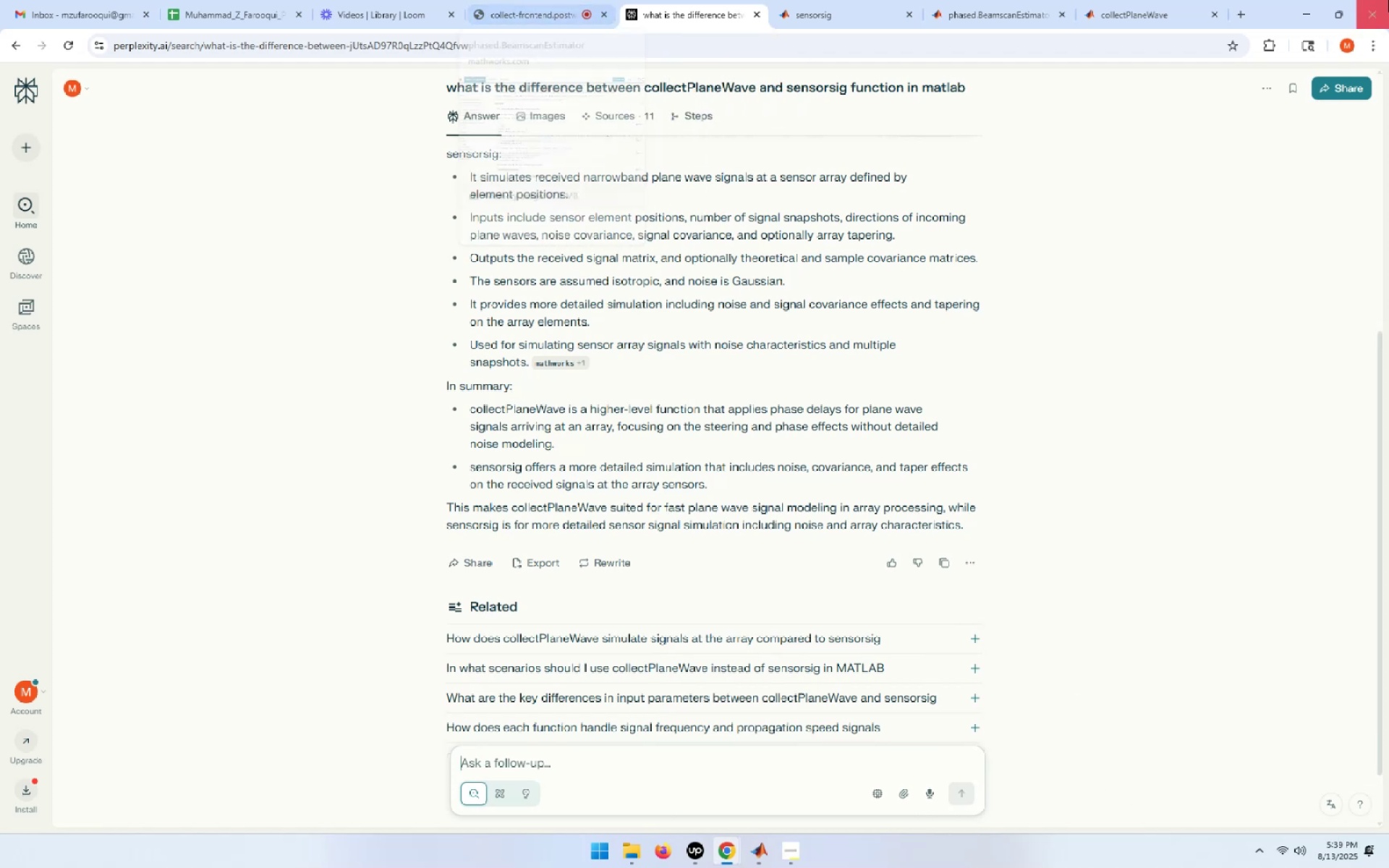 
left_click([1312, 6])
 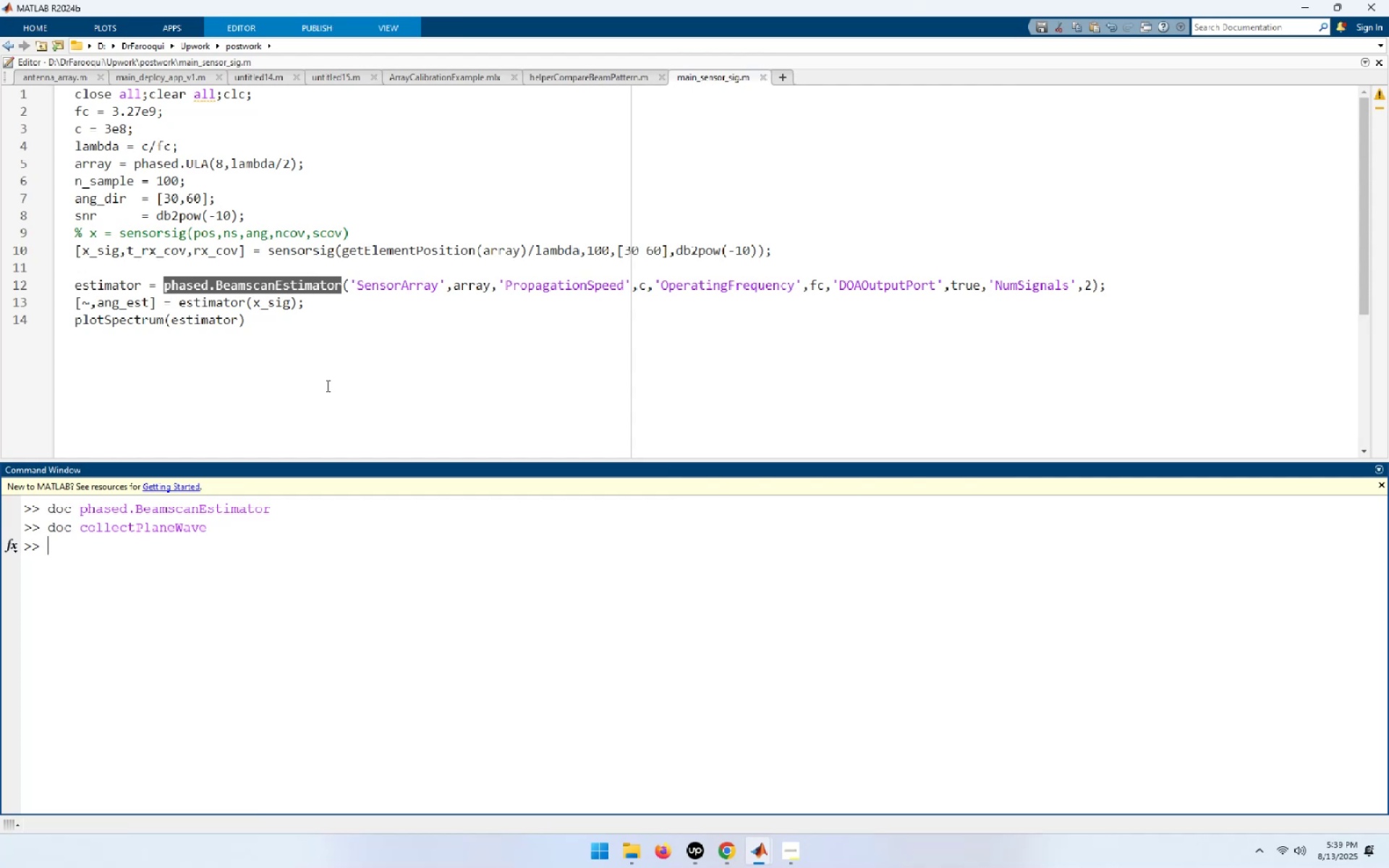 
wait(7.95)
 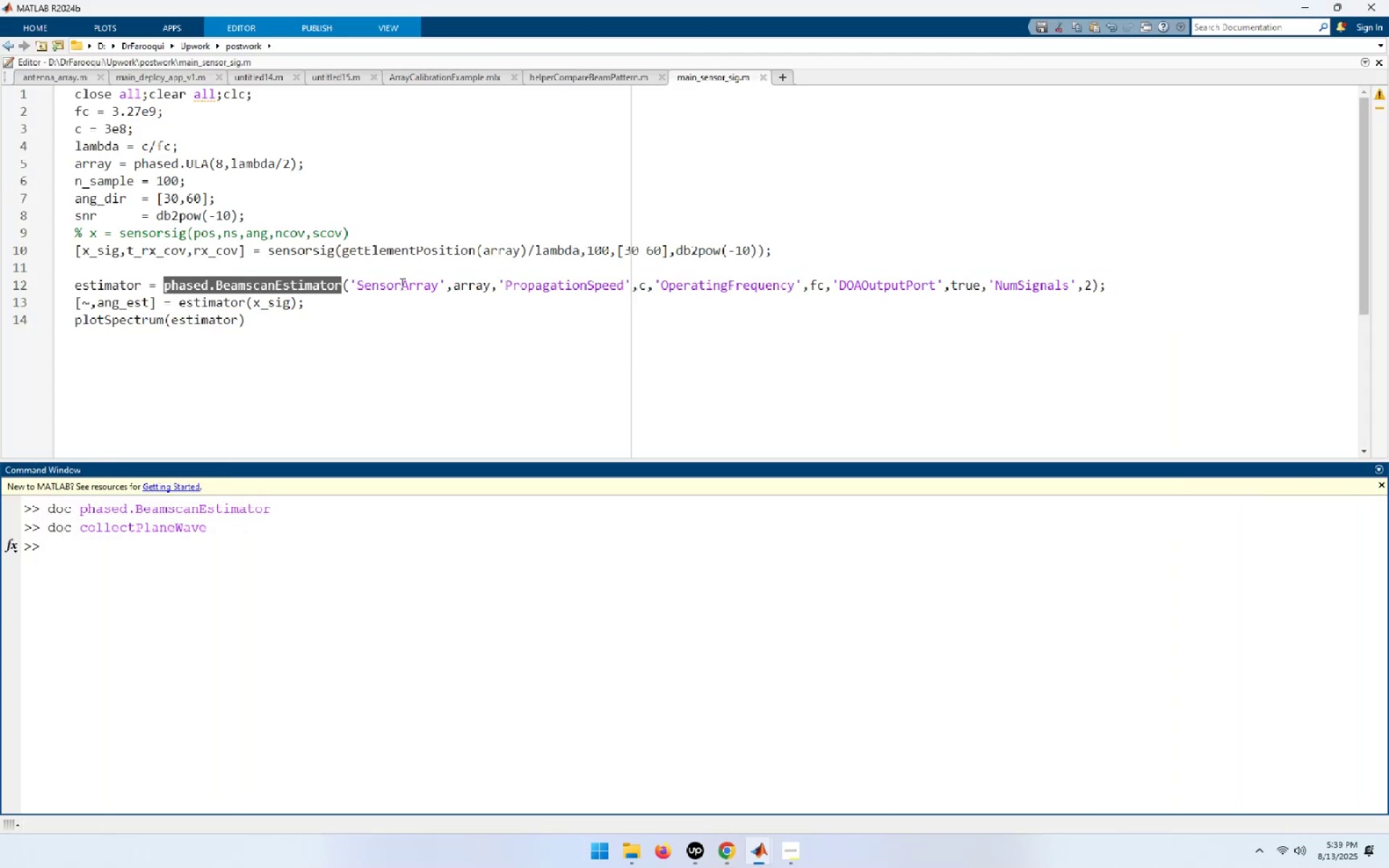 
left_click([725, 856])
 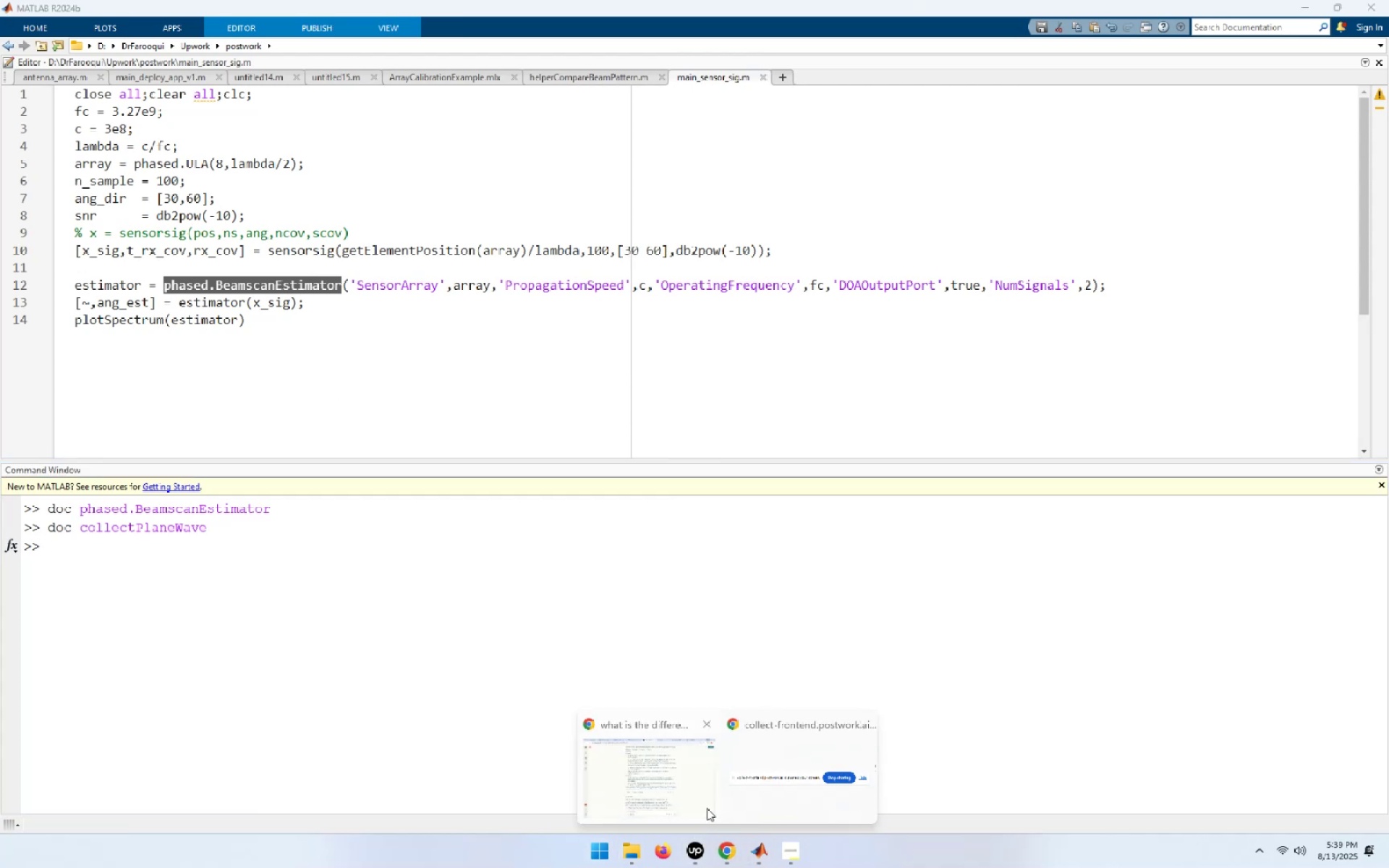 
left_click([669, 786])
 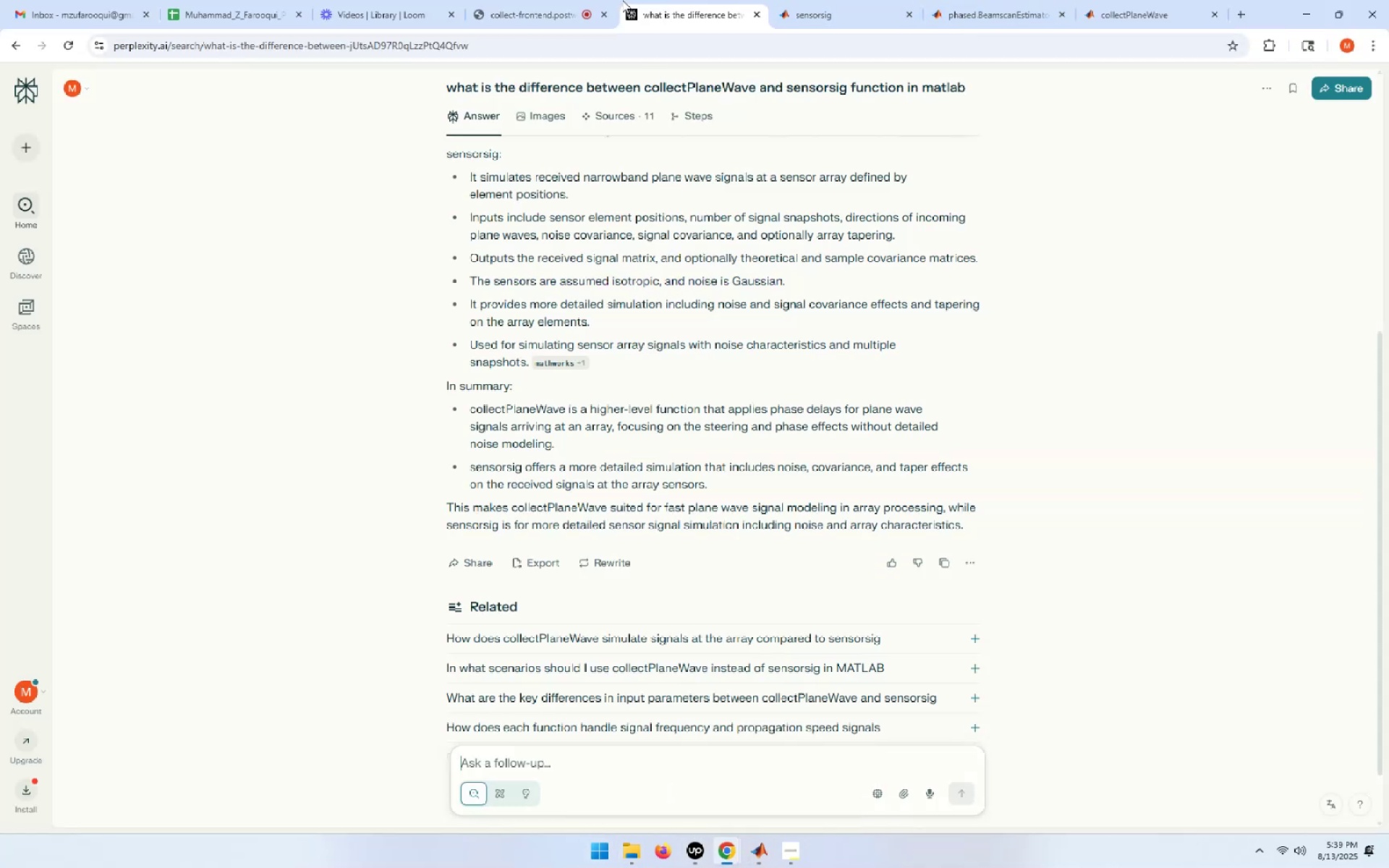 
left_click([812, 0])
 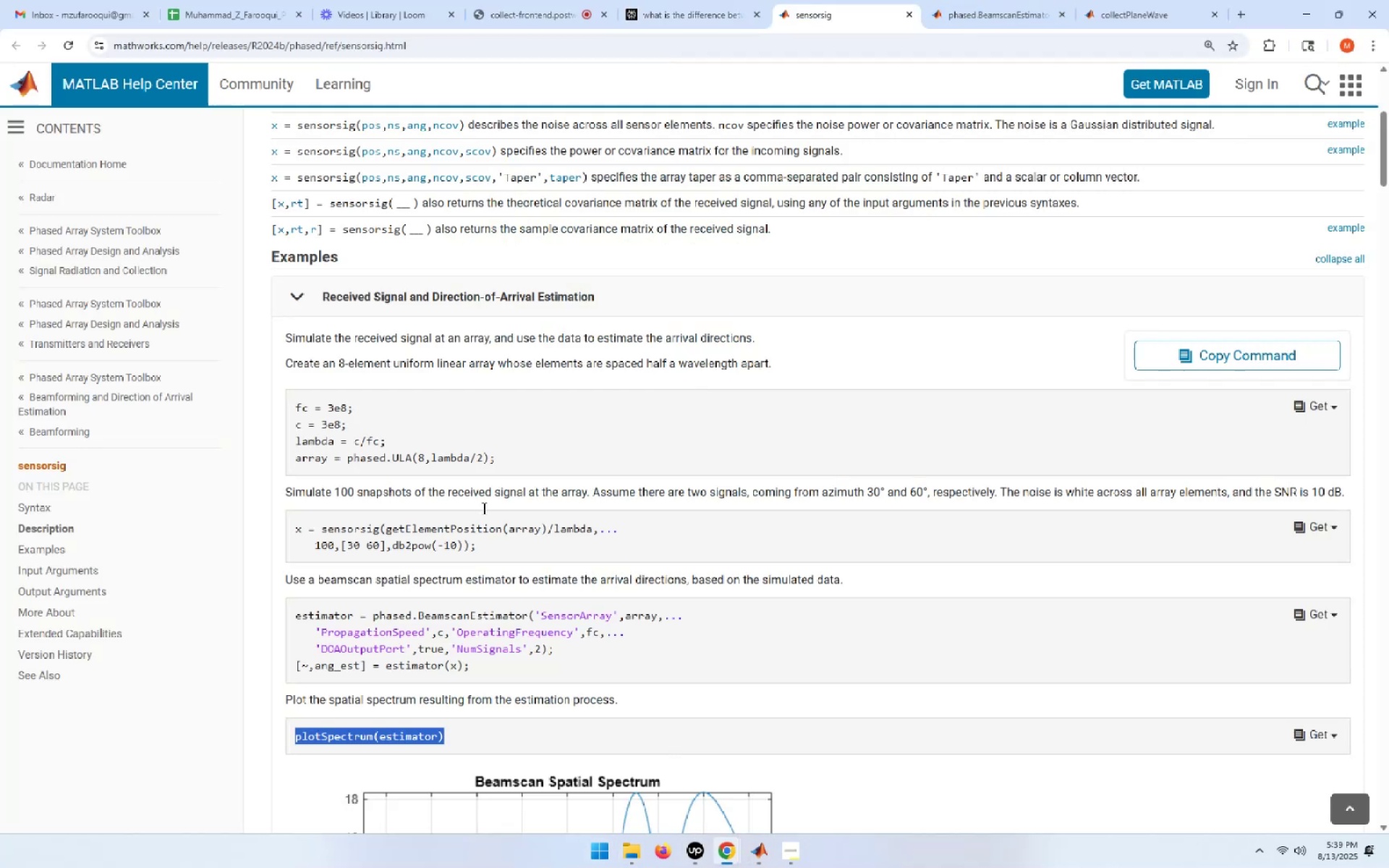 
scroll: coordinate [492, 560], scroll_direction: down, amount: 7.0
 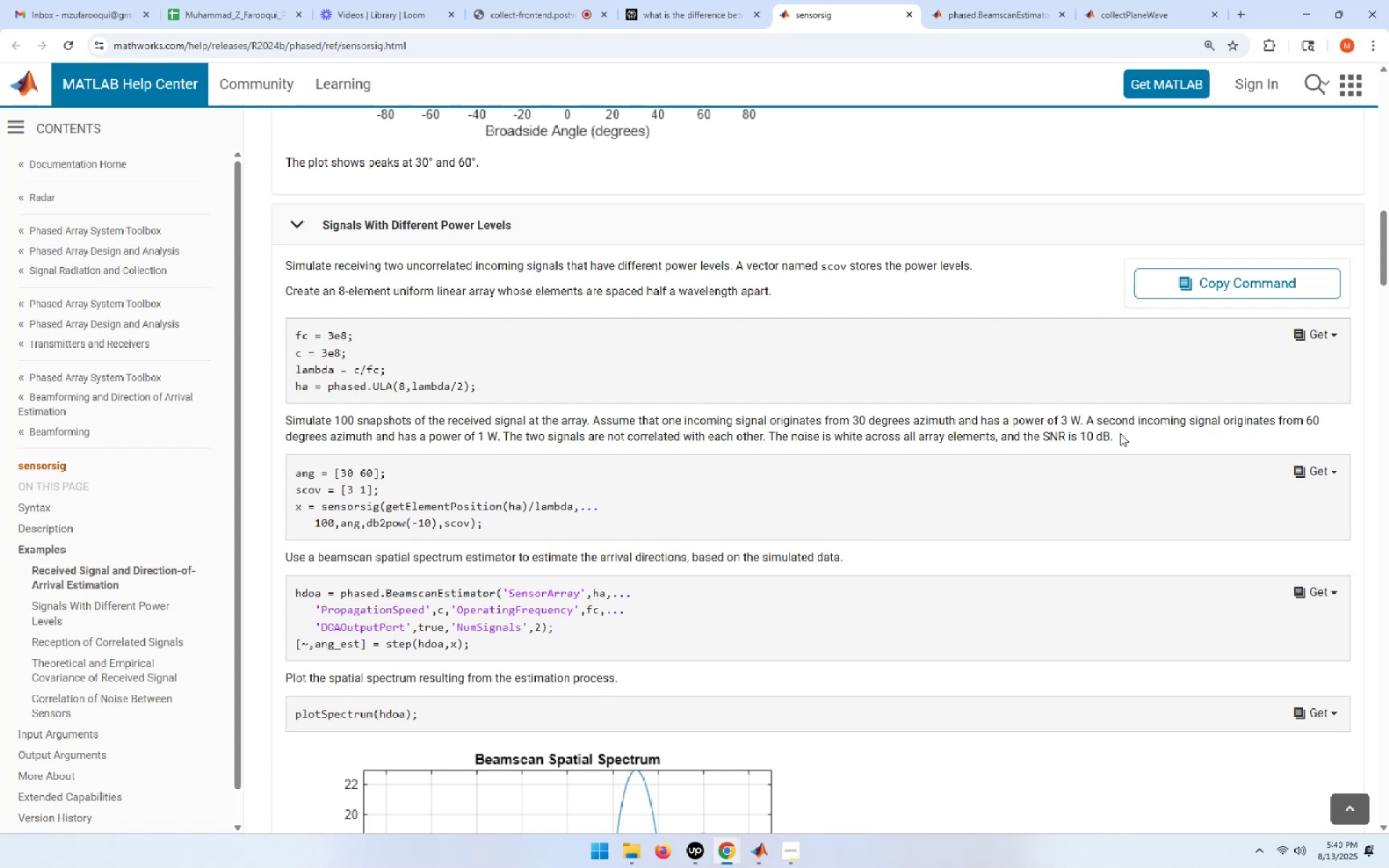 
wait(30.41)
 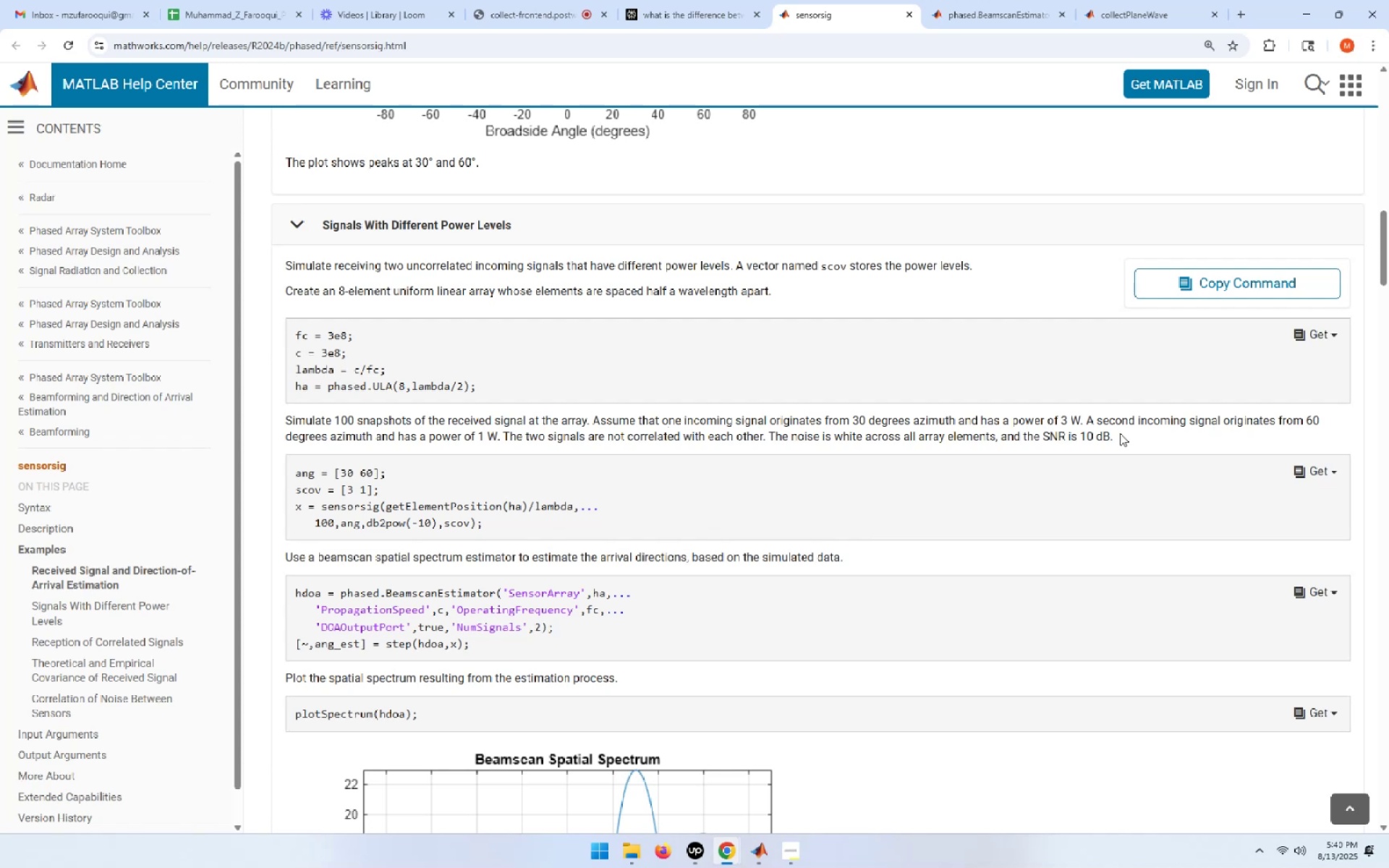 
left_click_drag(start_coordinate=[378, 489], to_coordinate=[294, 490])
 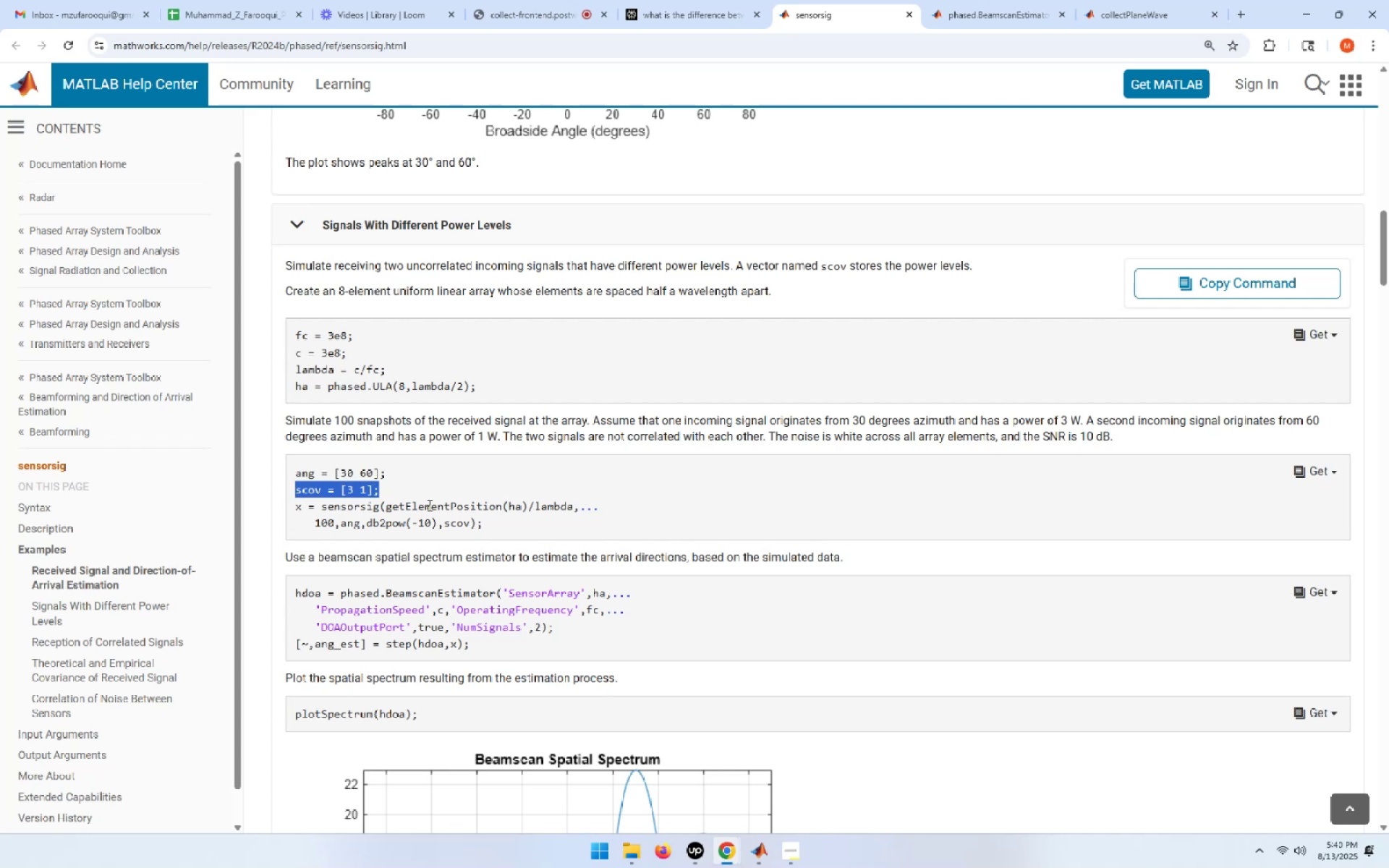 
key(Control+C)
 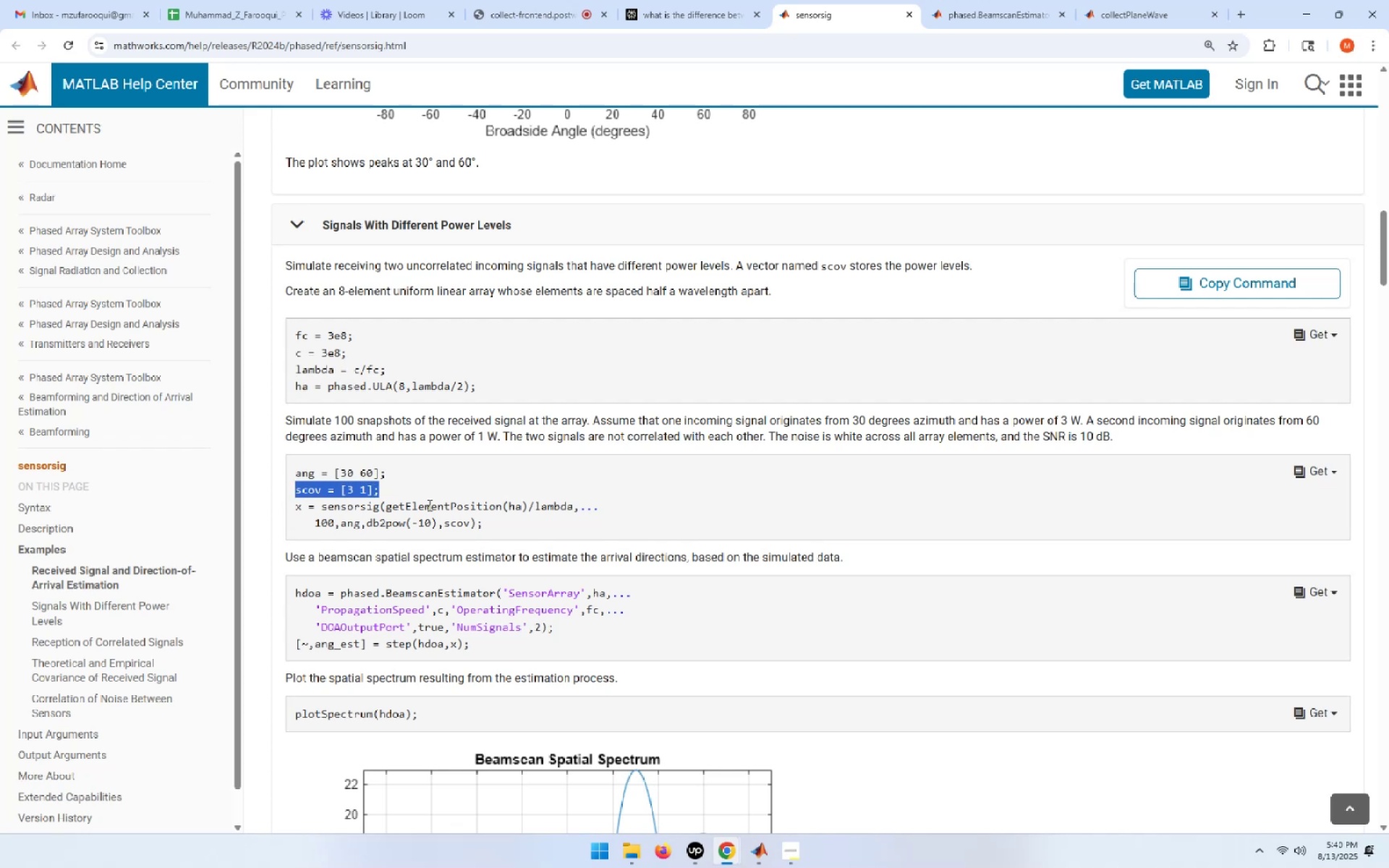 
key(Alt+AltLeft)
 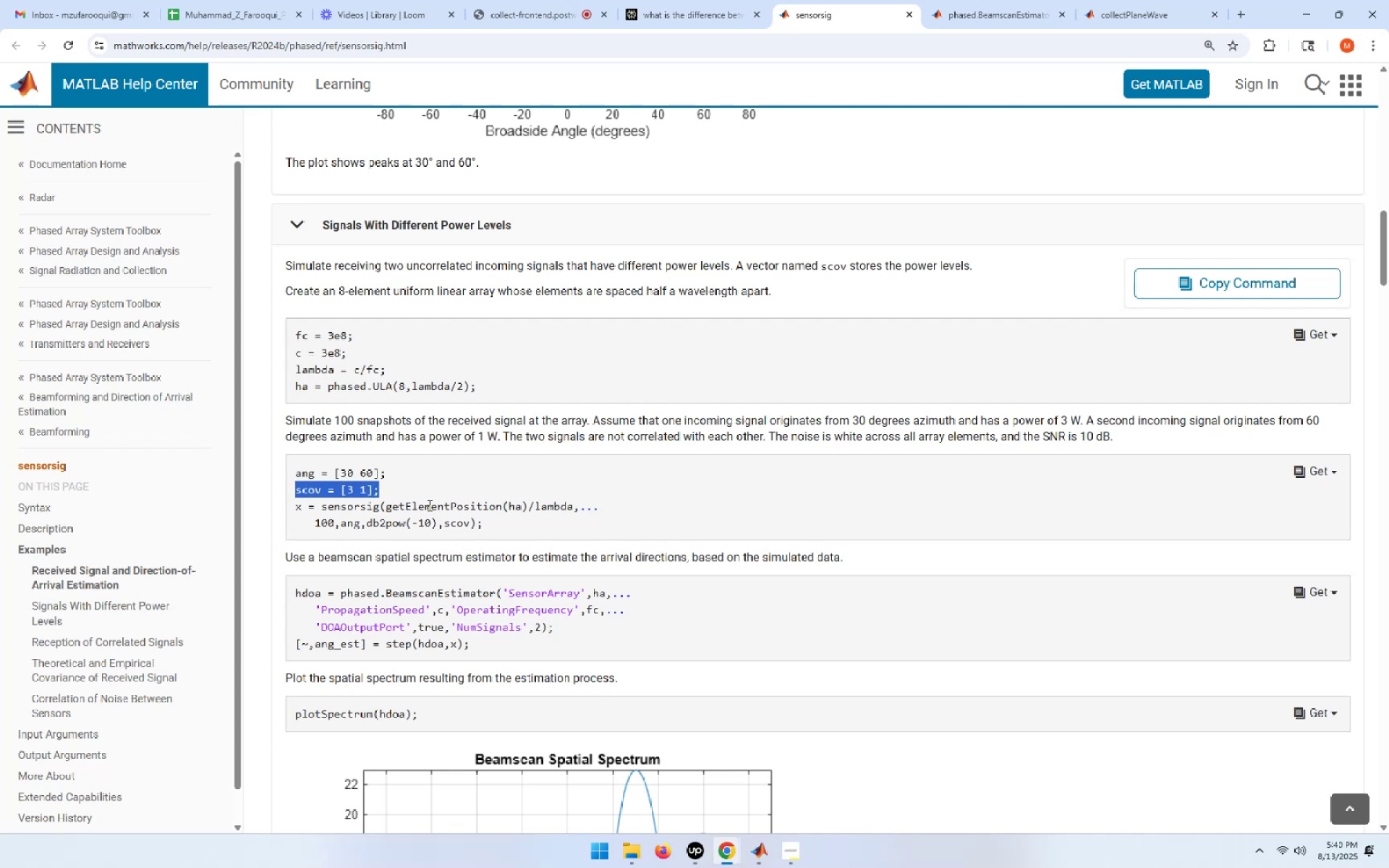 
key(Alt+Tab)
 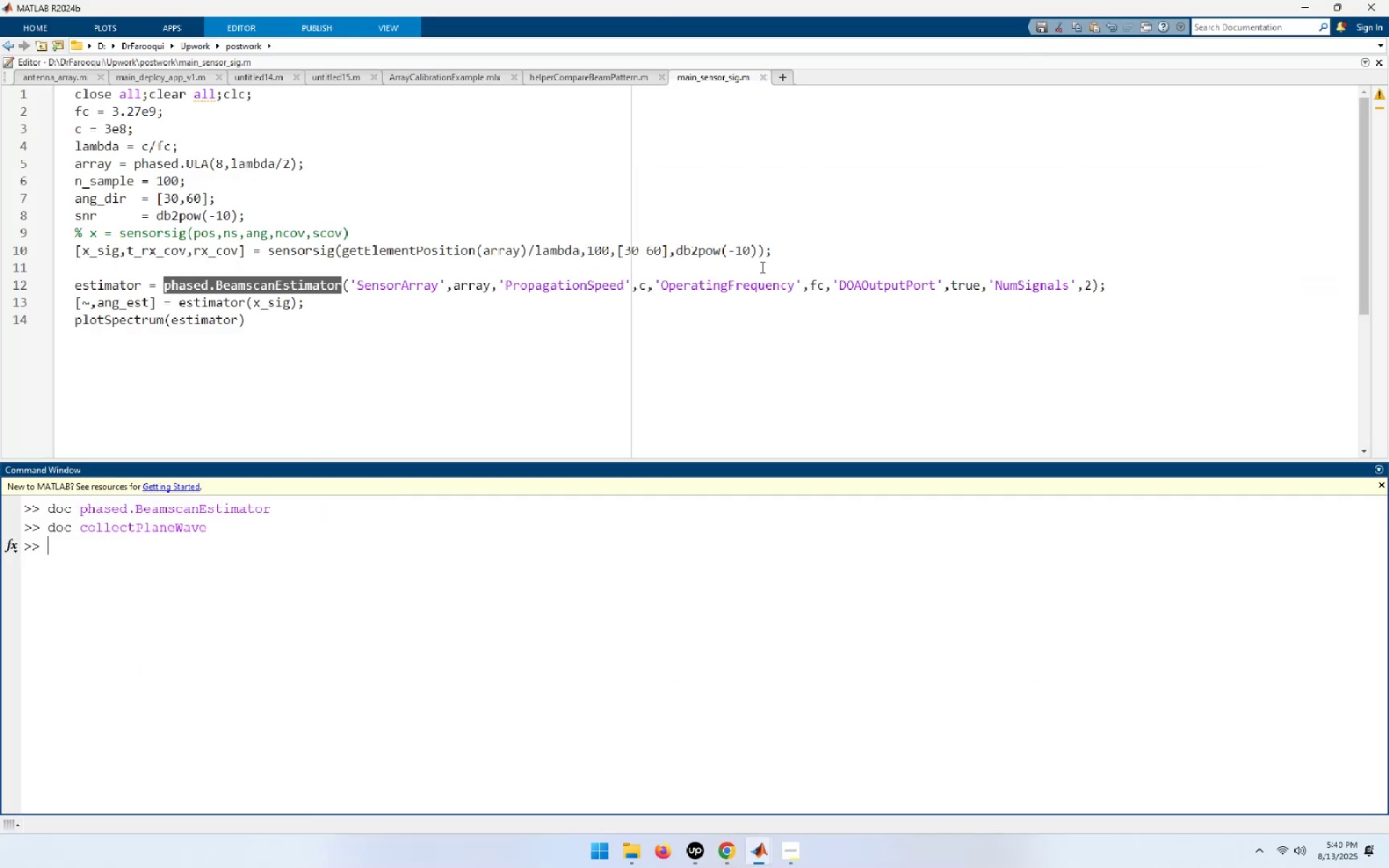 
left_click([756, 249])
 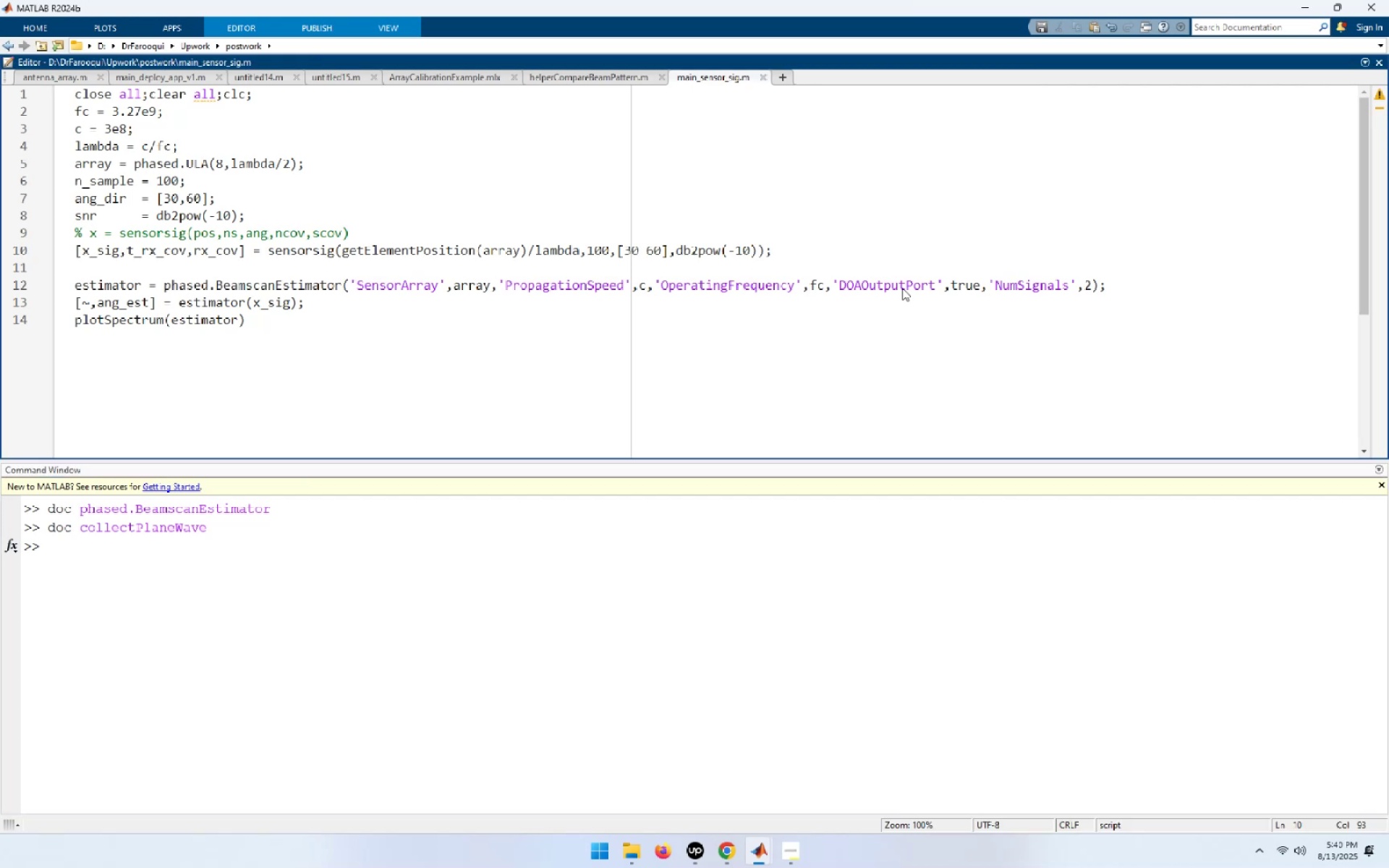 
key(Comma)
 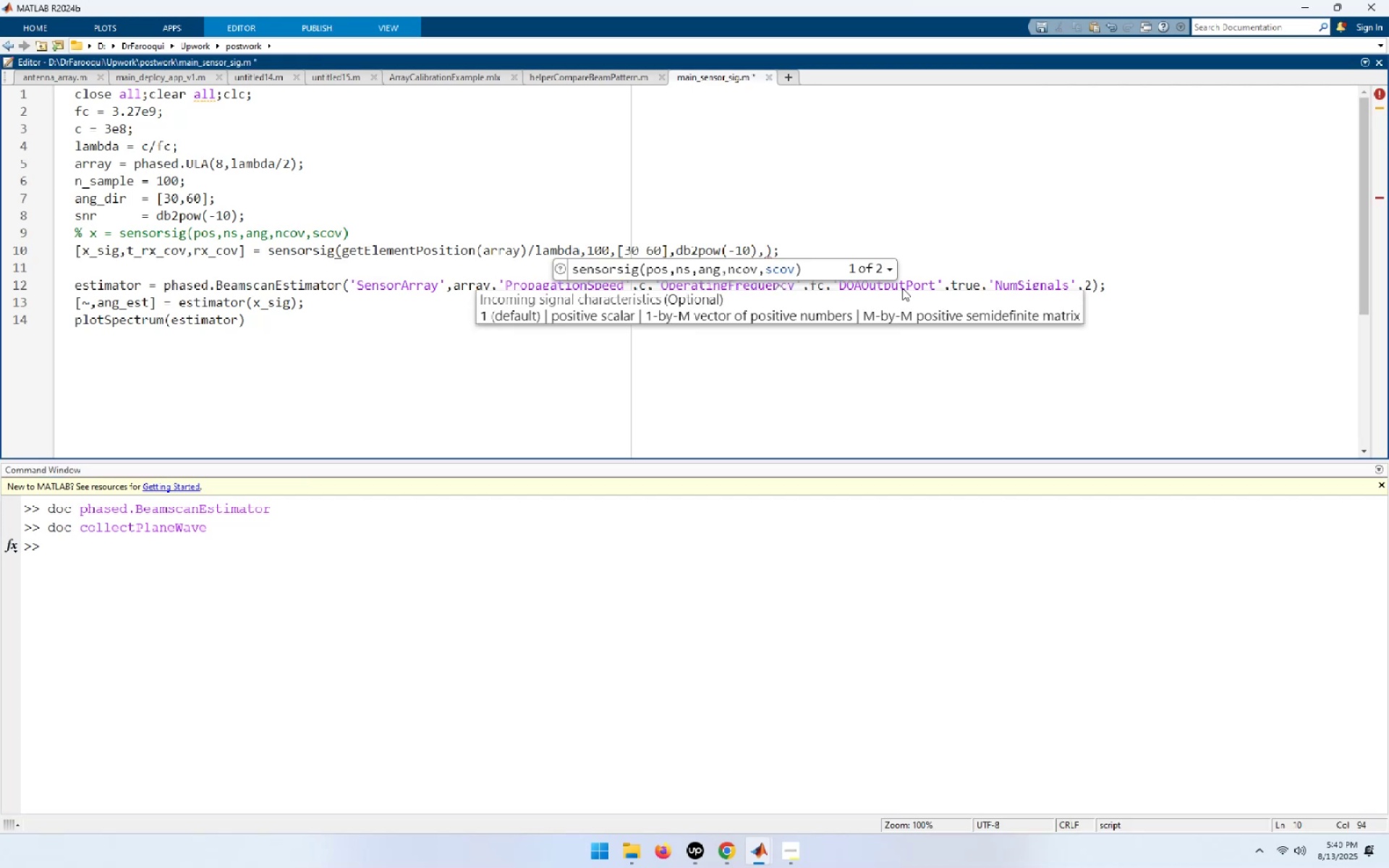 
key(Control+V)
 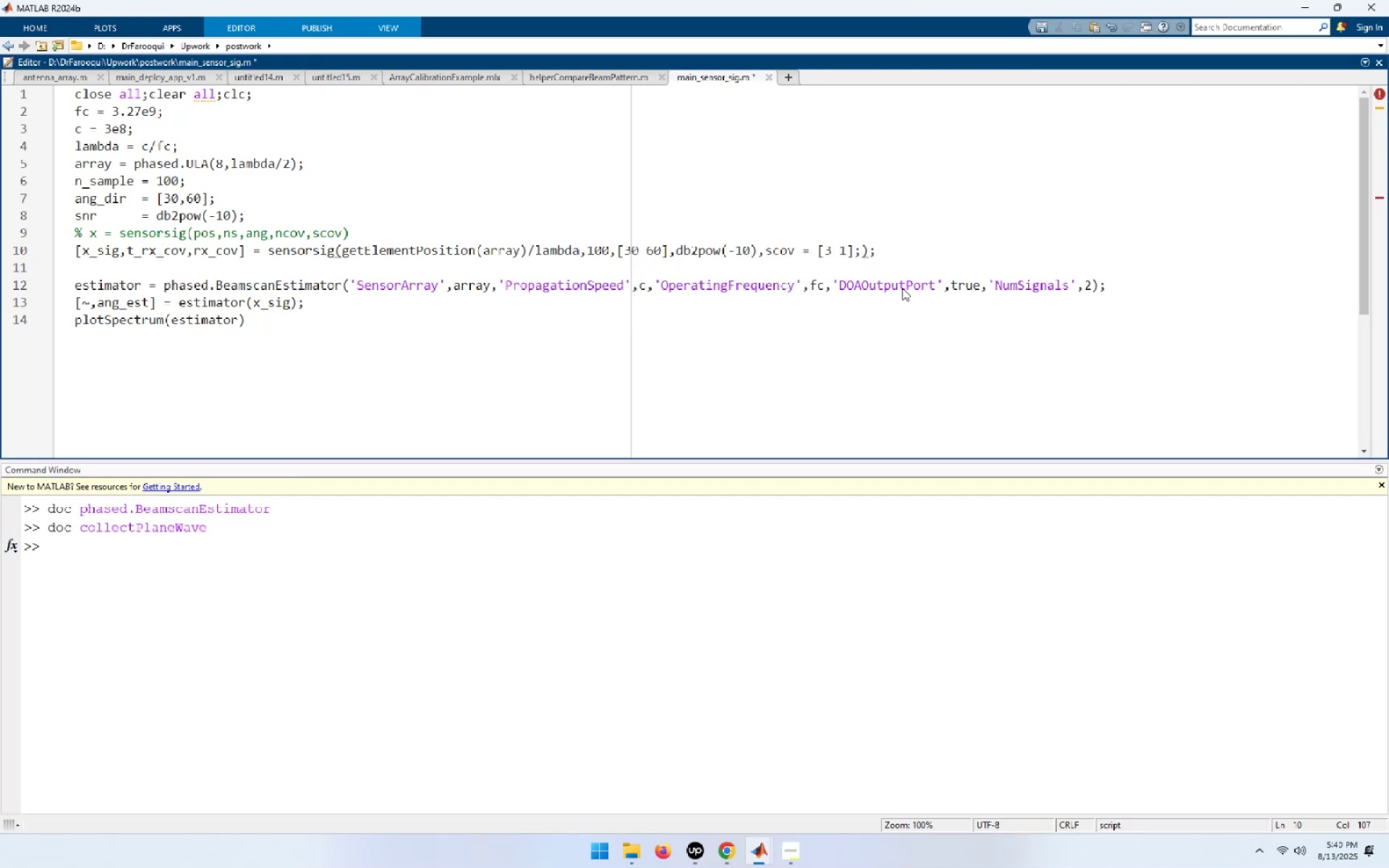 
key(Backspace)
 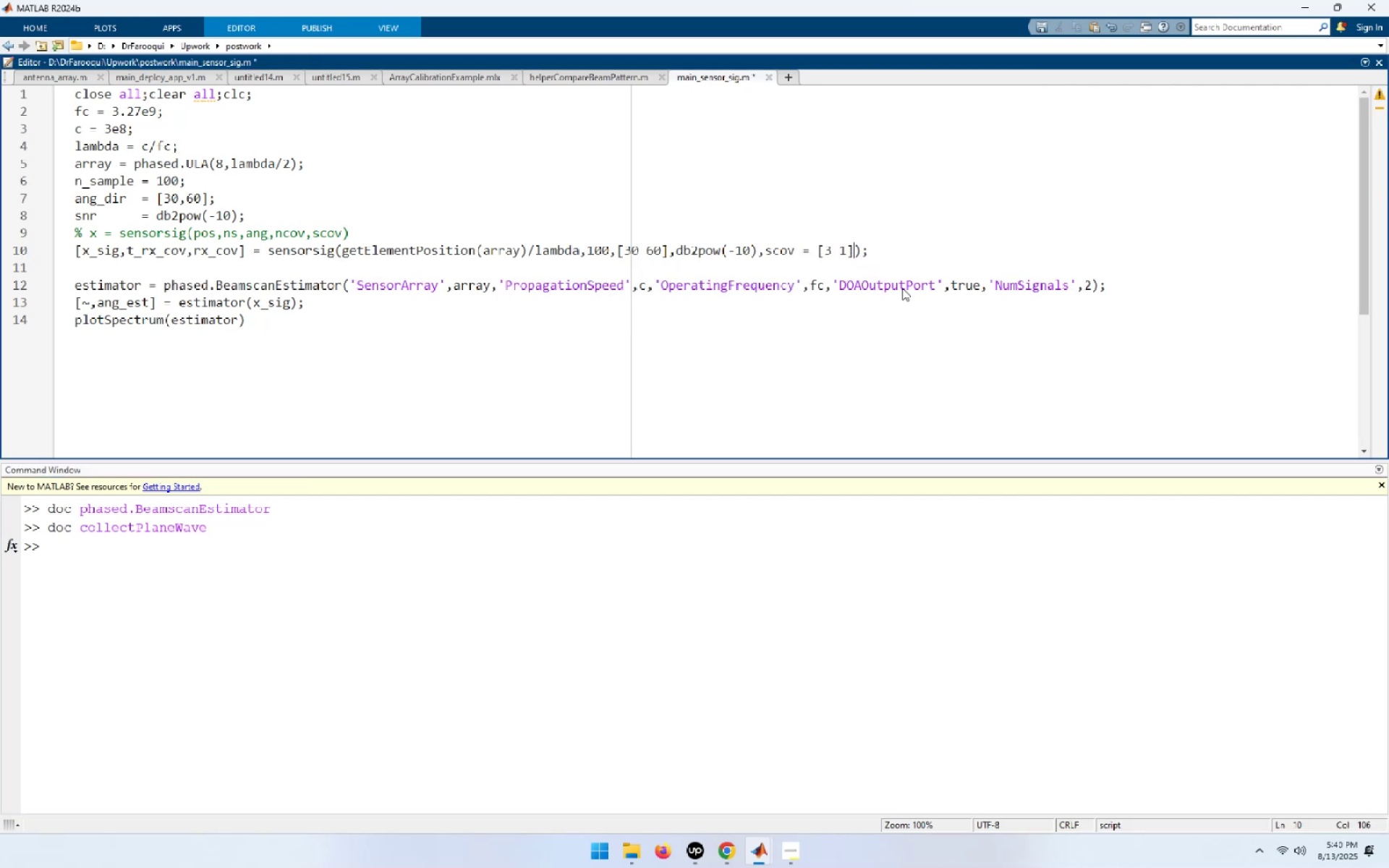 
key(Control+Z)
 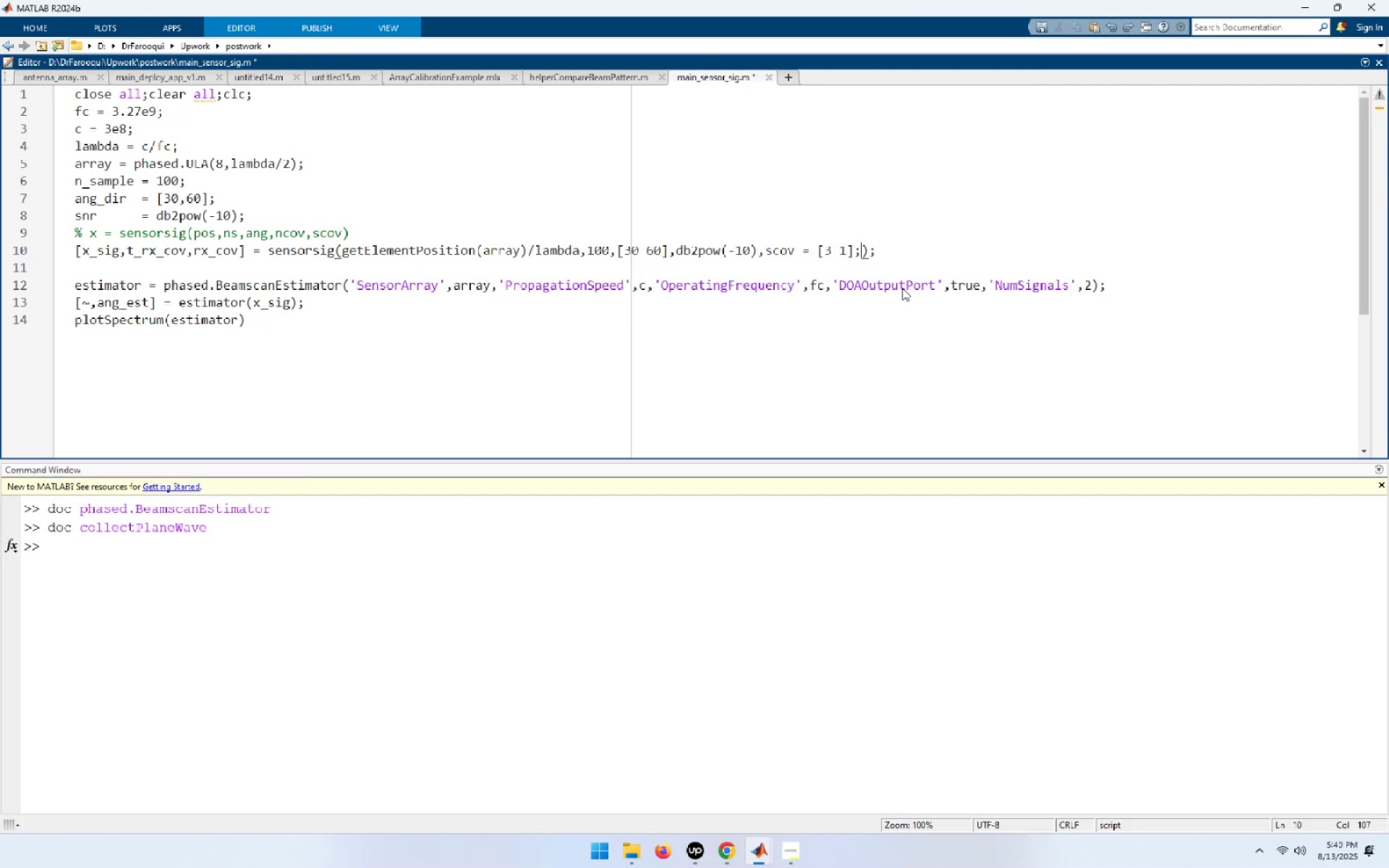 
hold_key(key=ArrowLeft, duration=0.78)
 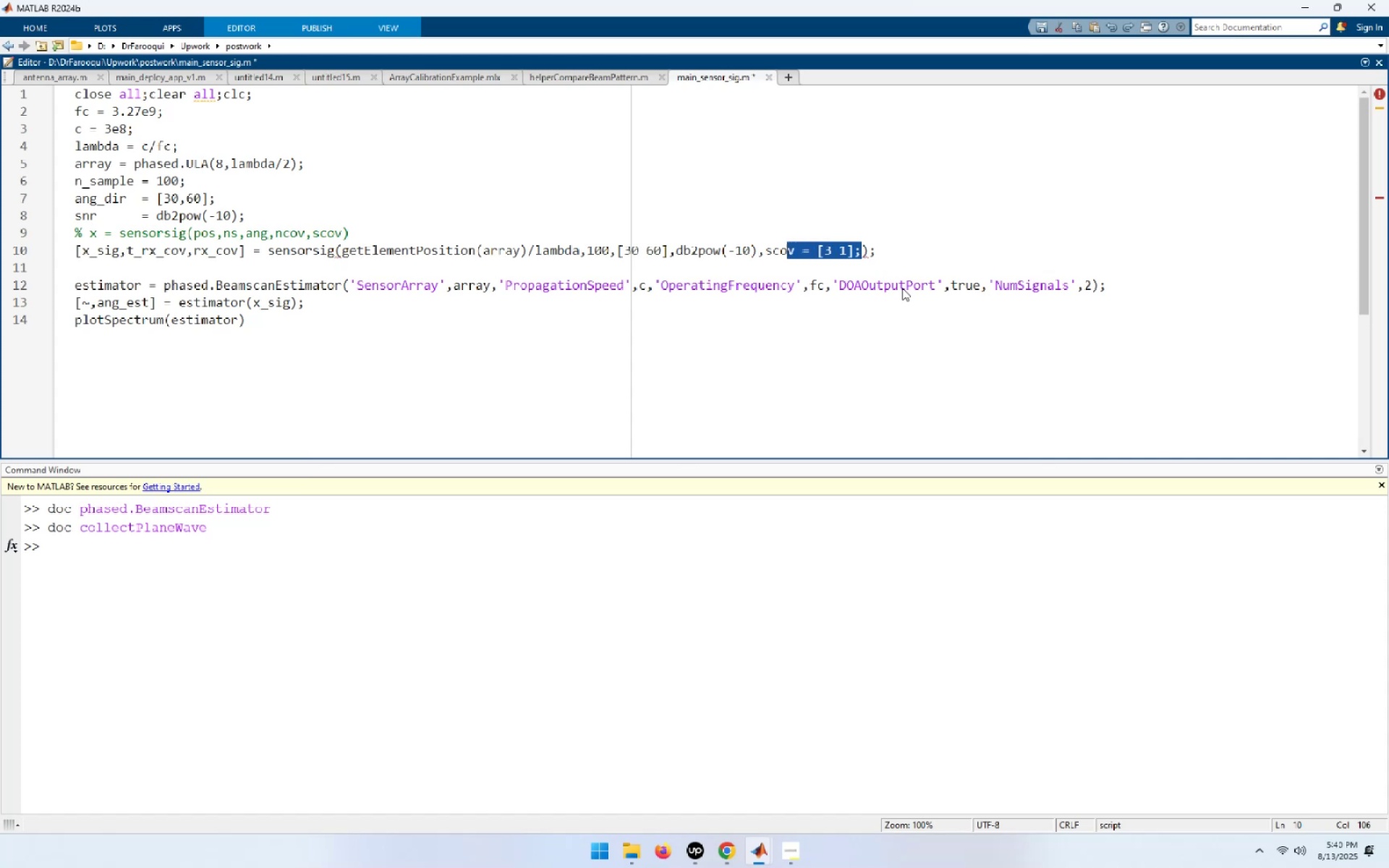 
key(Shift+ArrowLeft)
 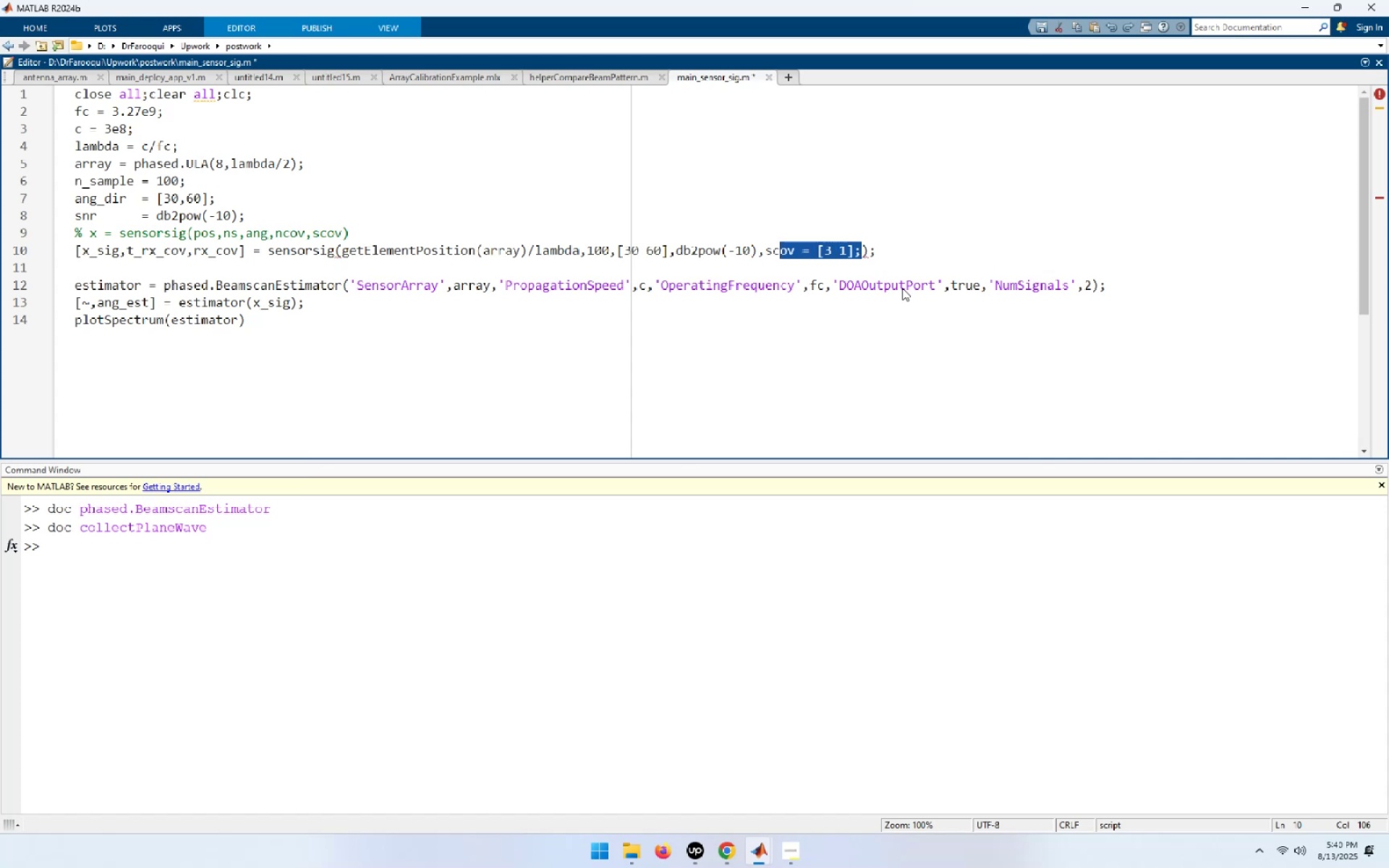 
key(Shift+ArrowLeft)
 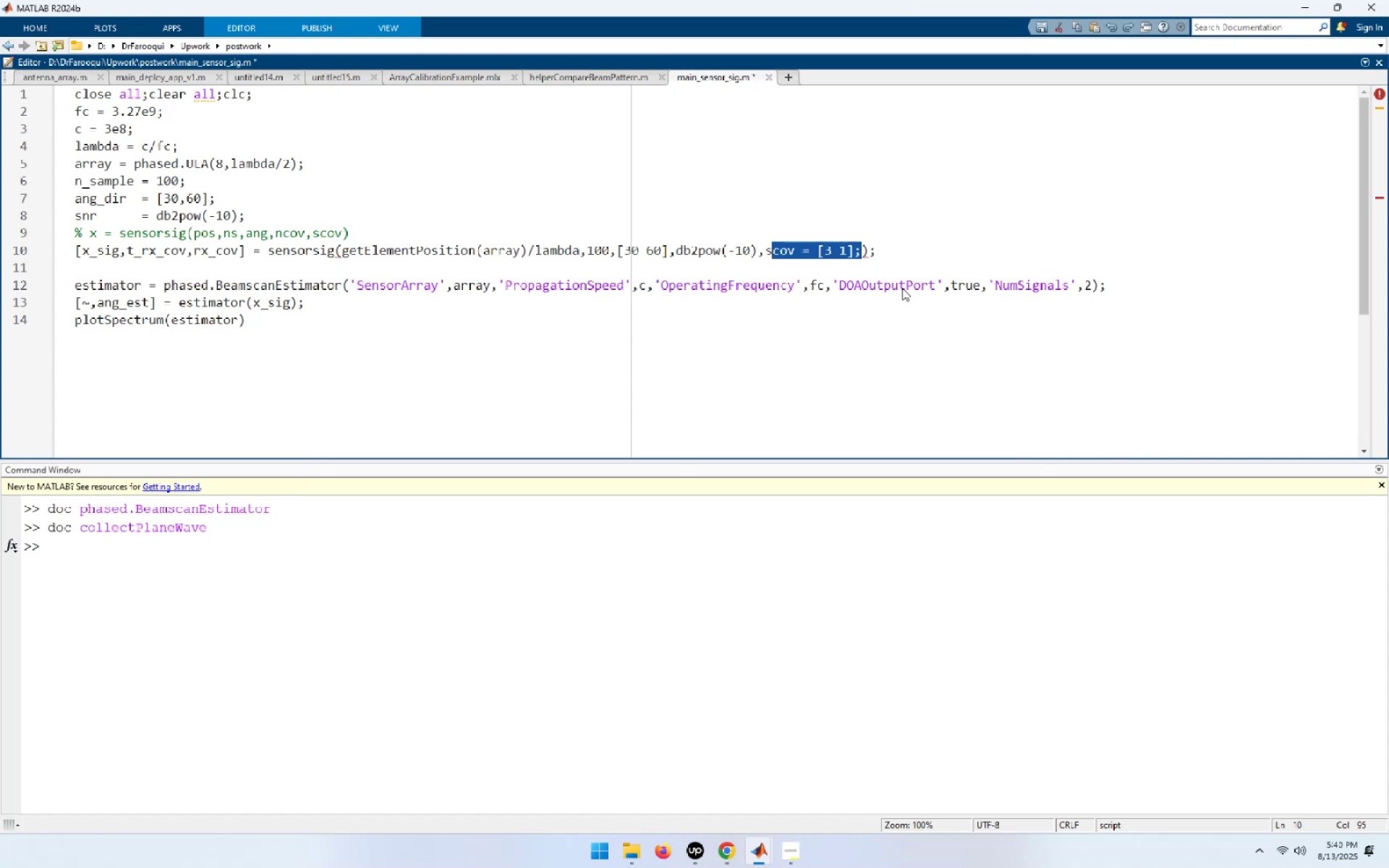 
key(Shift+ArrowRight)
 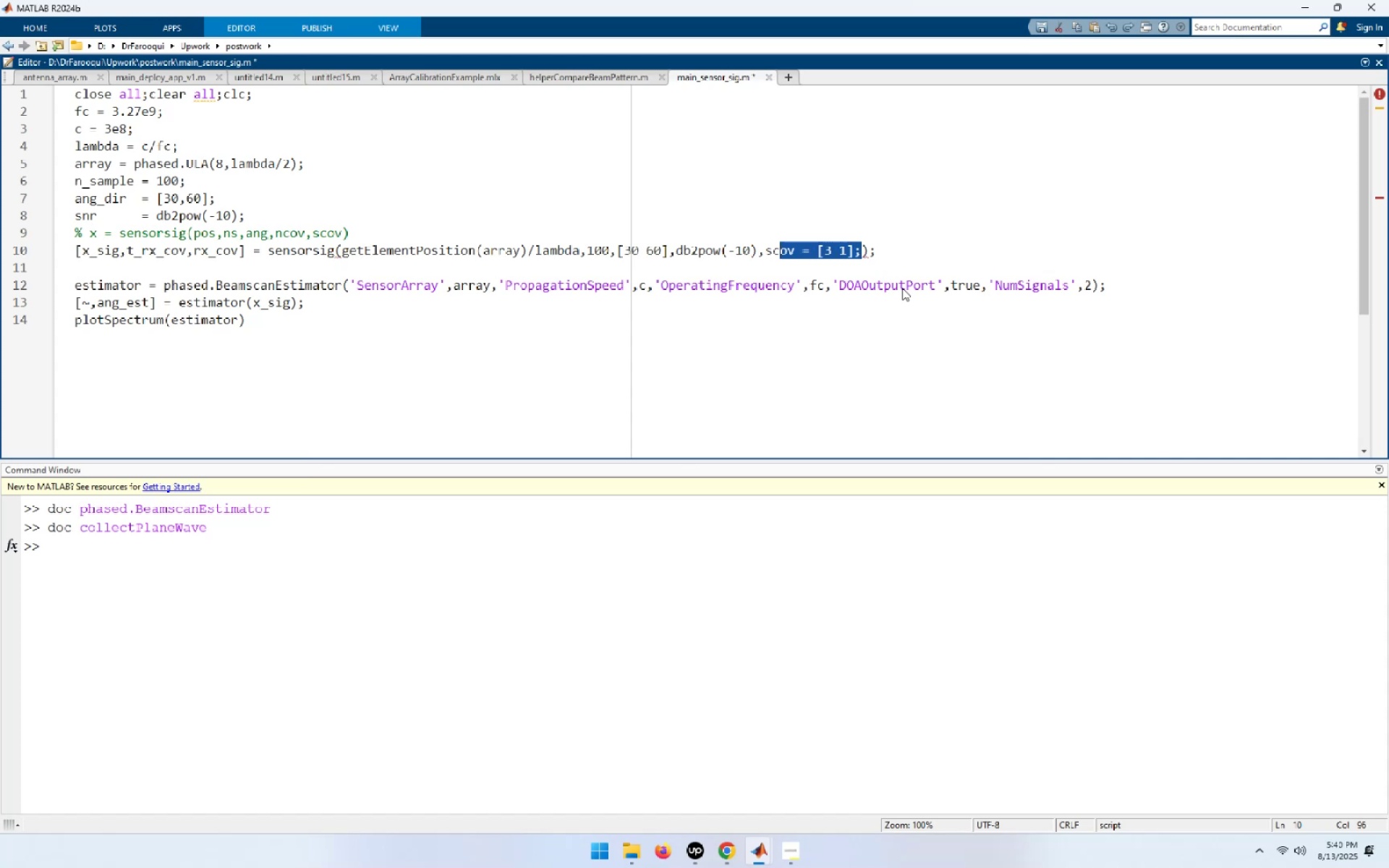 
key(Shift+ArrowLeft)
 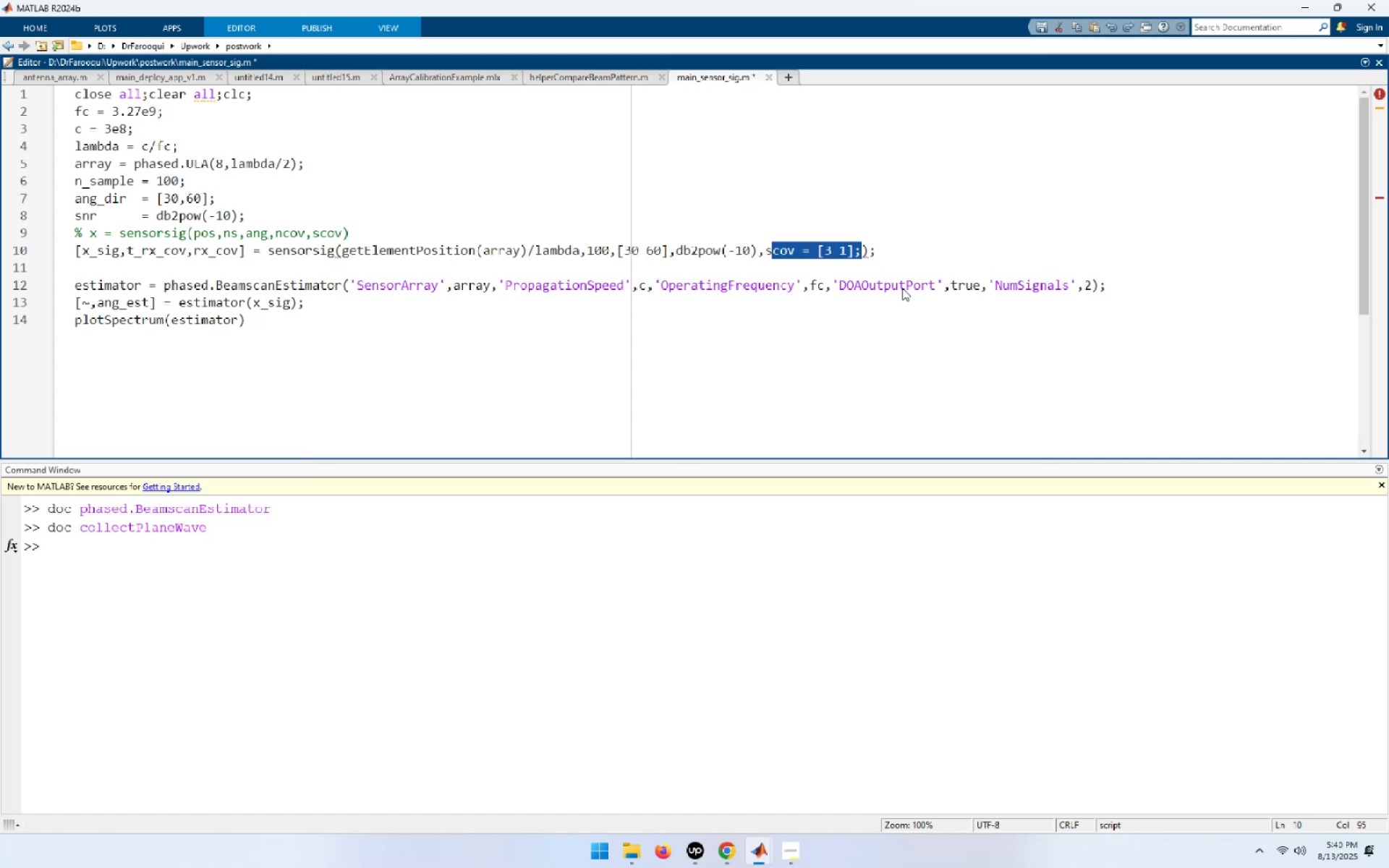 
key(ArrowUp)
 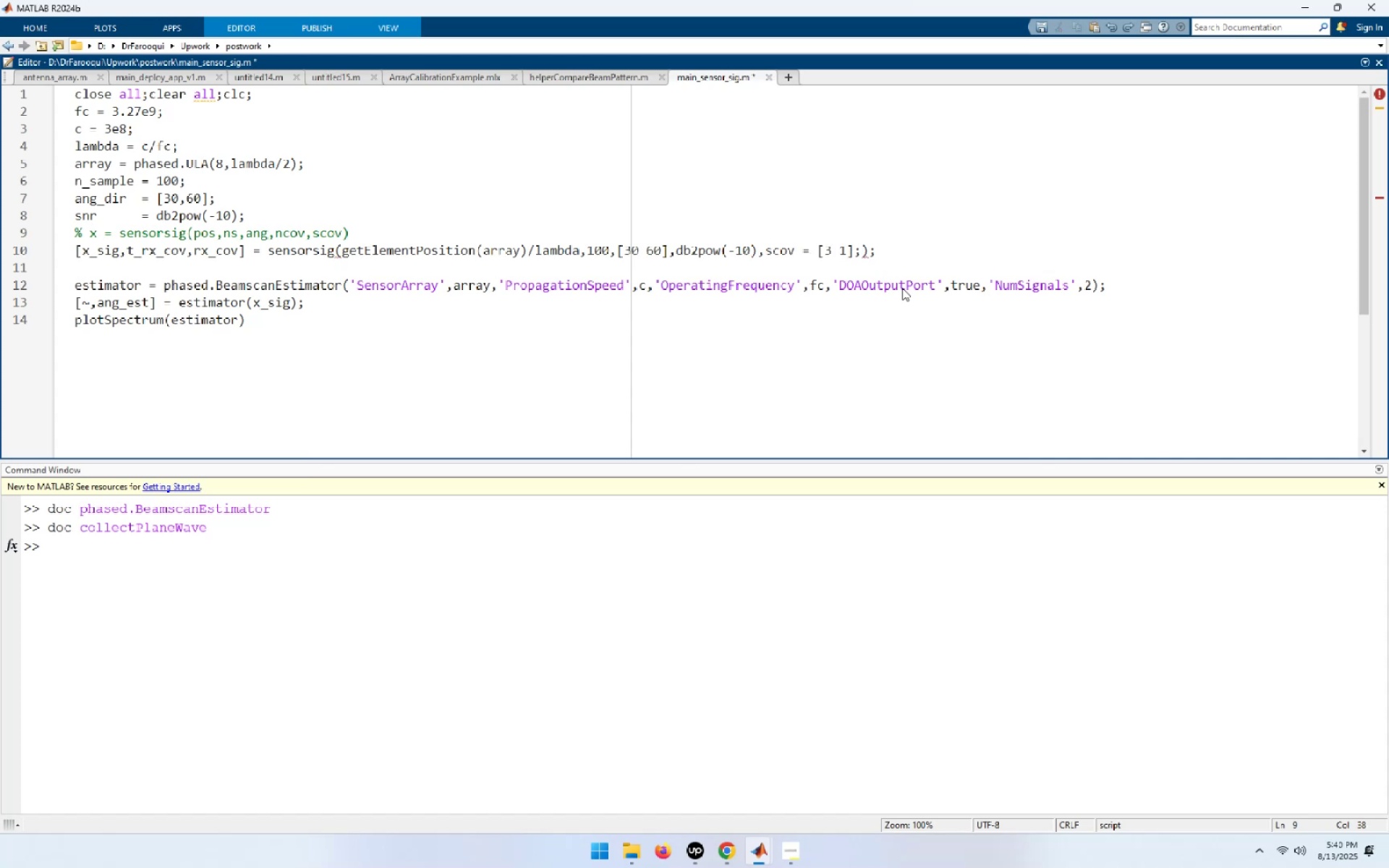 
key(ArrowUp)
 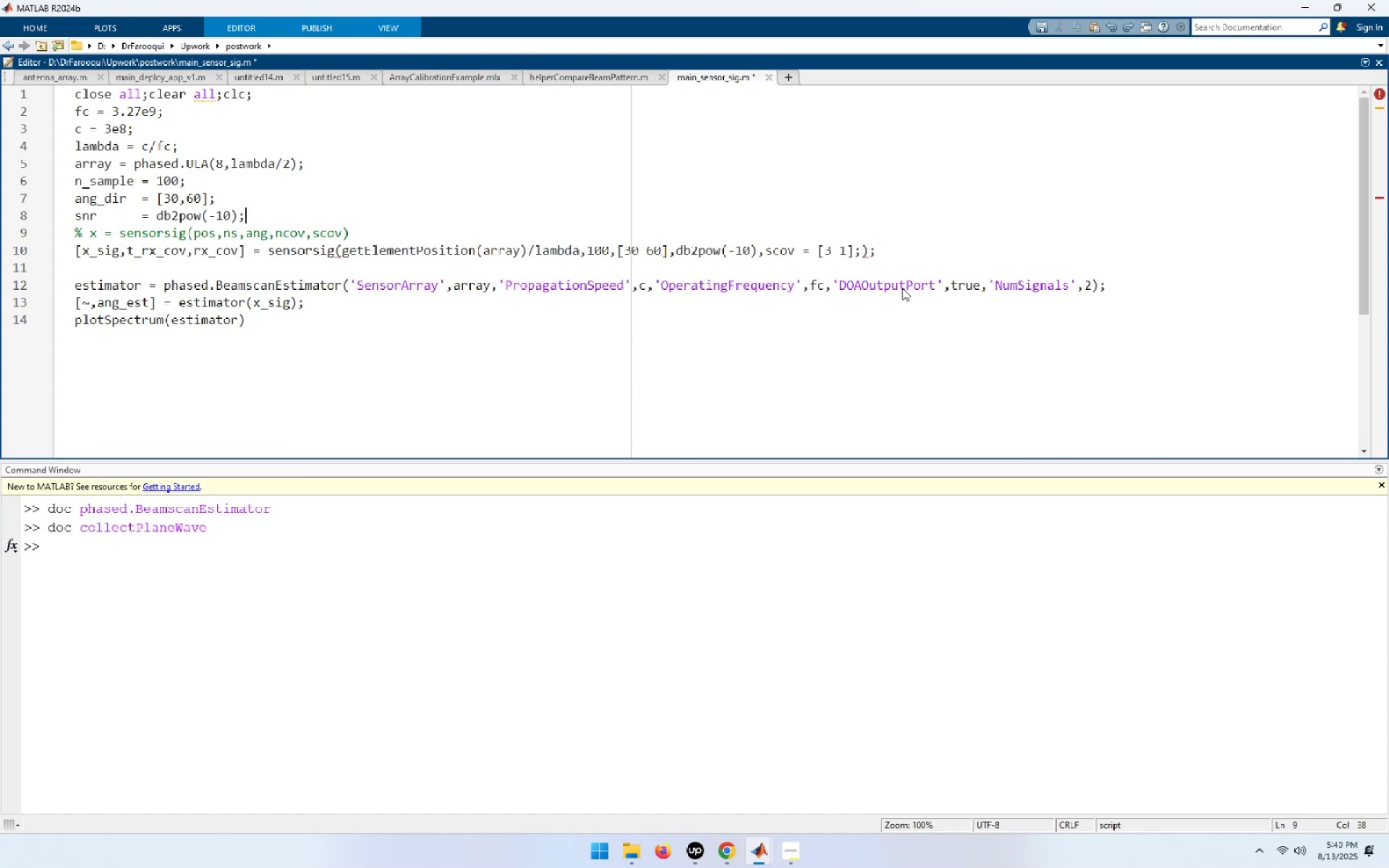 
key(NumpadEnter)
 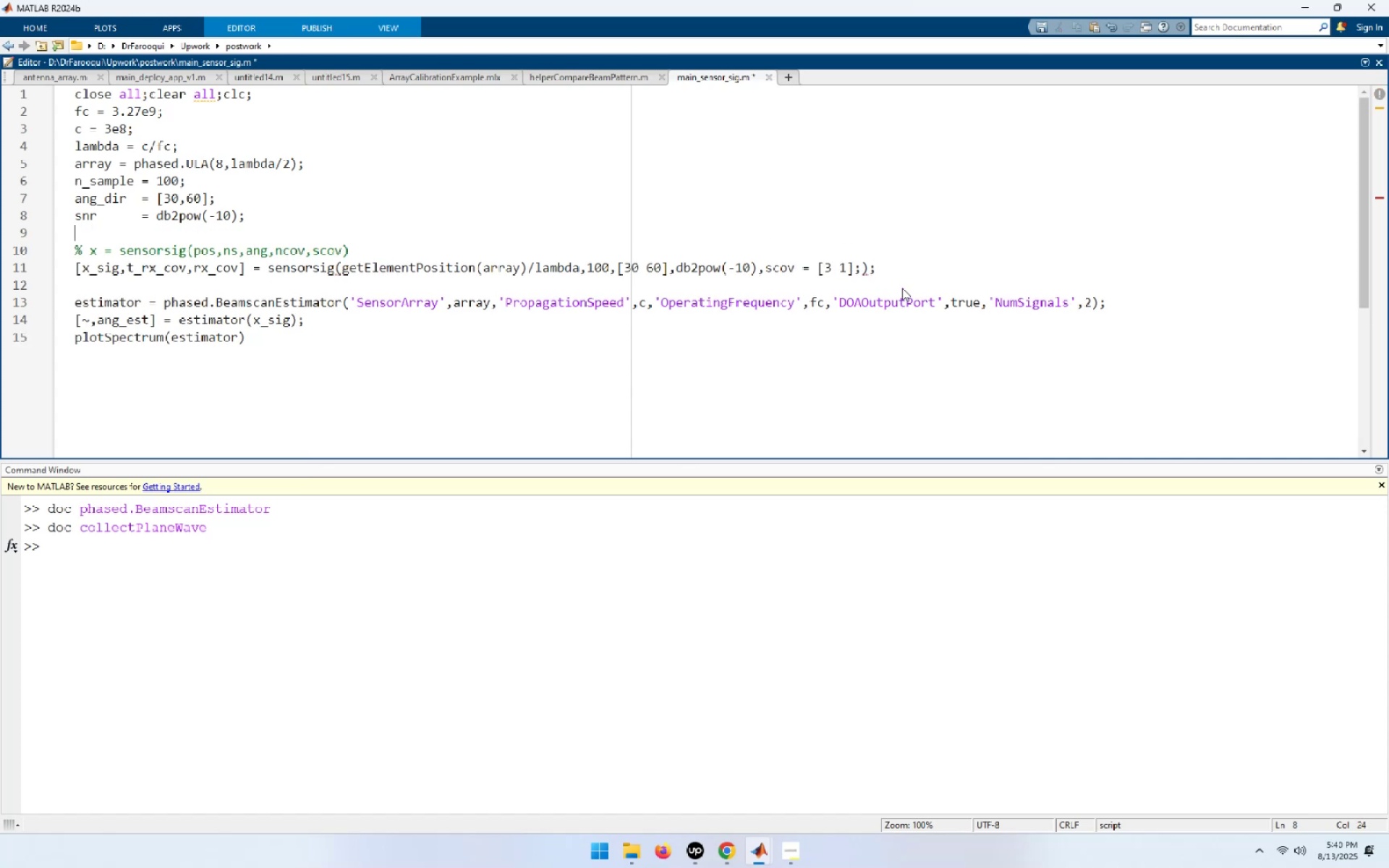 
key(Control+ControlLeft)
 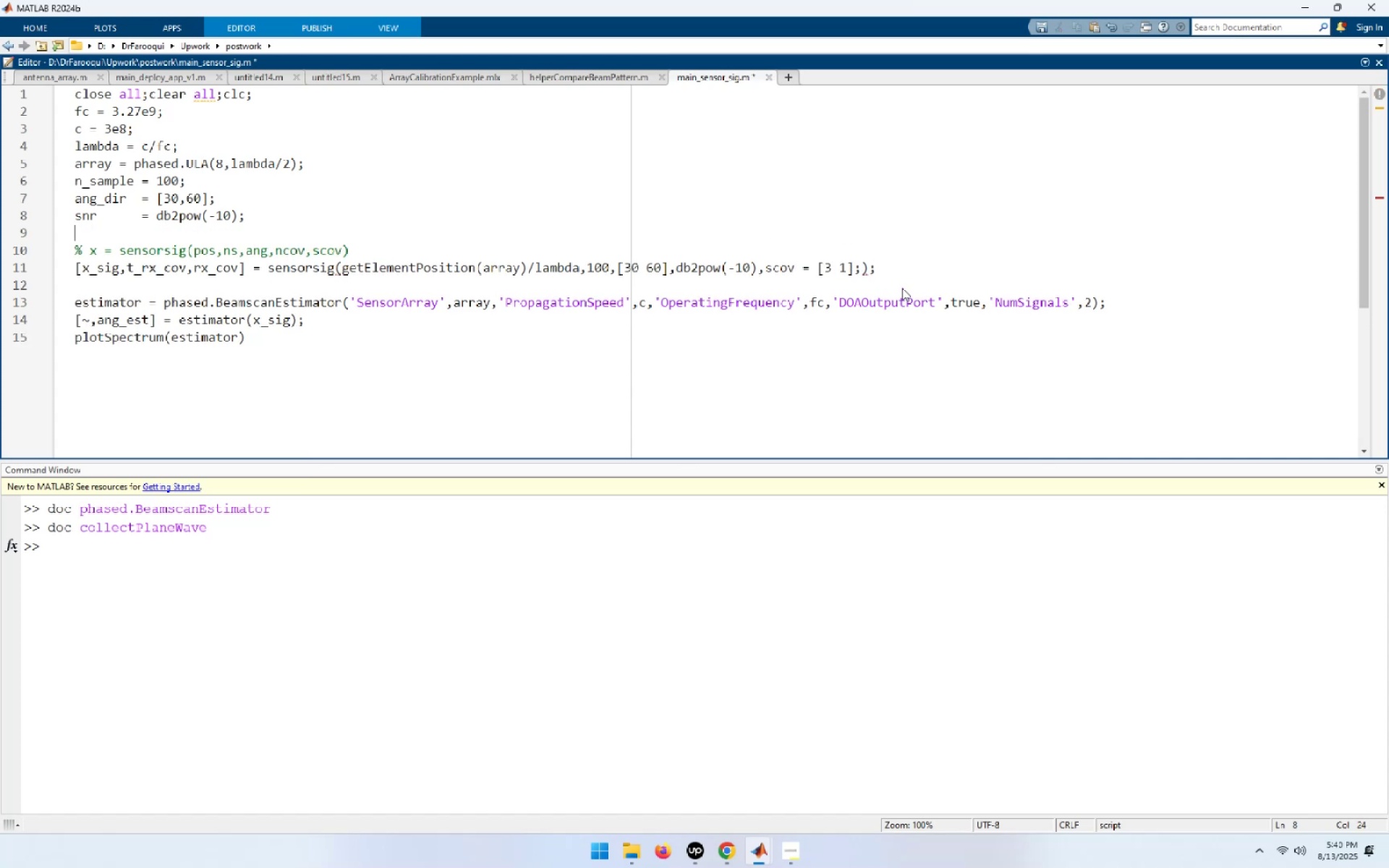 
key(Control+V)
 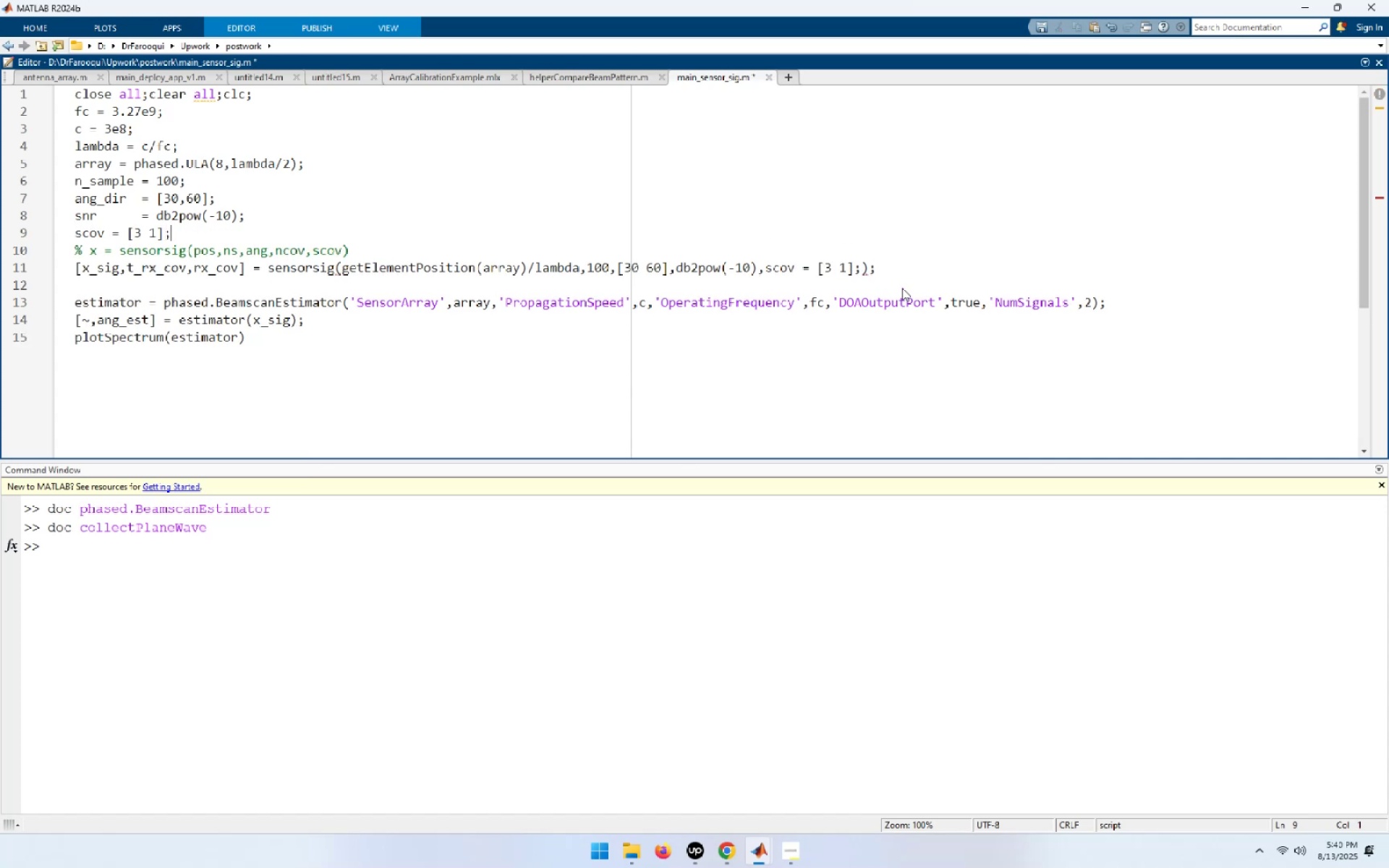 
key(ArrowDown)
 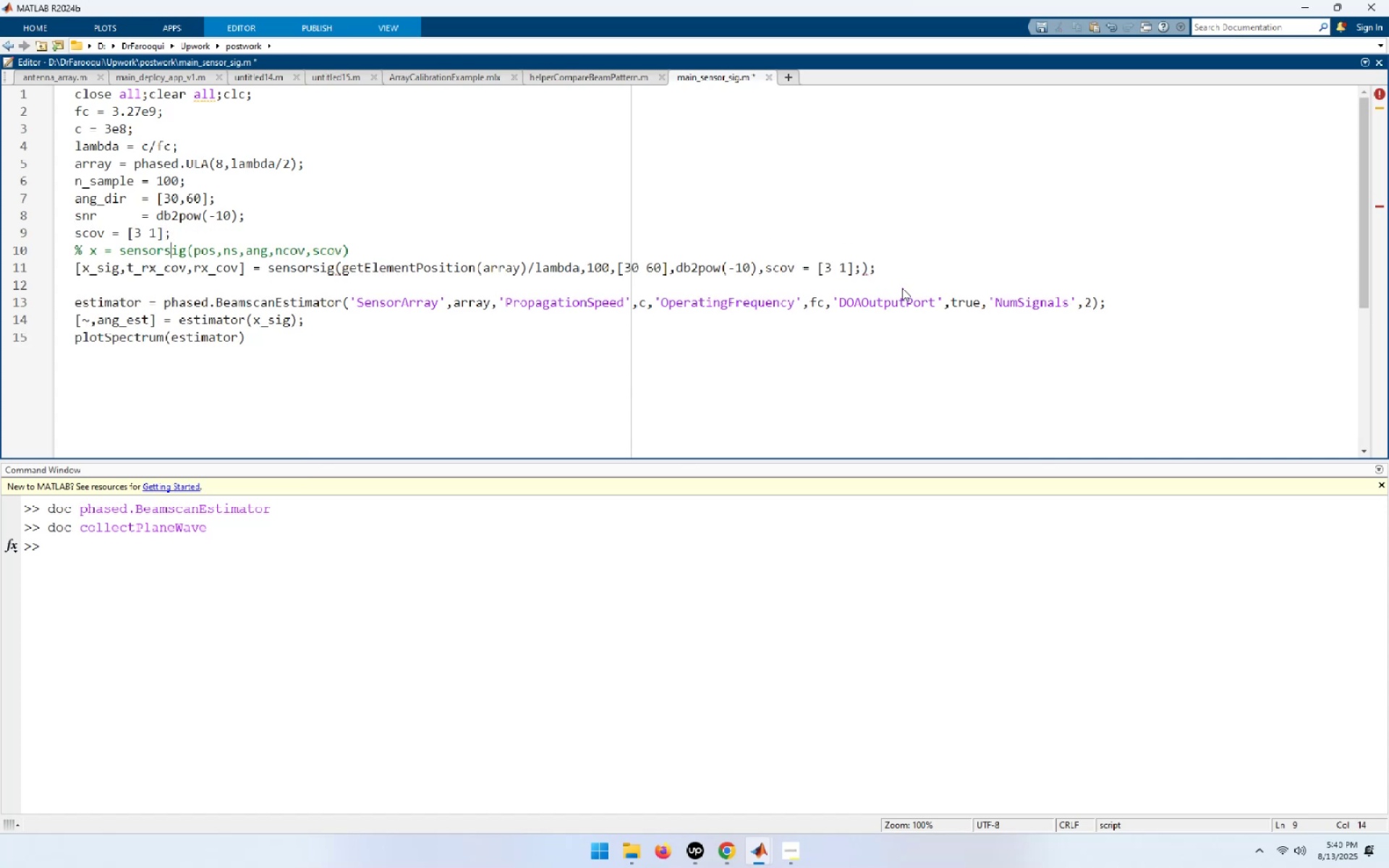 
key(ArrowDown)
 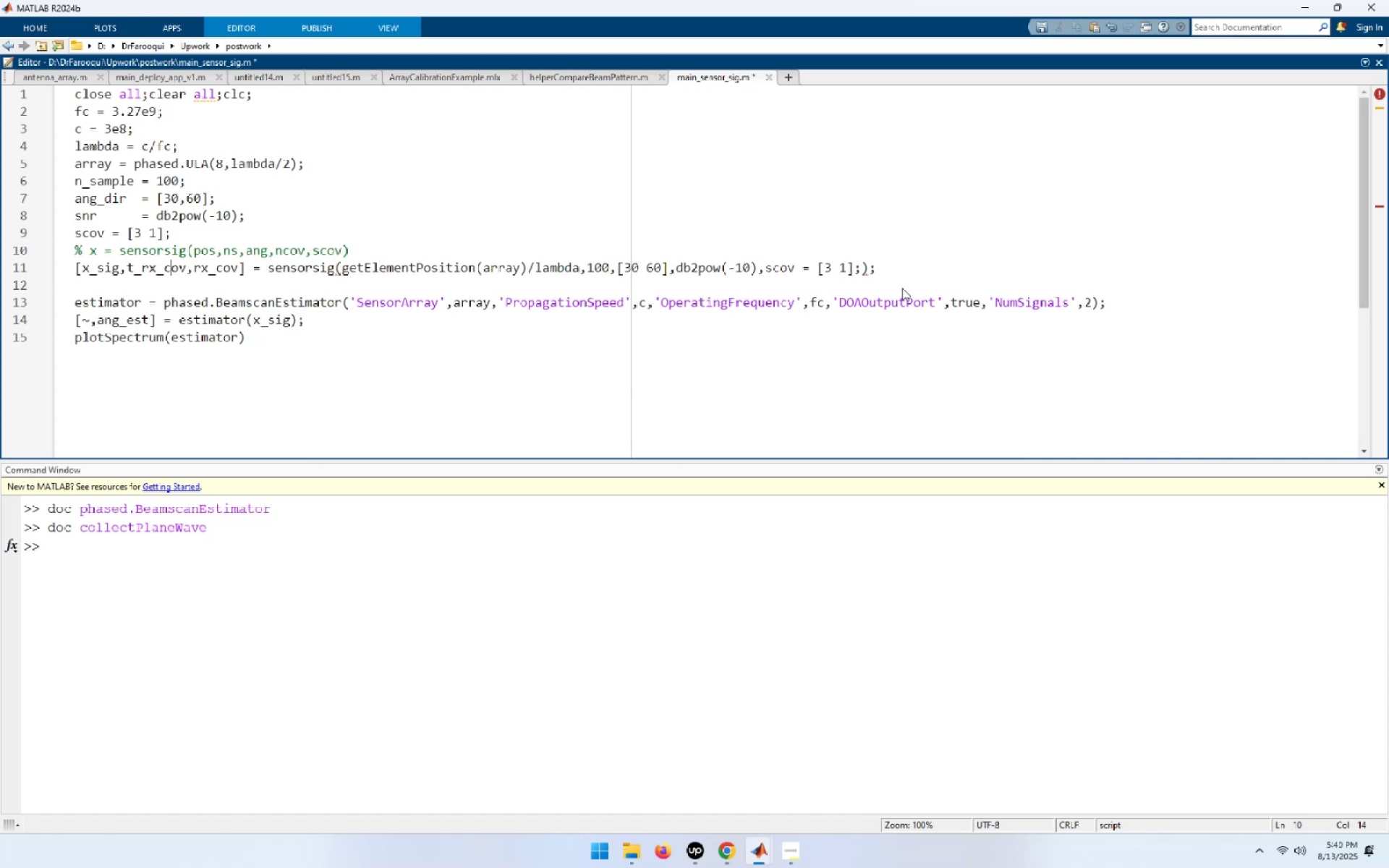 
key(End)
 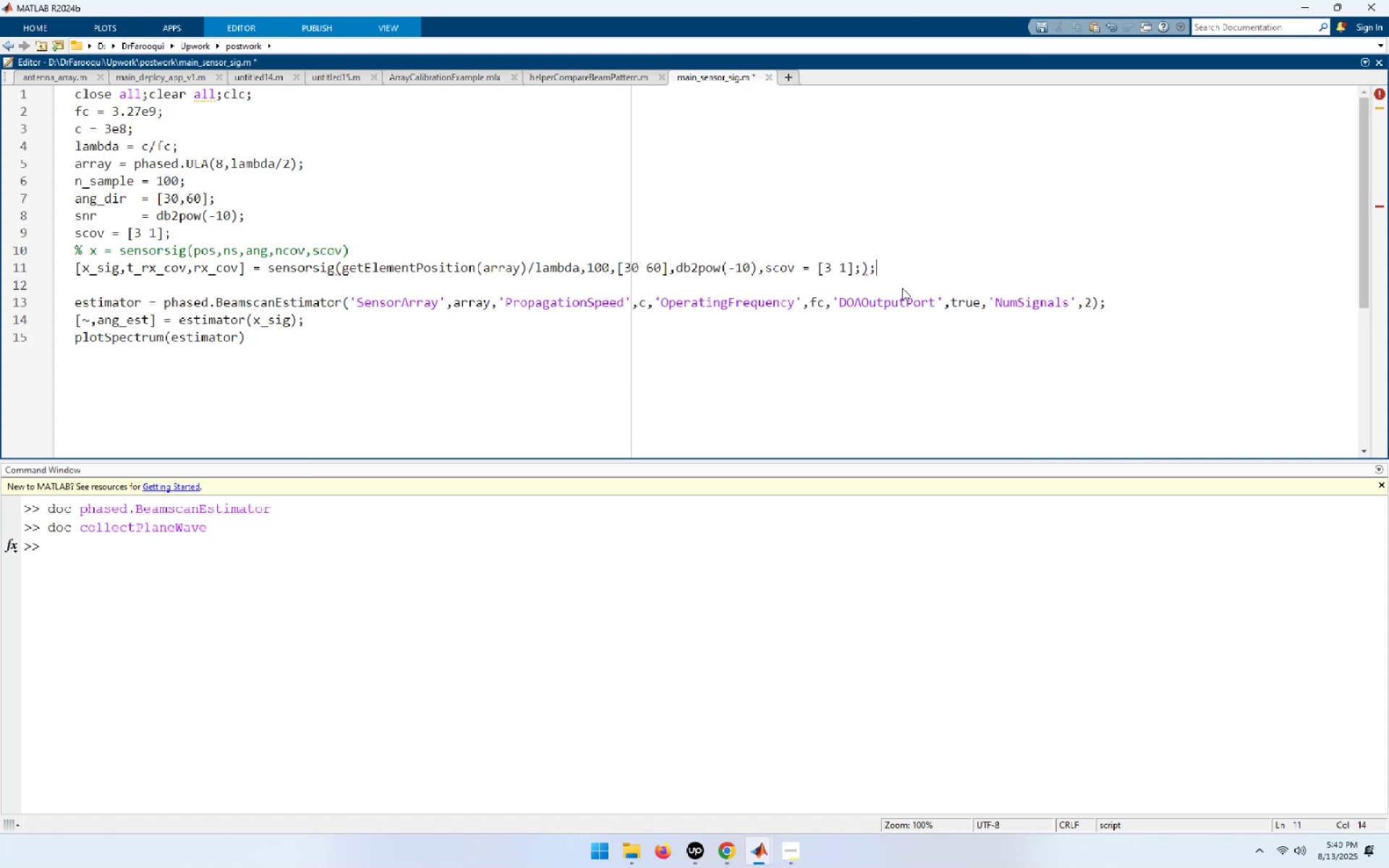 
key(ArrowLeft)
 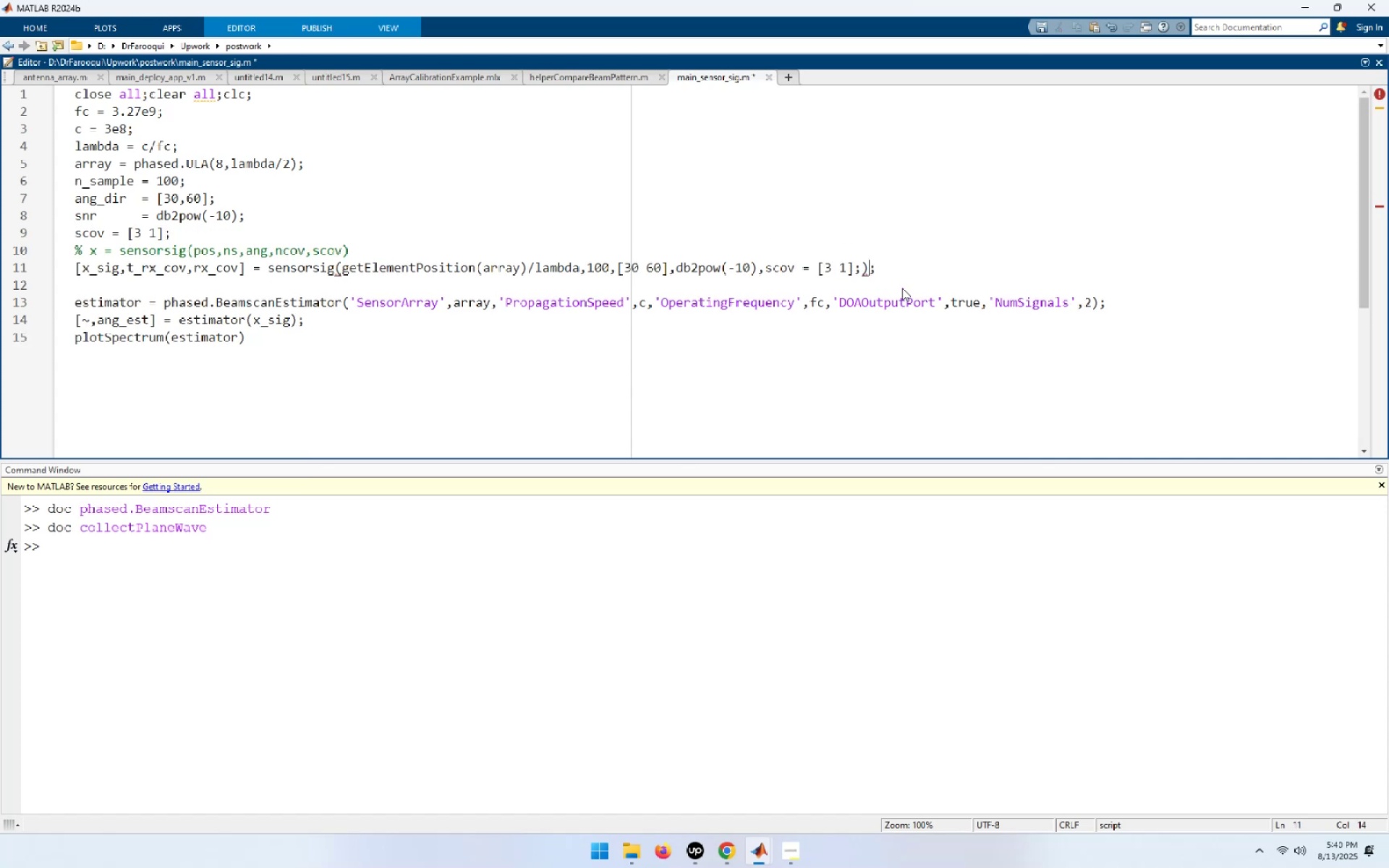 
key(ArrowLeft)
 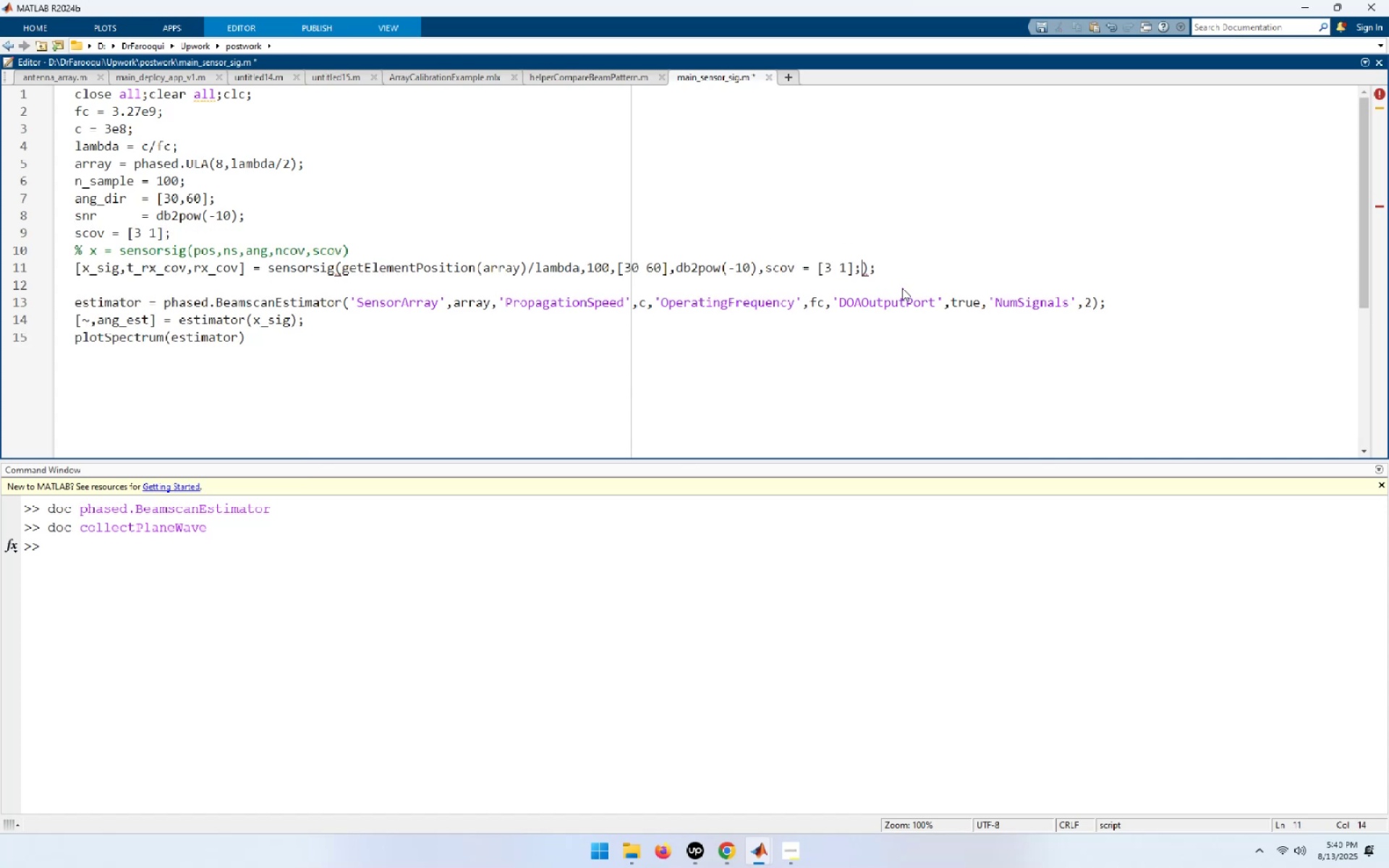 
key(ArrowLeft)
 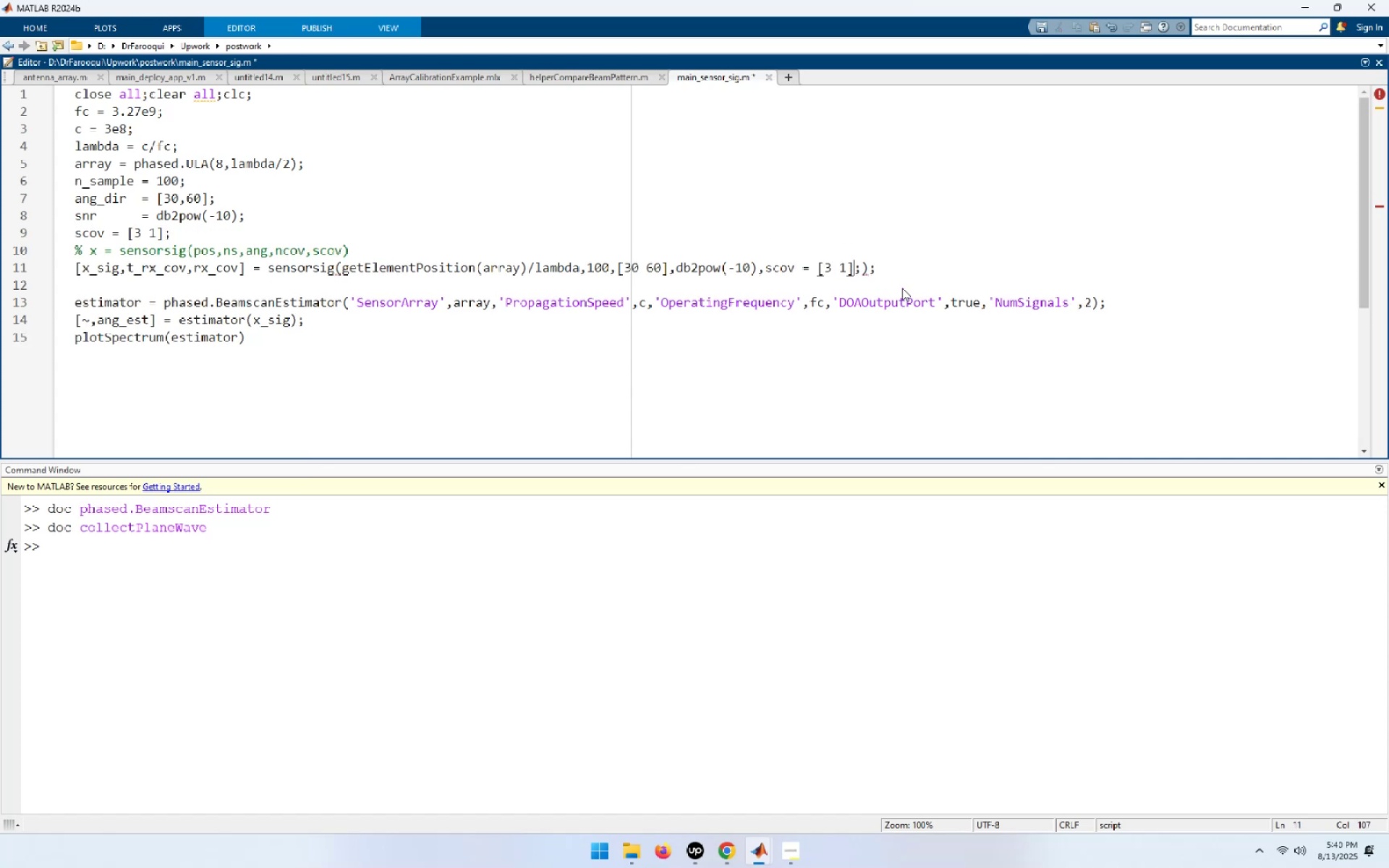 
key(ArrowRight)
 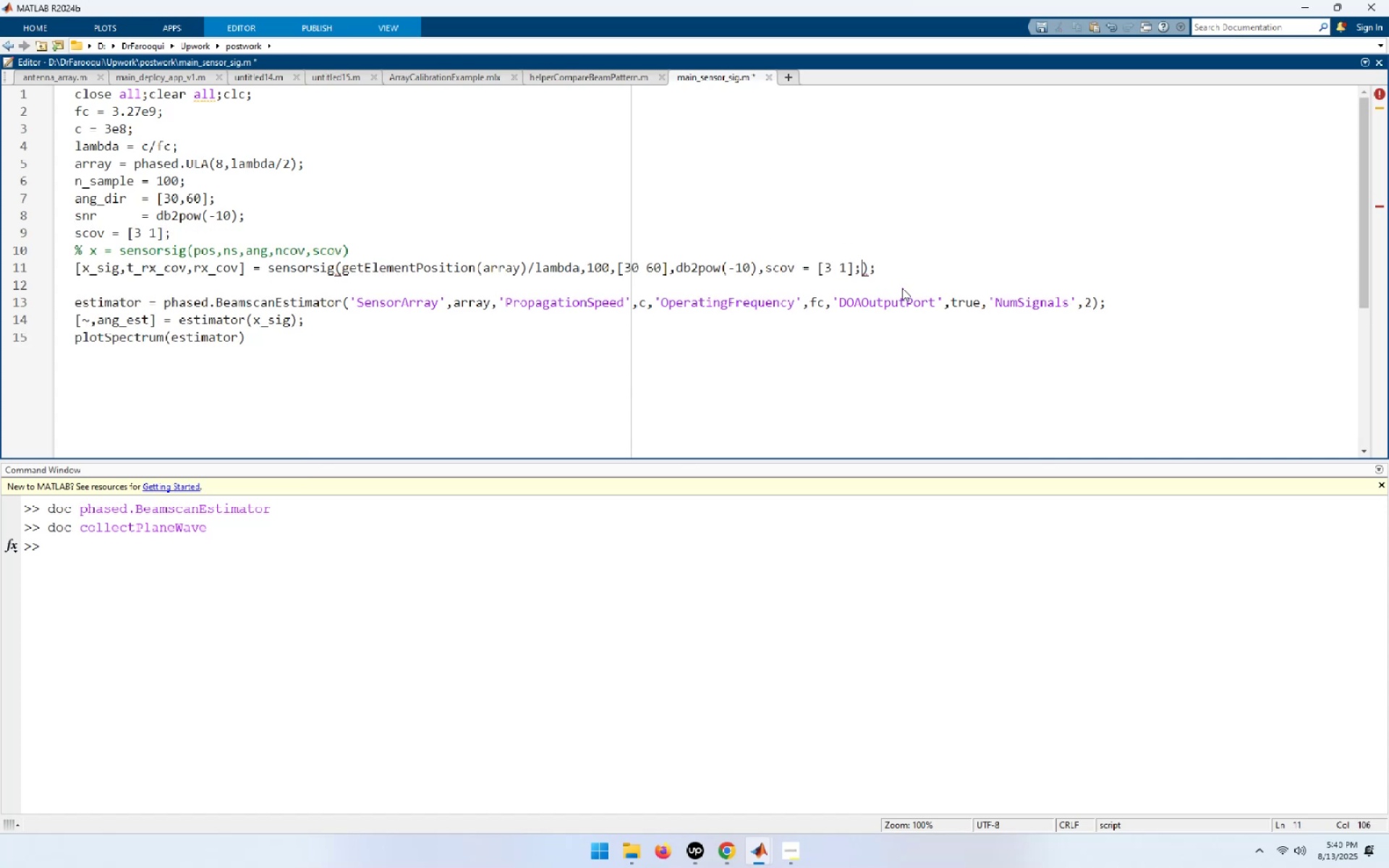 
key(Backspace)
 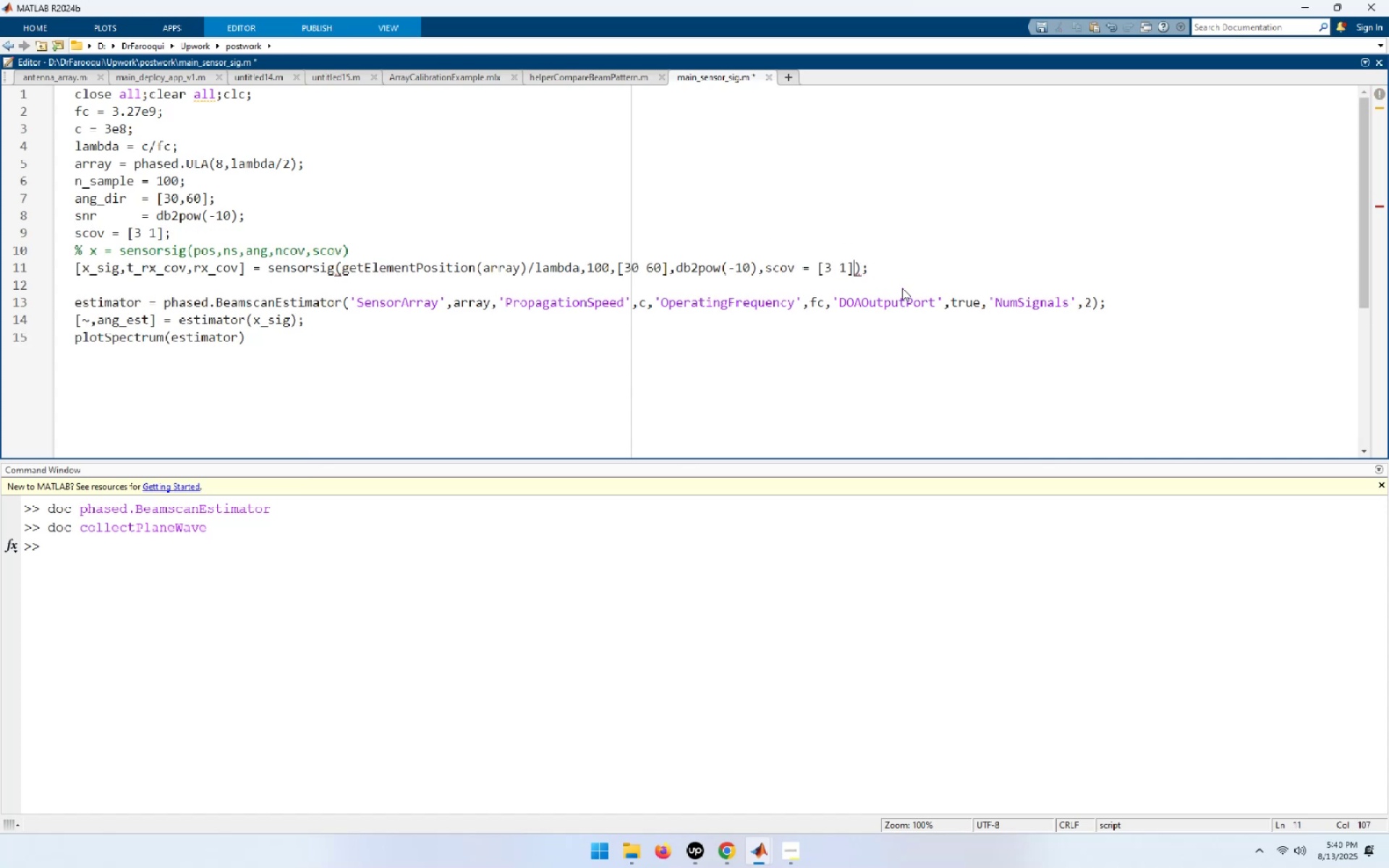 
key(Backspace)
 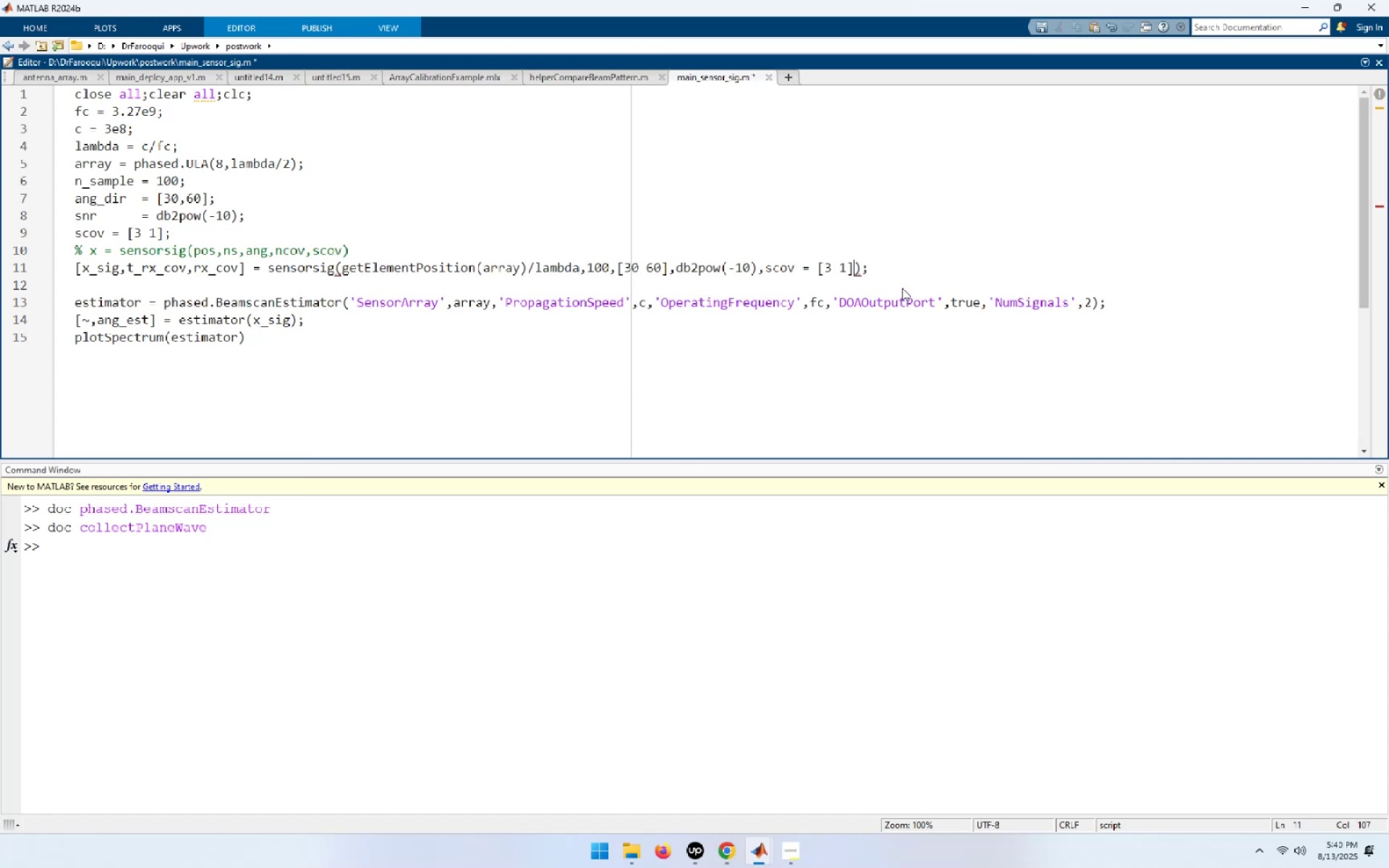 
key(Backspace)
 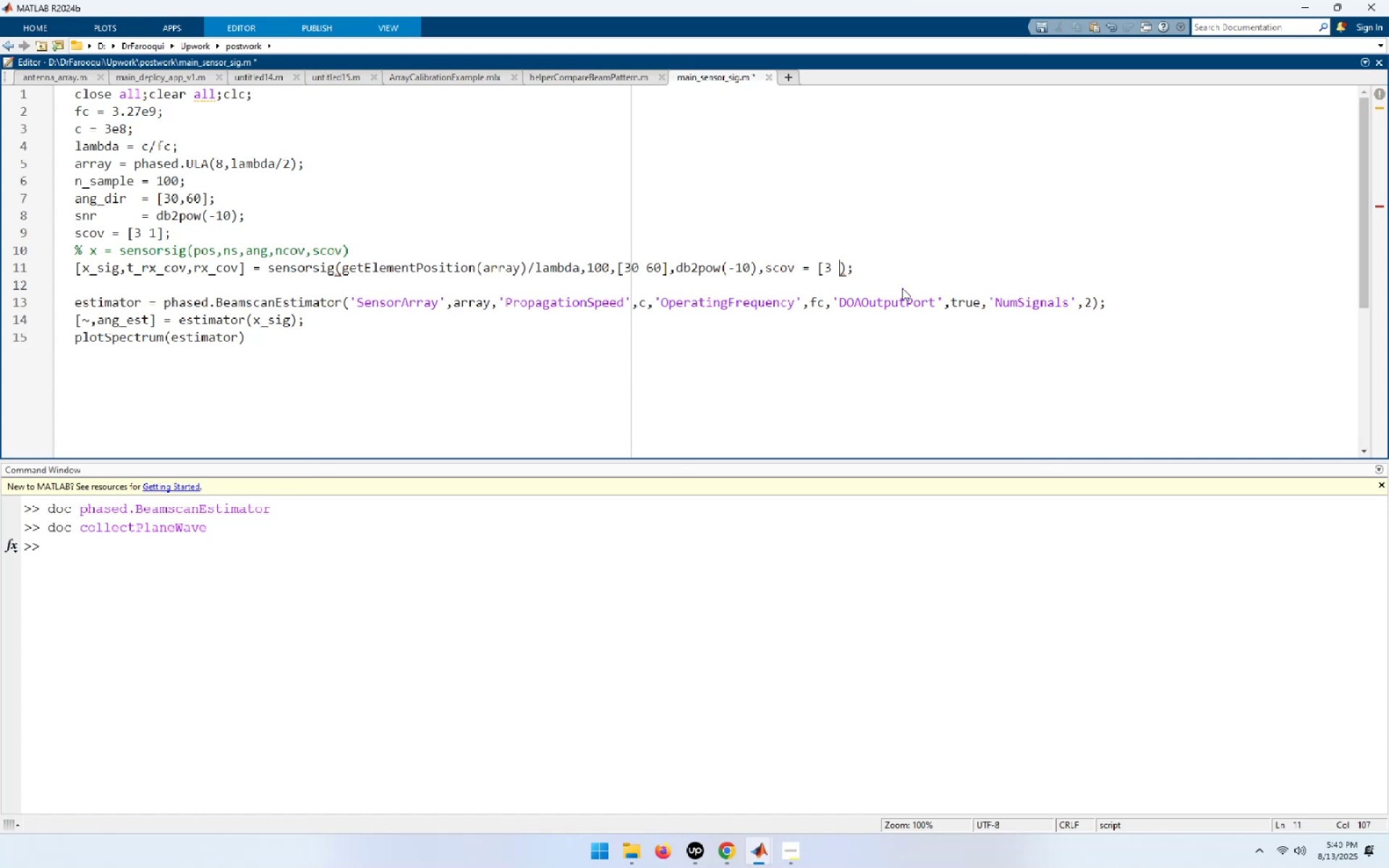 
key(Backspace)
 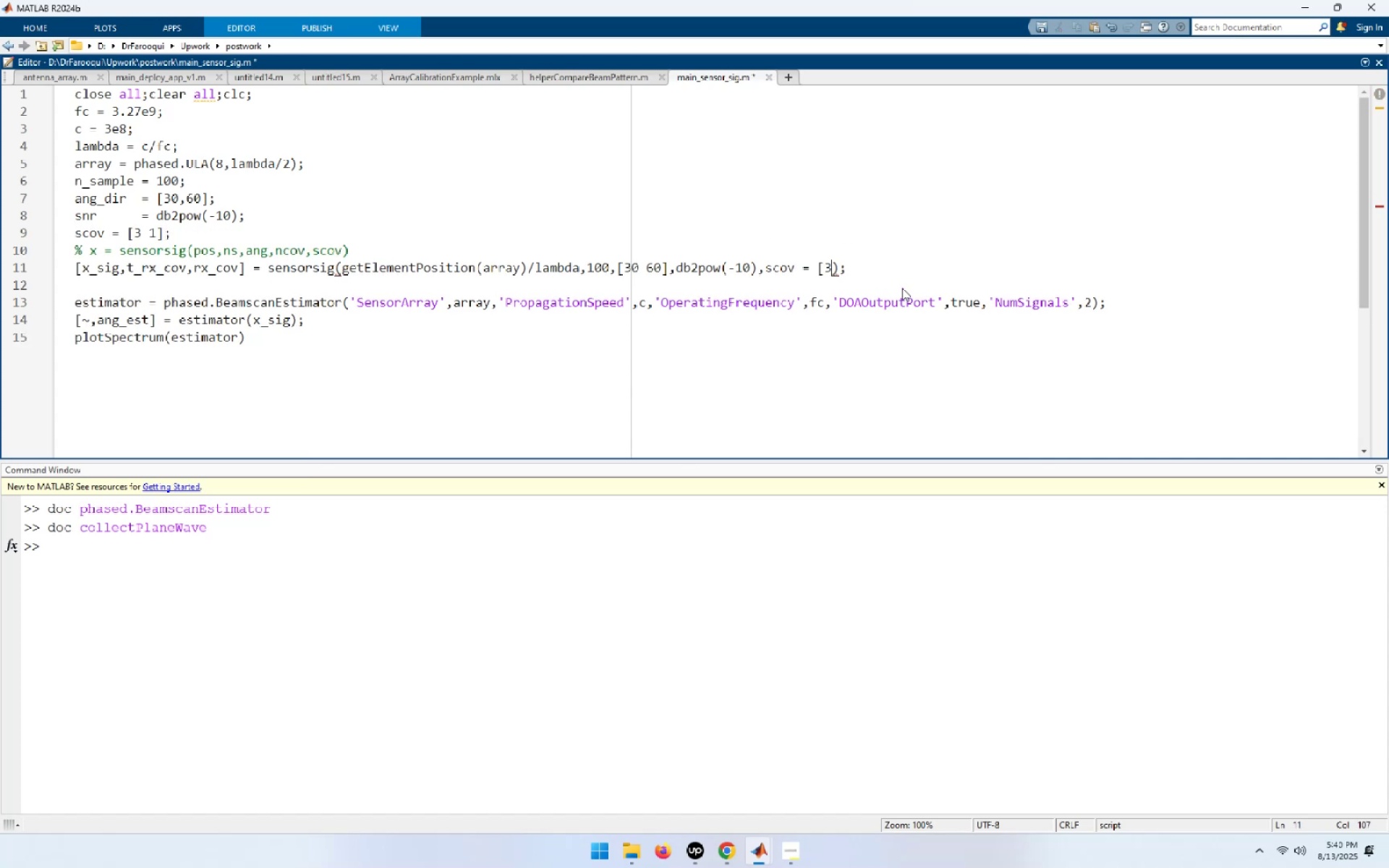 
key(Backspace)
 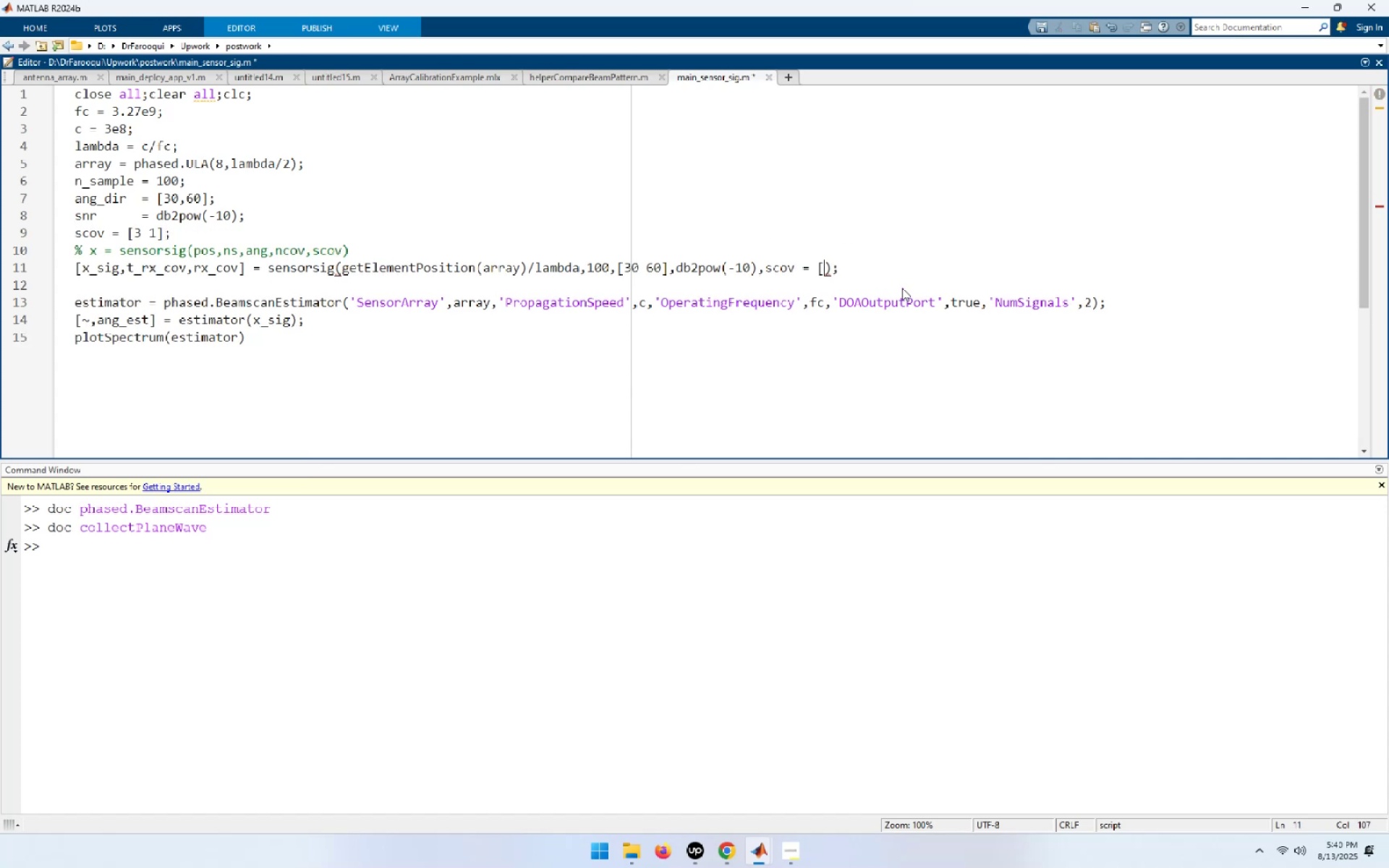 
key(Backspace)
 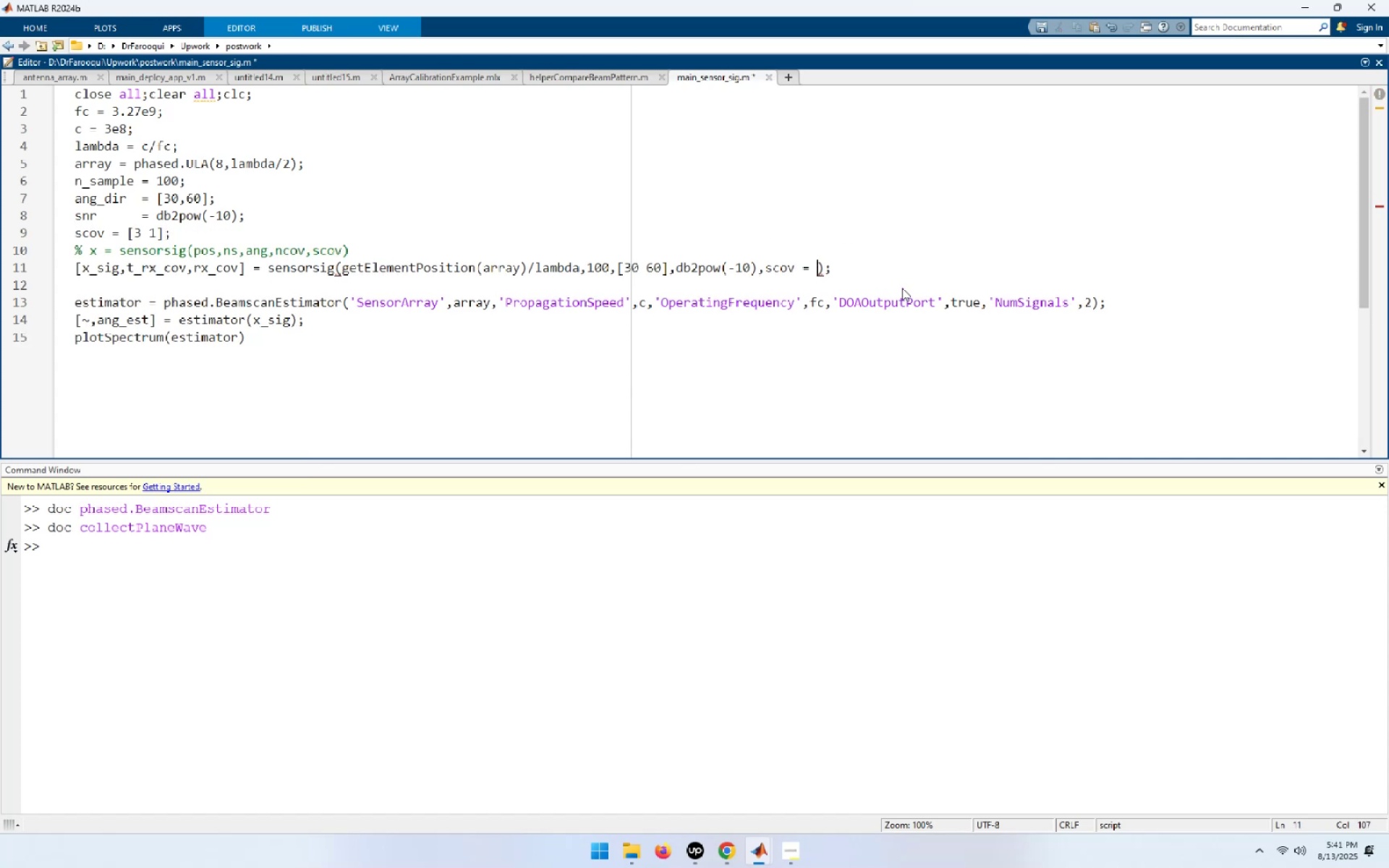 
key(Backspace)
 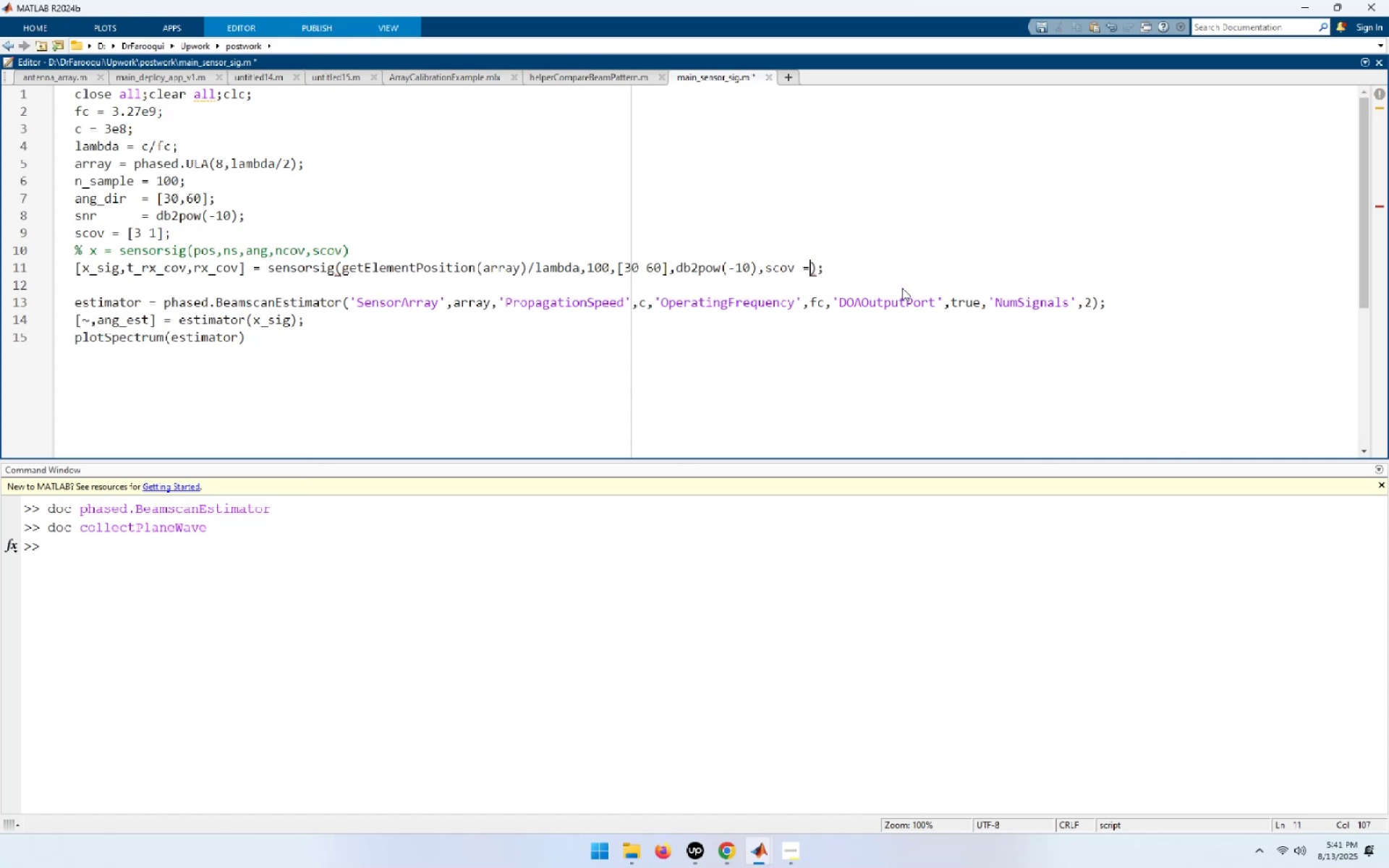 
key(Backspace)
 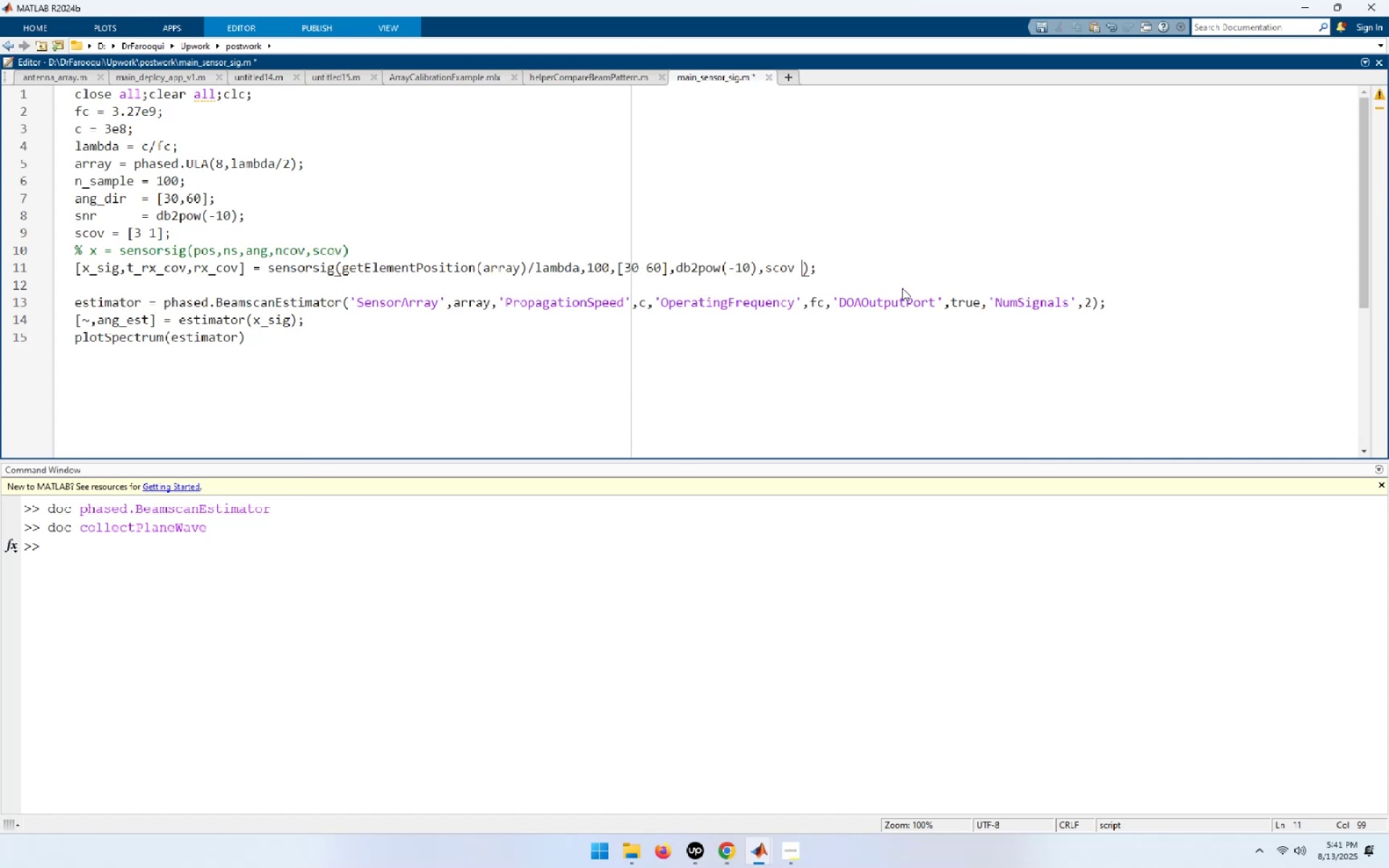 
key(Backspace)
 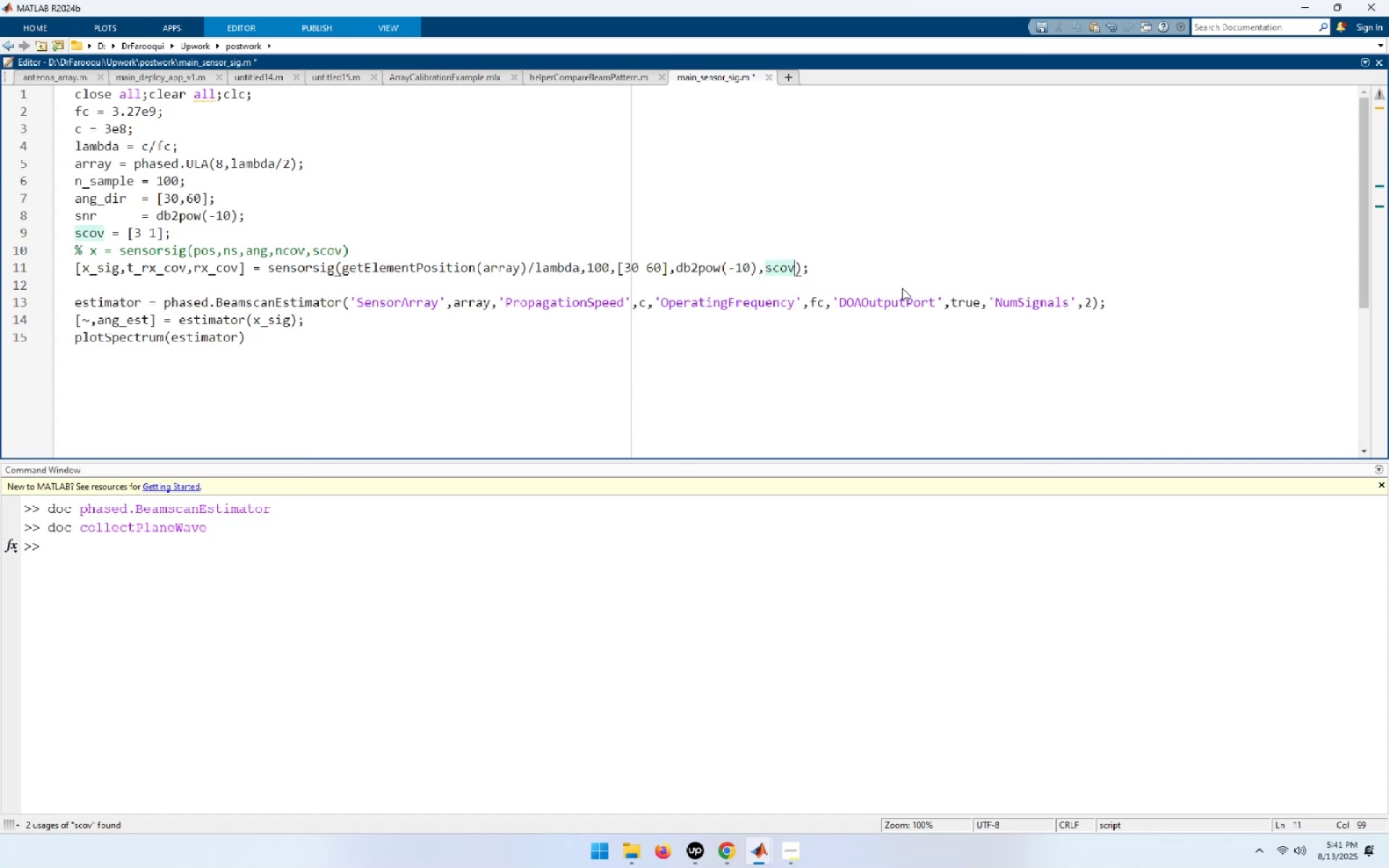 
key(ArrowUp)
 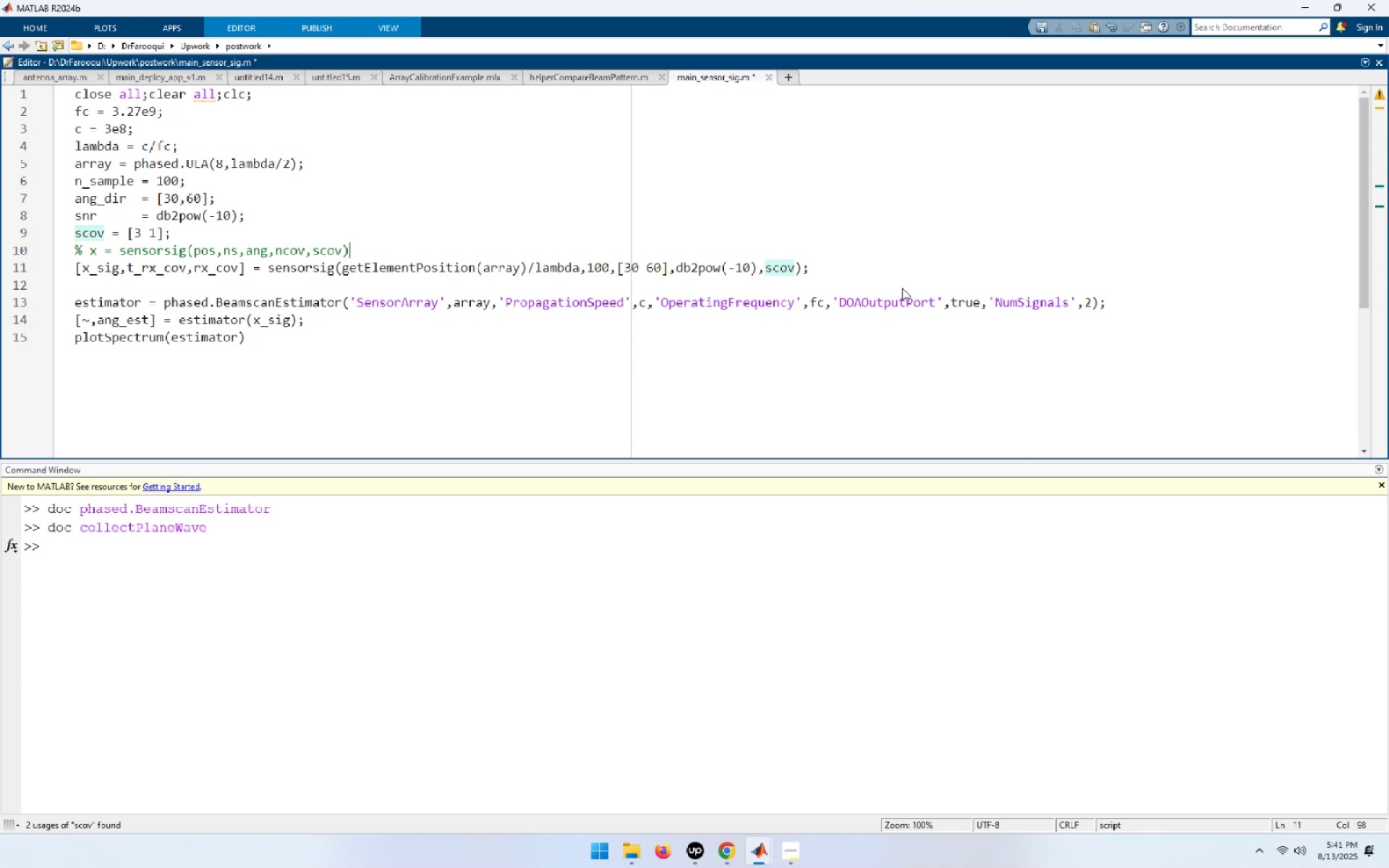 
key(ArrowUp)
 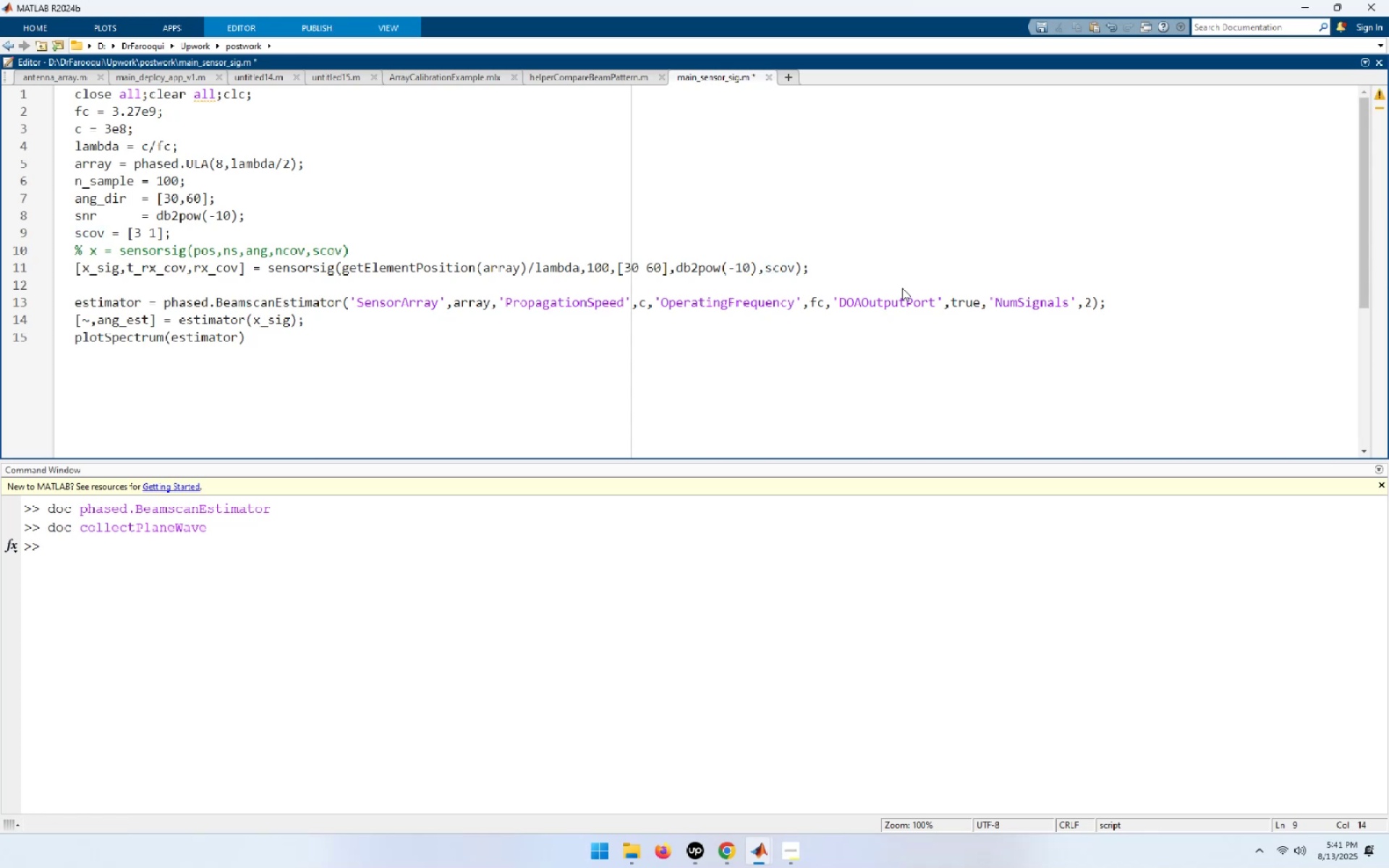 
type( % i)
key(Backspace)
type(signal power level 3w and 1w)
 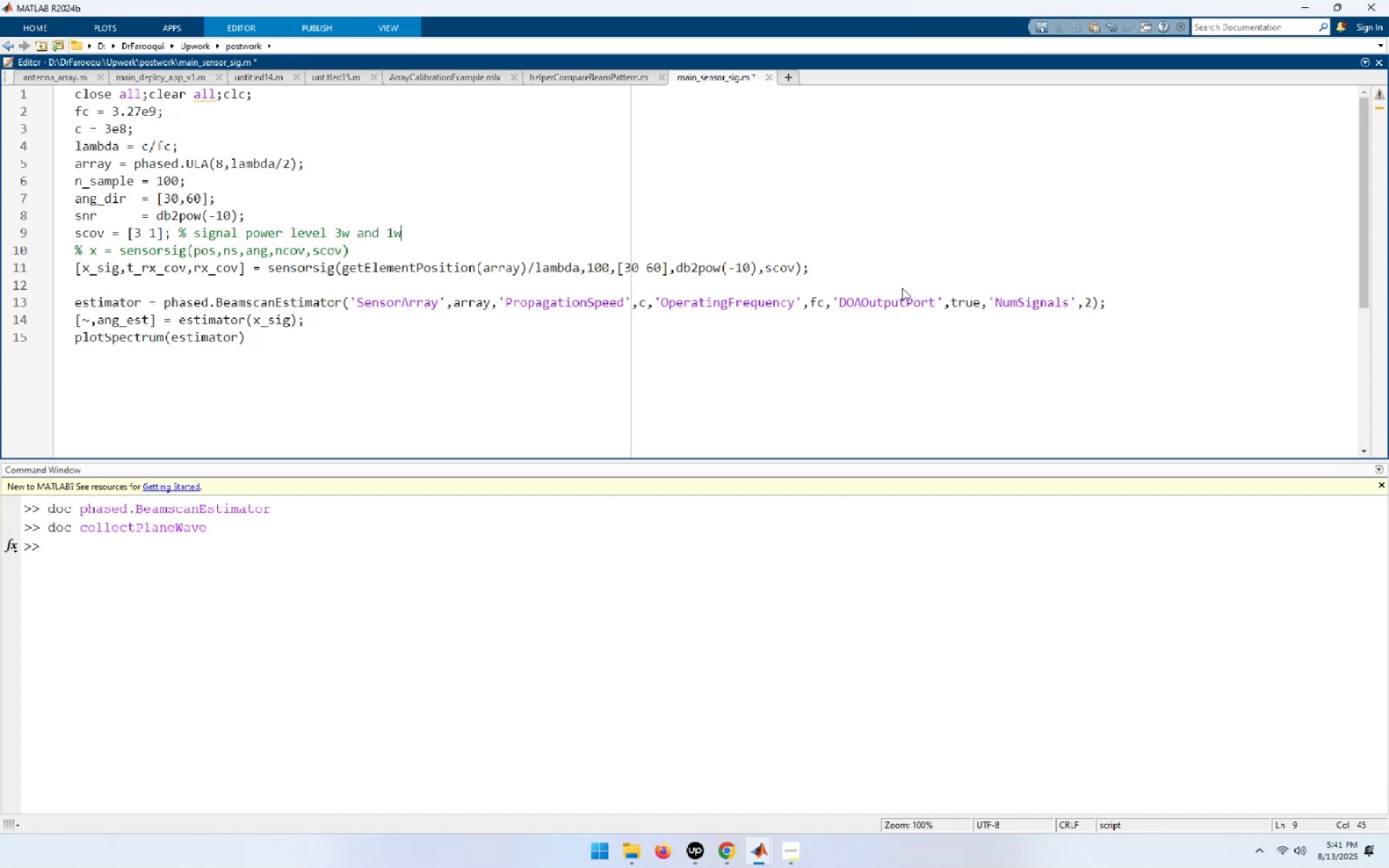 
wait(5.49)
 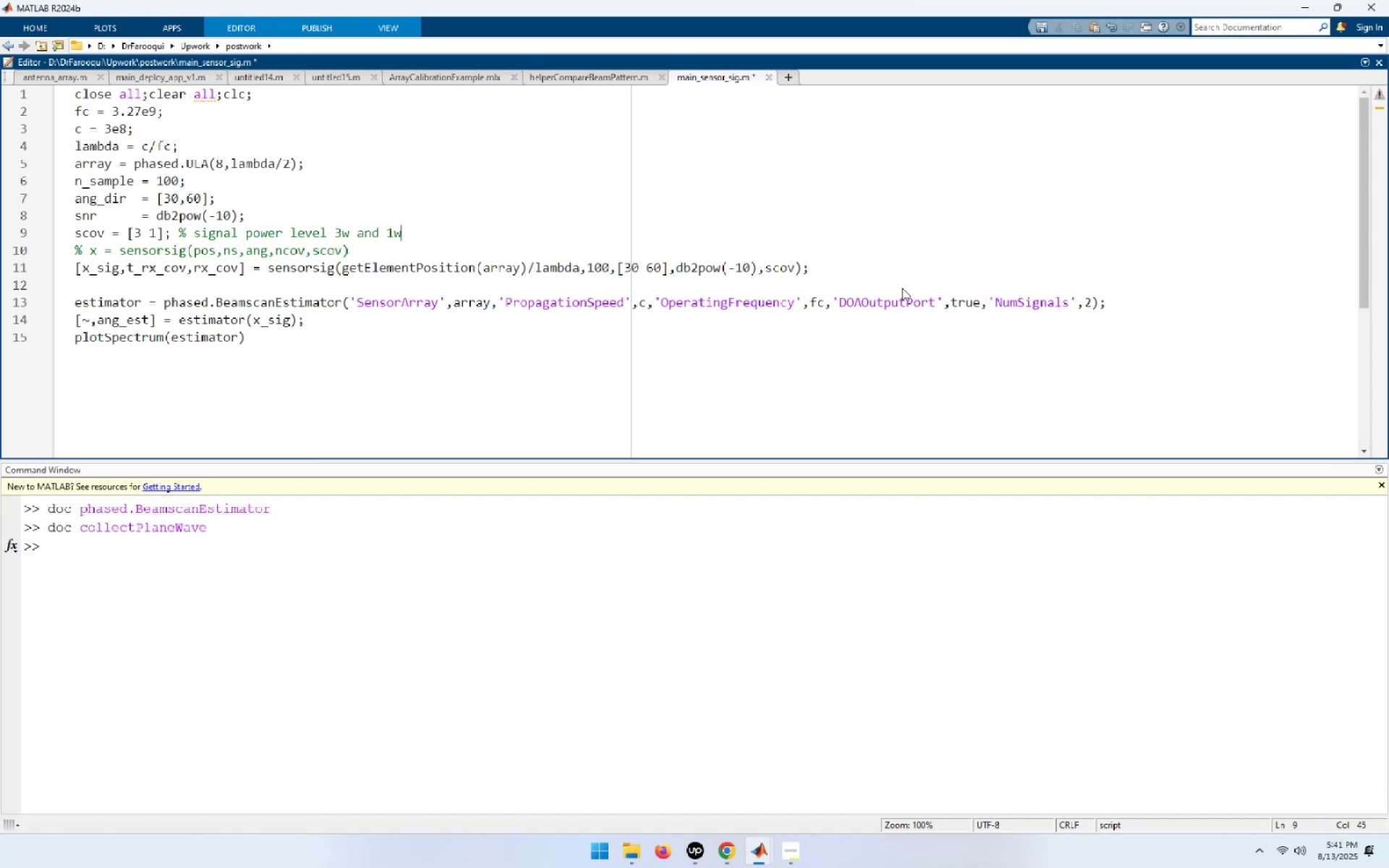 
hold_key(key=ArrowLeft, duration=1.14)
 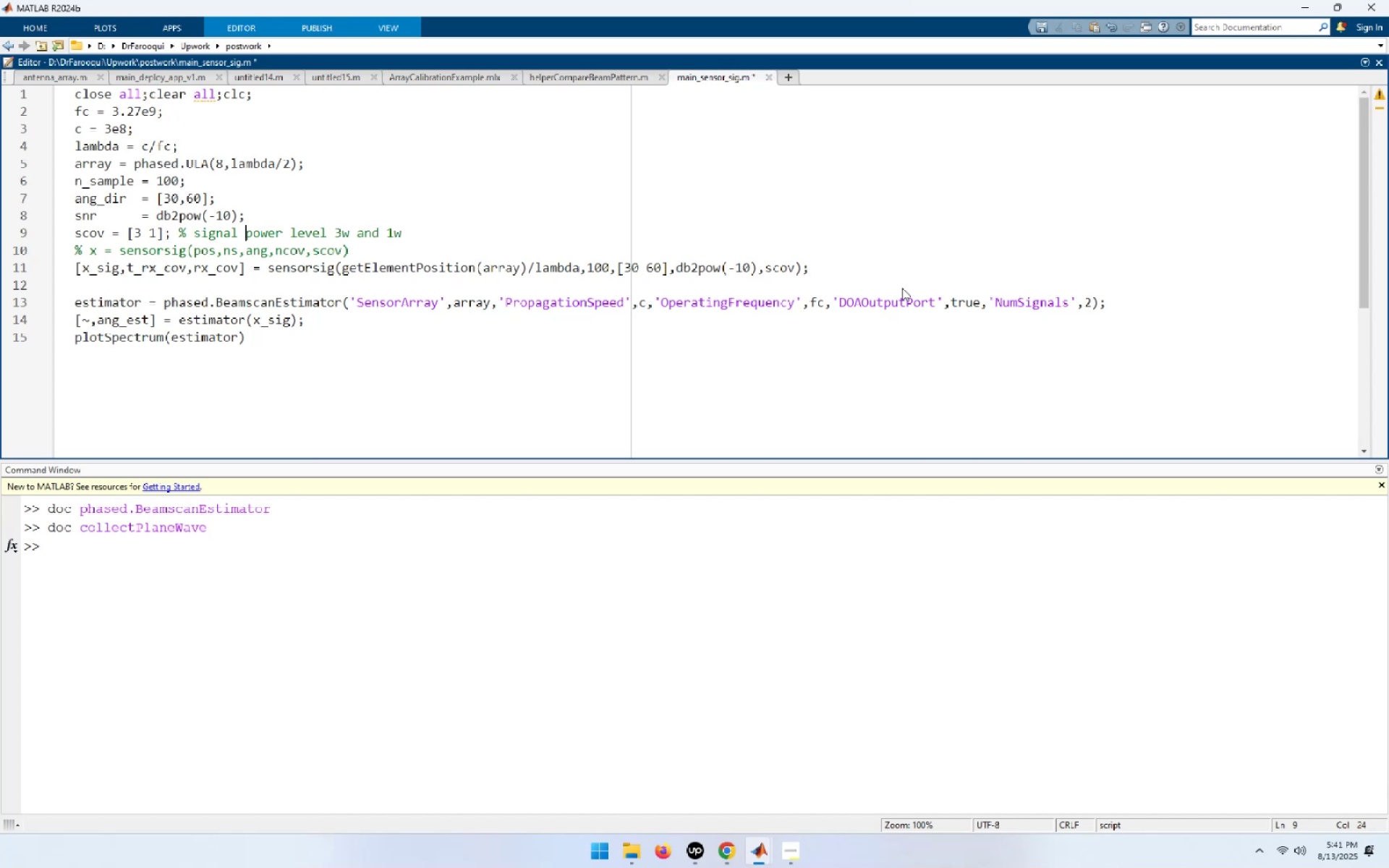 
type(comming for 30deg has [End])
 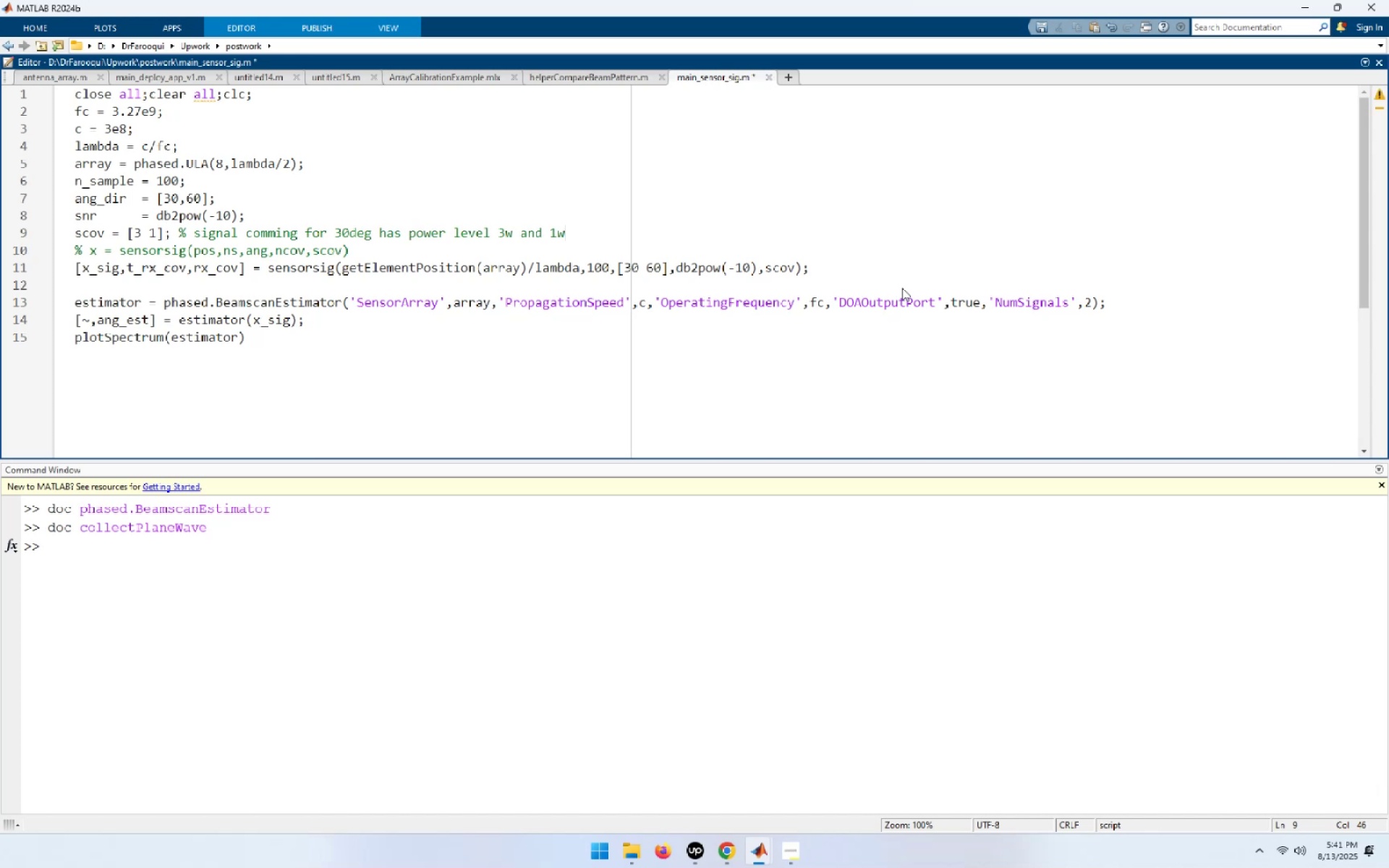 
key(ArrowLeft)
 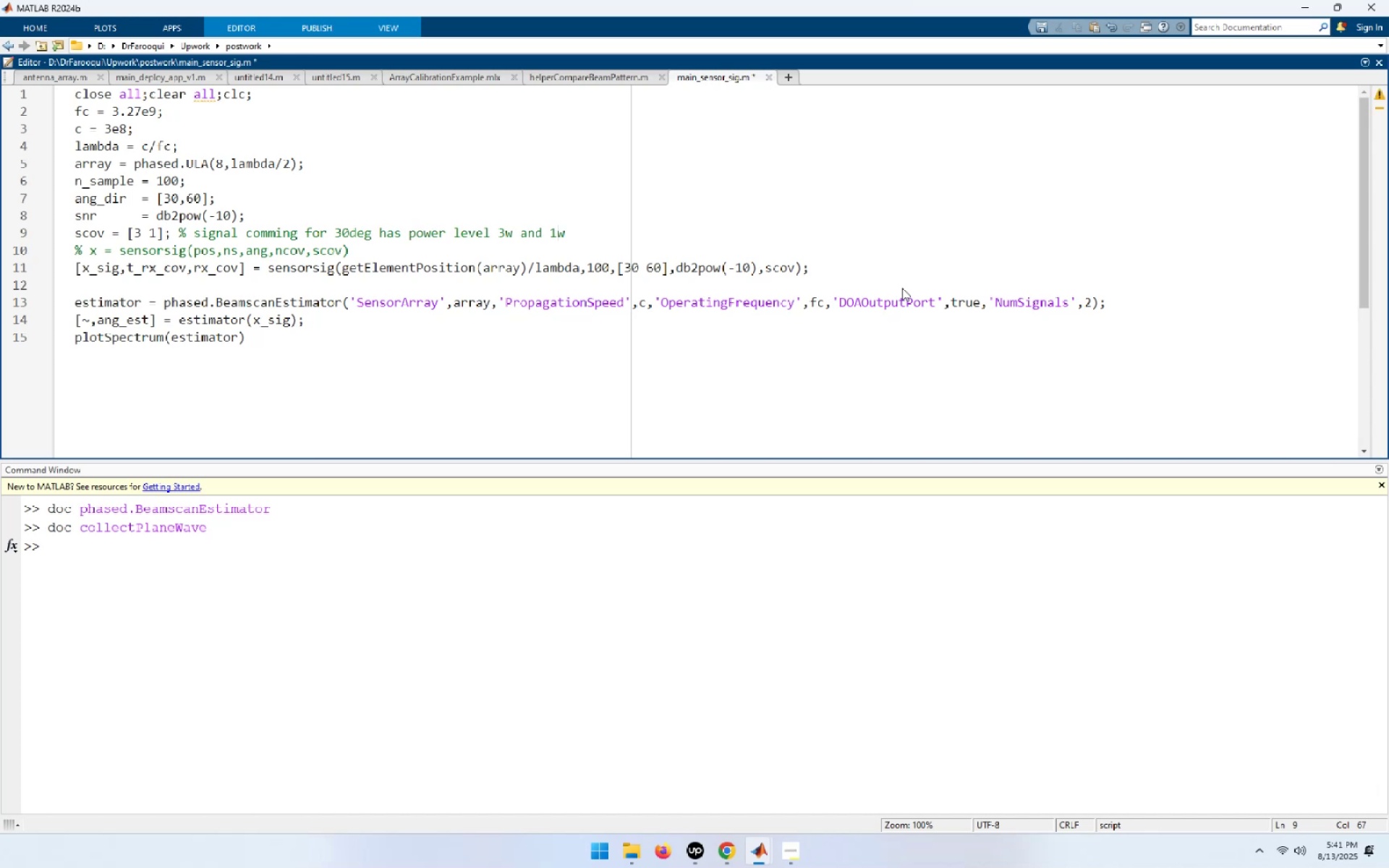 
key(ArrowLeft)
 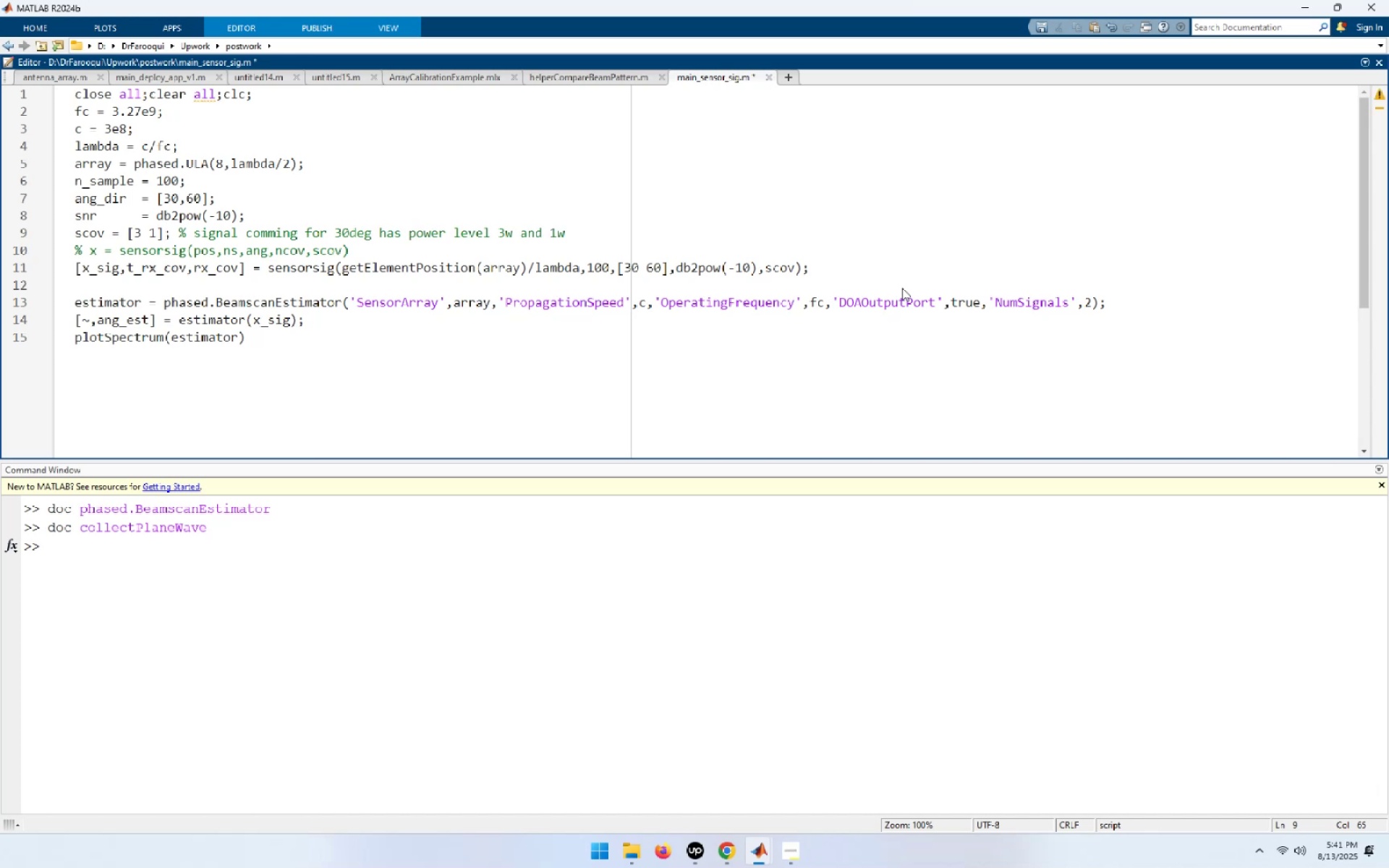 
type(signal comming from )
 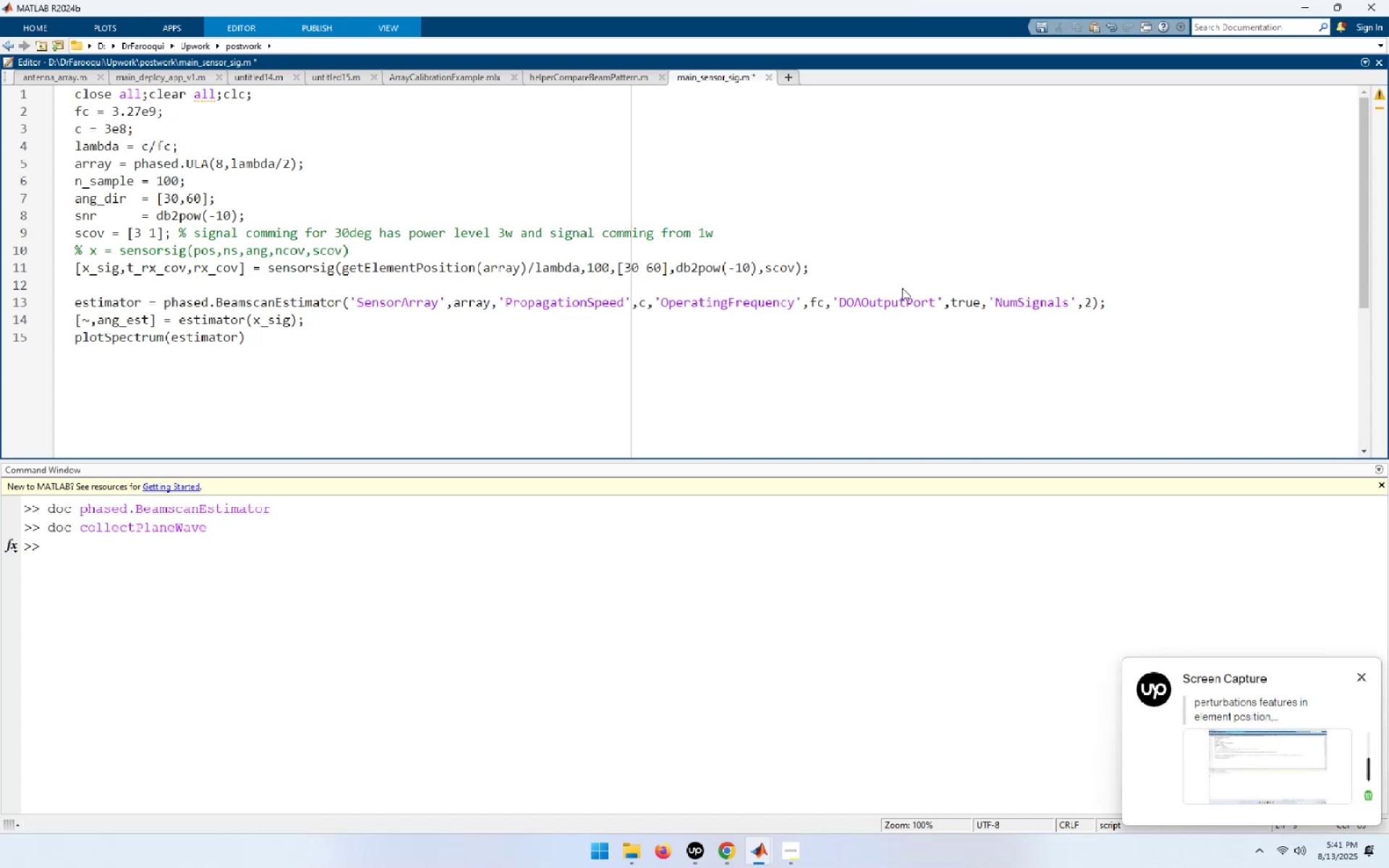 
type(60degree having )
 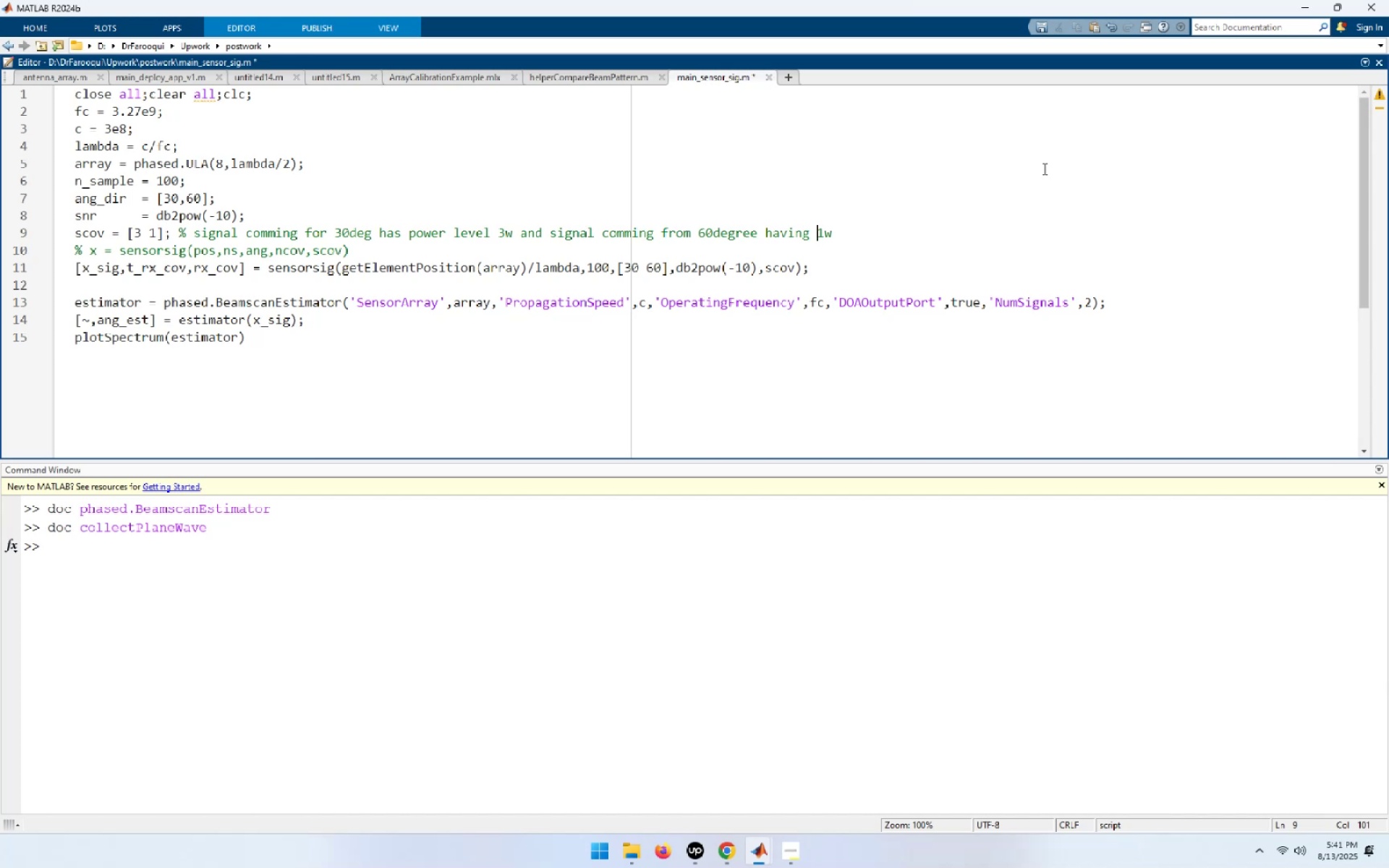 
wait(7.35)
 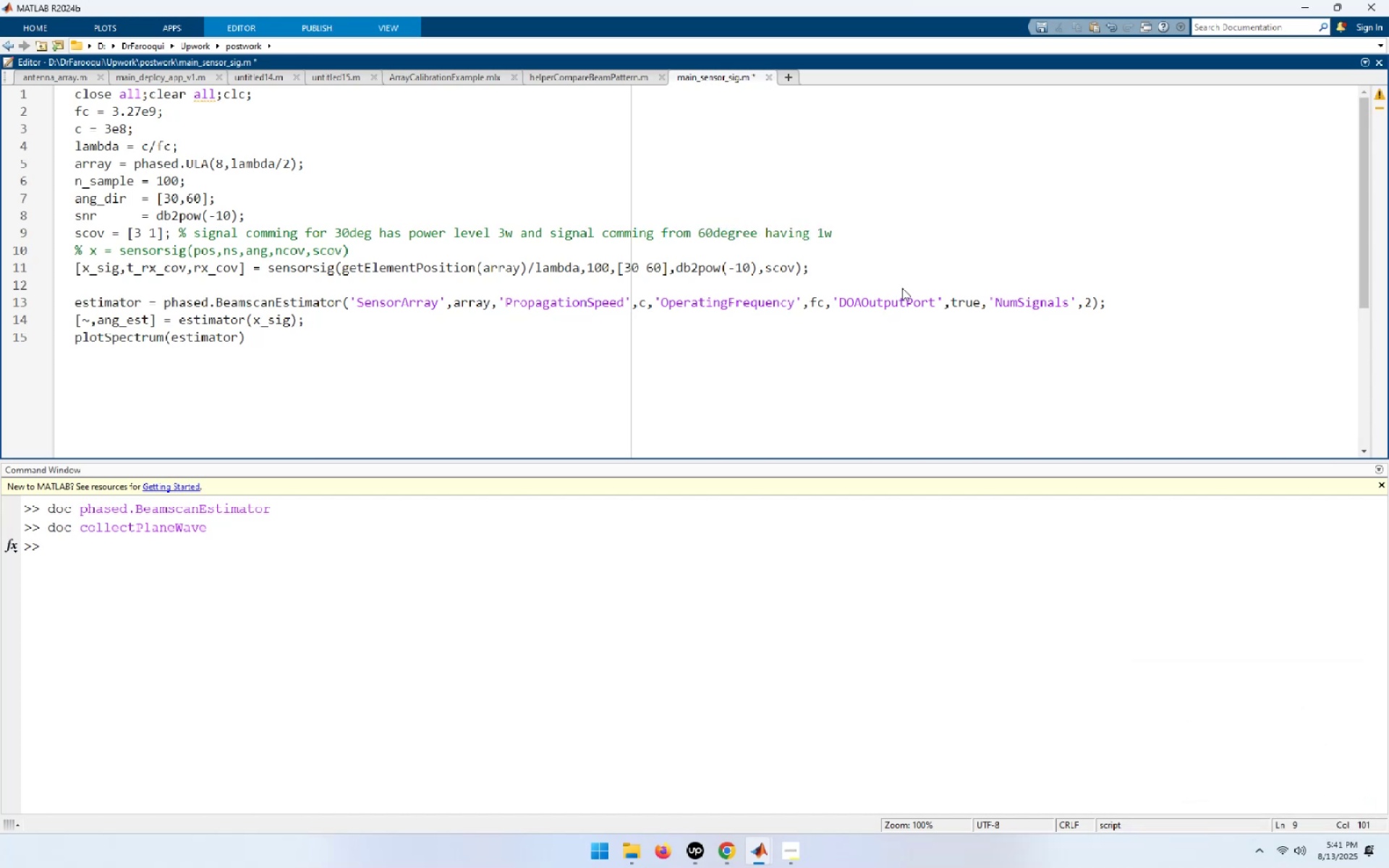 
left_click([951, 129])
 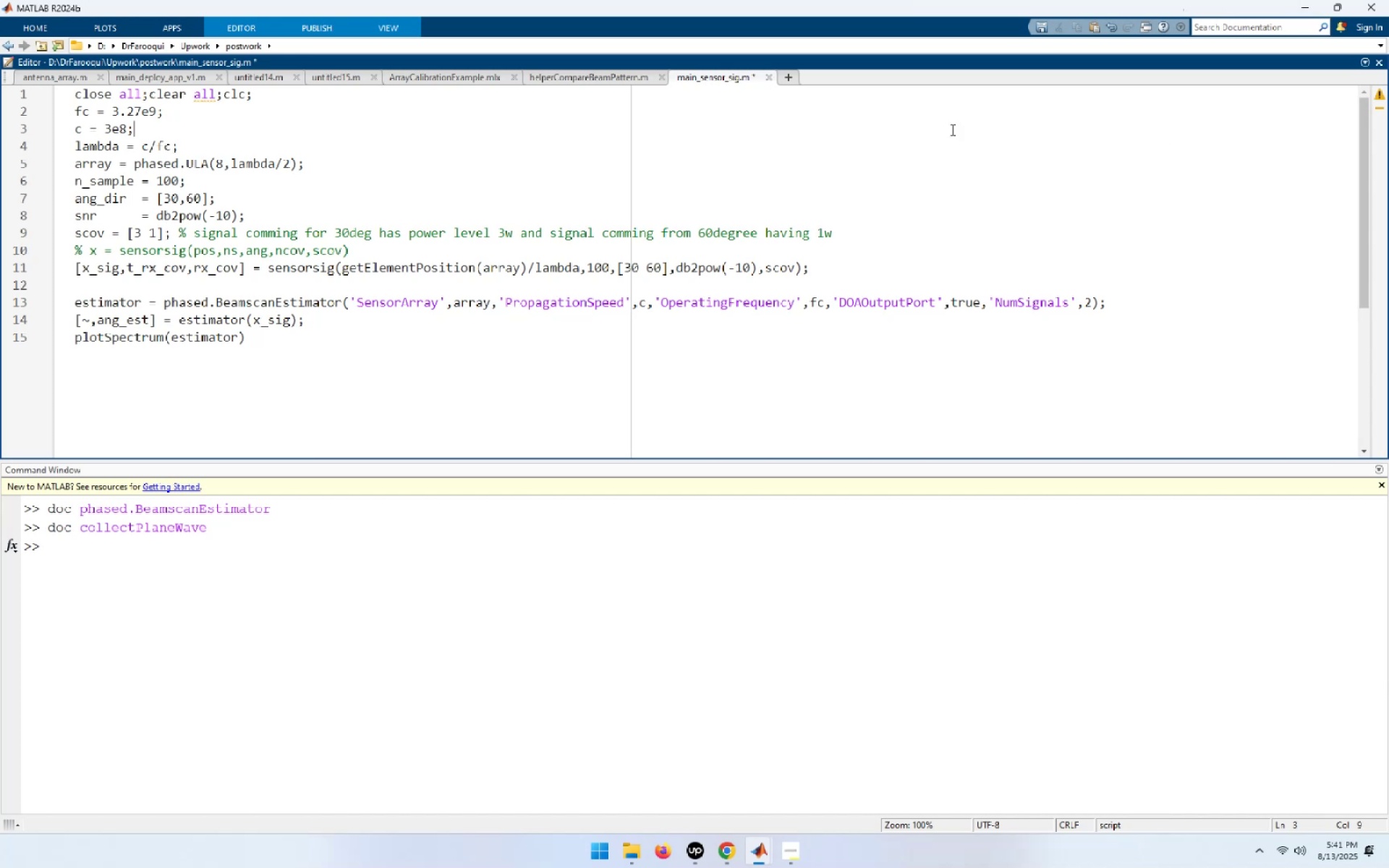 
key(Control+S)
 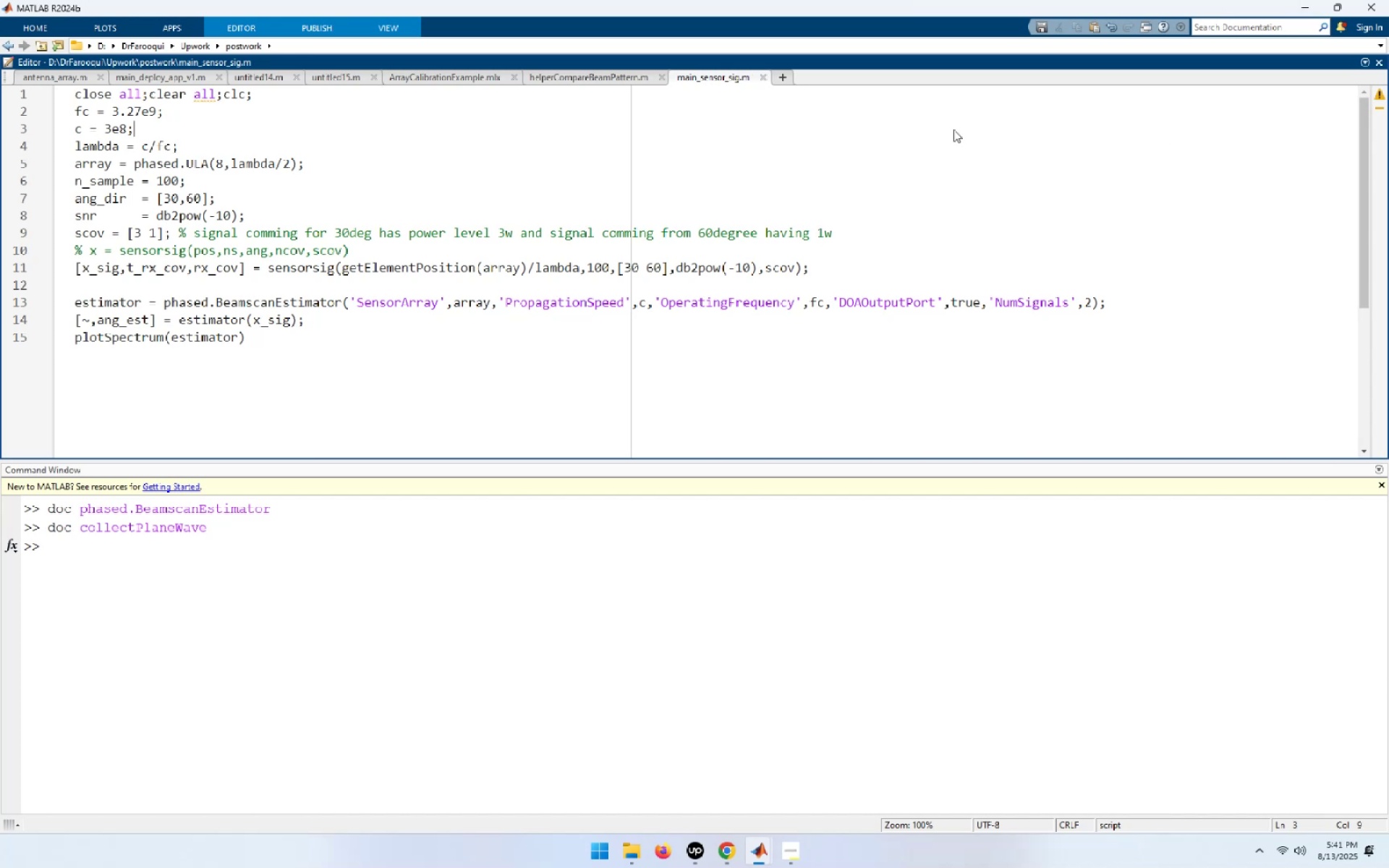 
key(F5)
 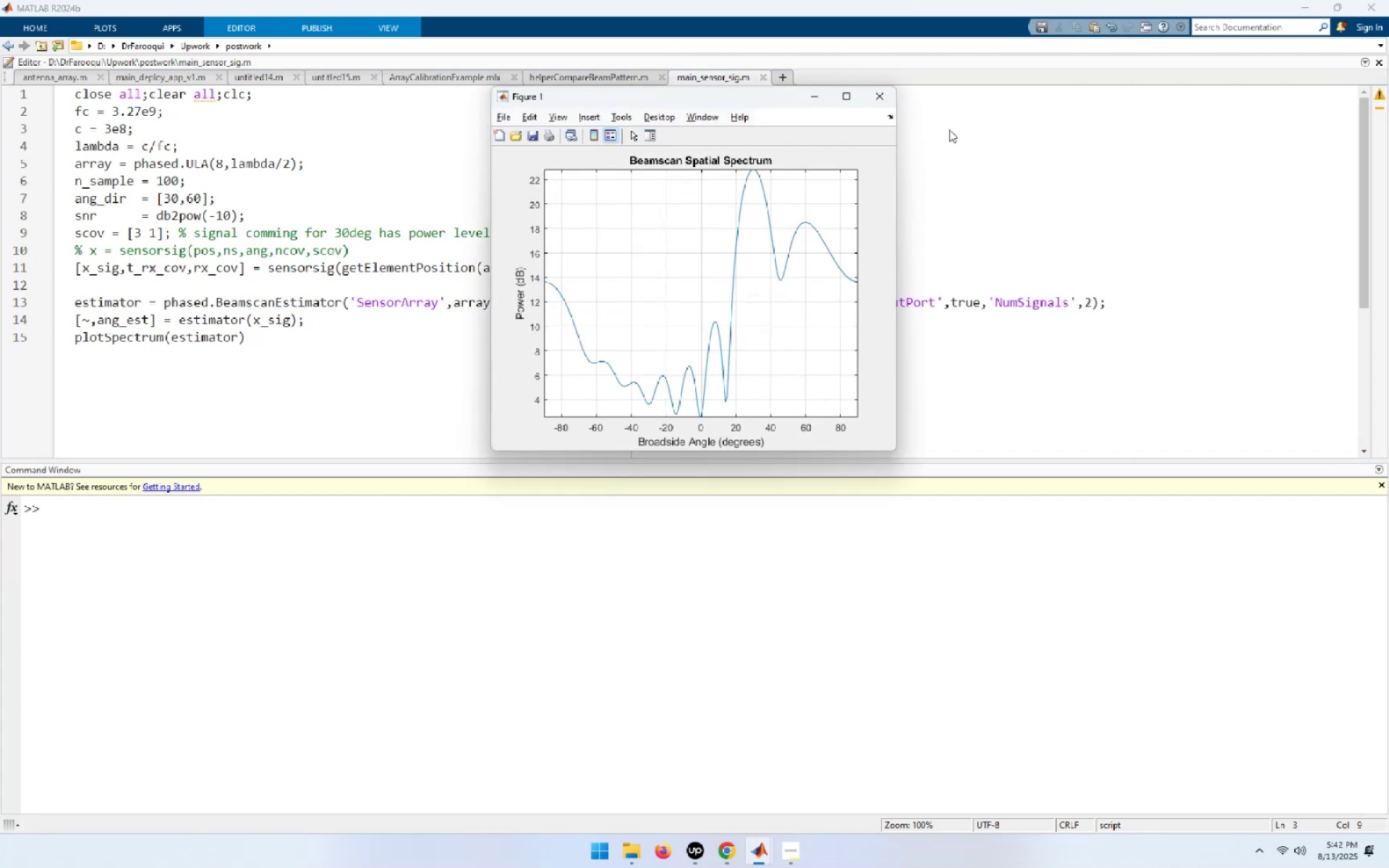 
wait(16.91)
 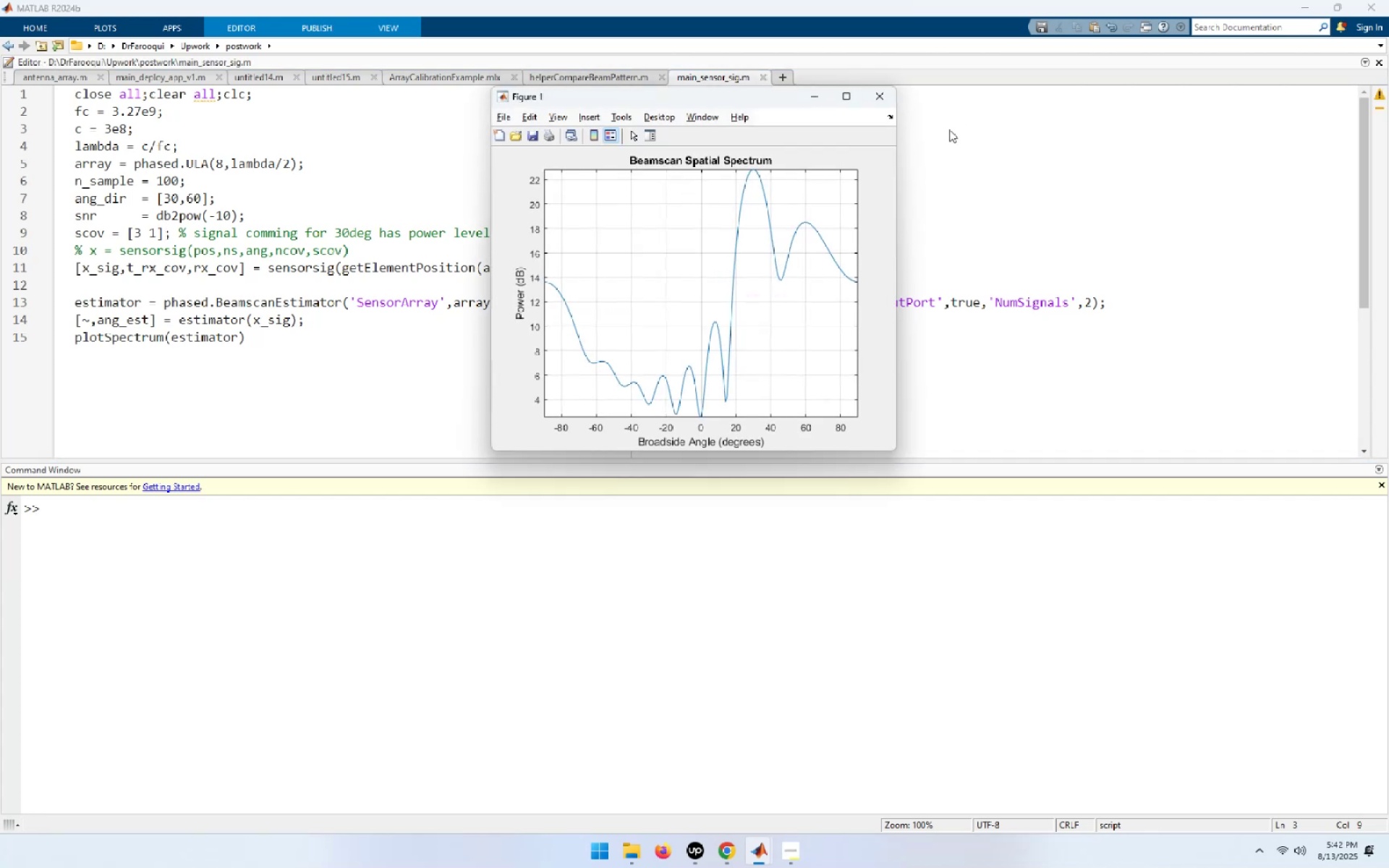 
mouse_move([792, 220])
 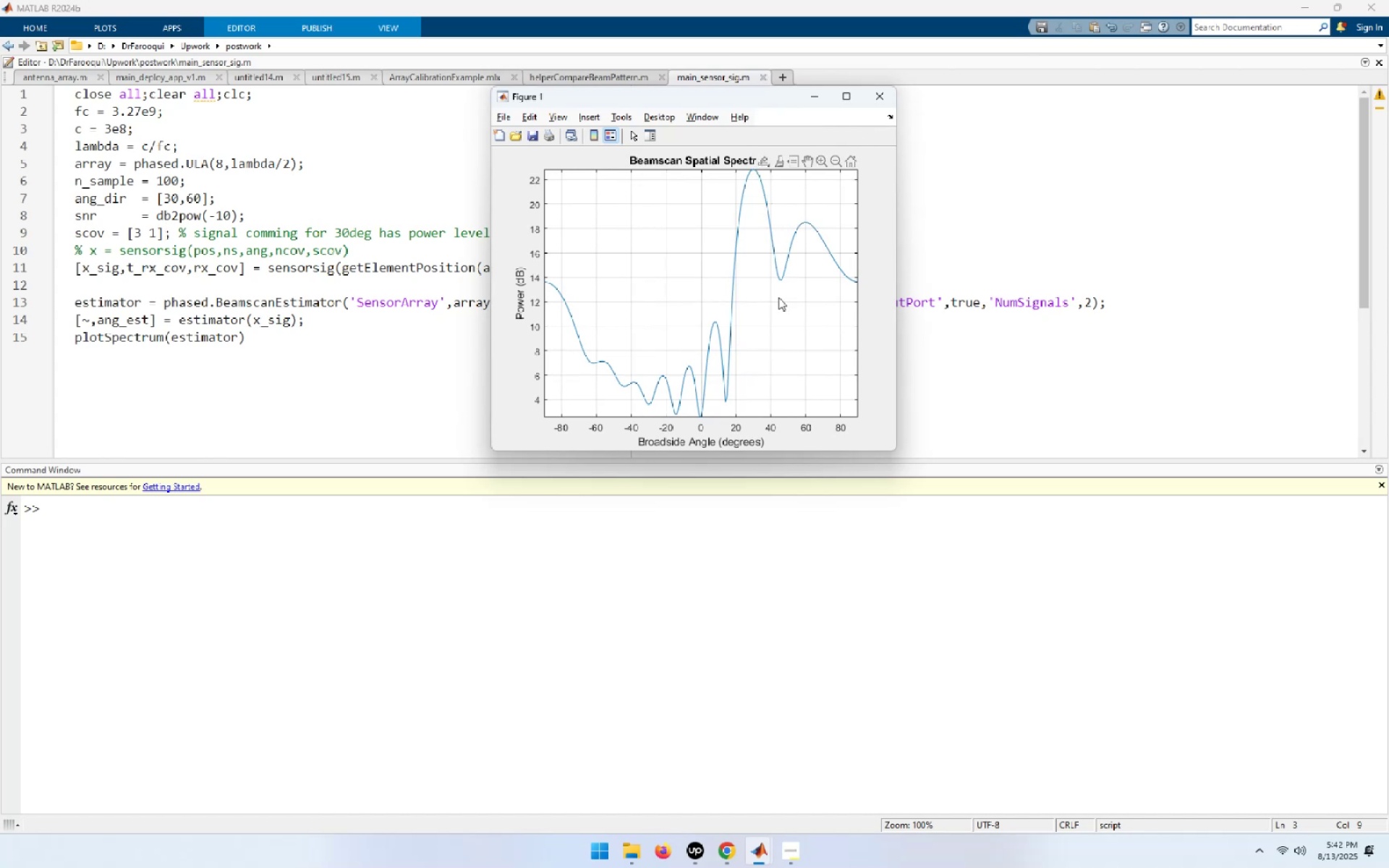 
left_click_drag(start_coordinate=[155, 236], to_coordinate=[149, 235])
 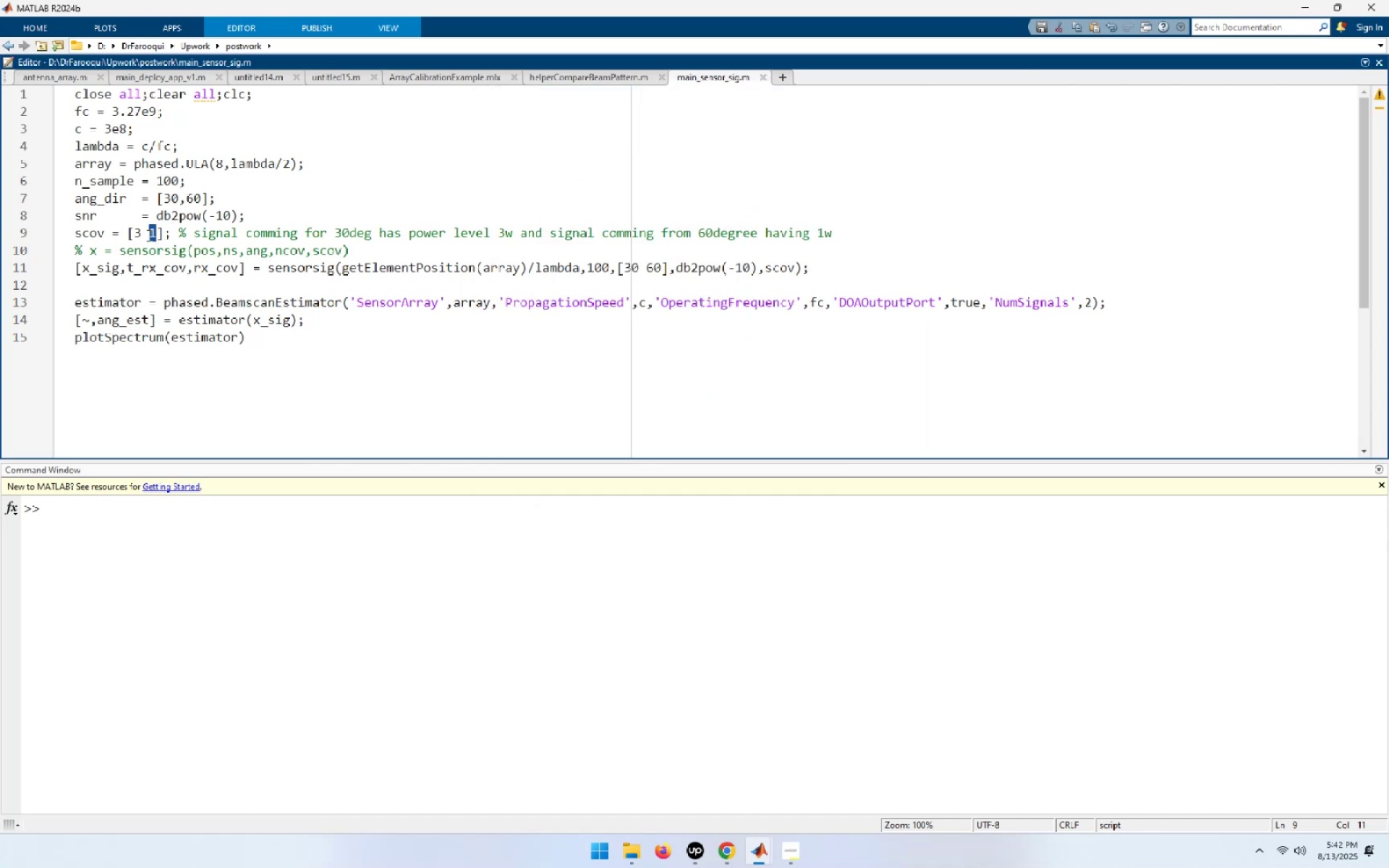 
type(31[F5])
 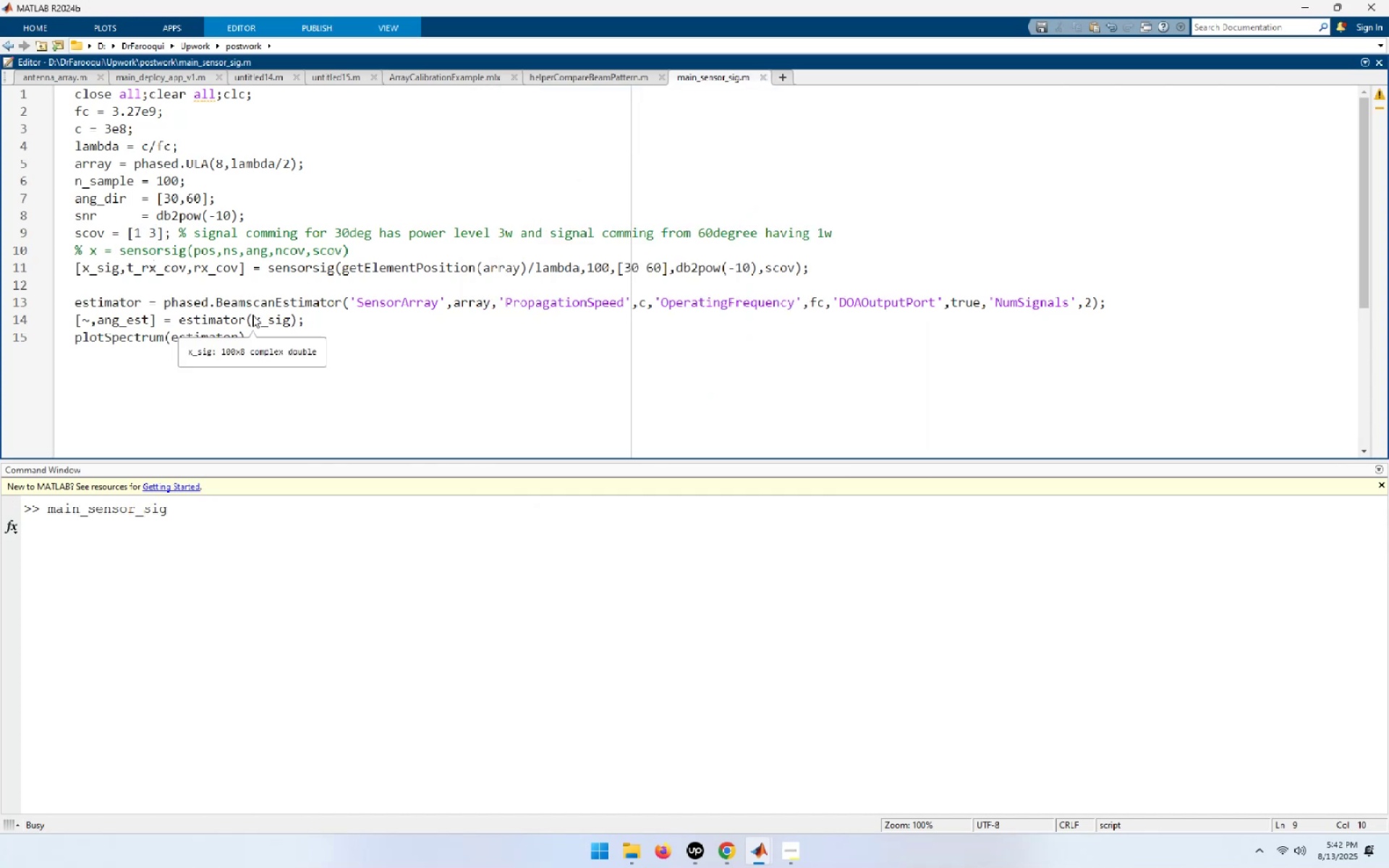 
left_click_drag(start_coordinate=[139, 232], to_coordinate=[135, 232])
 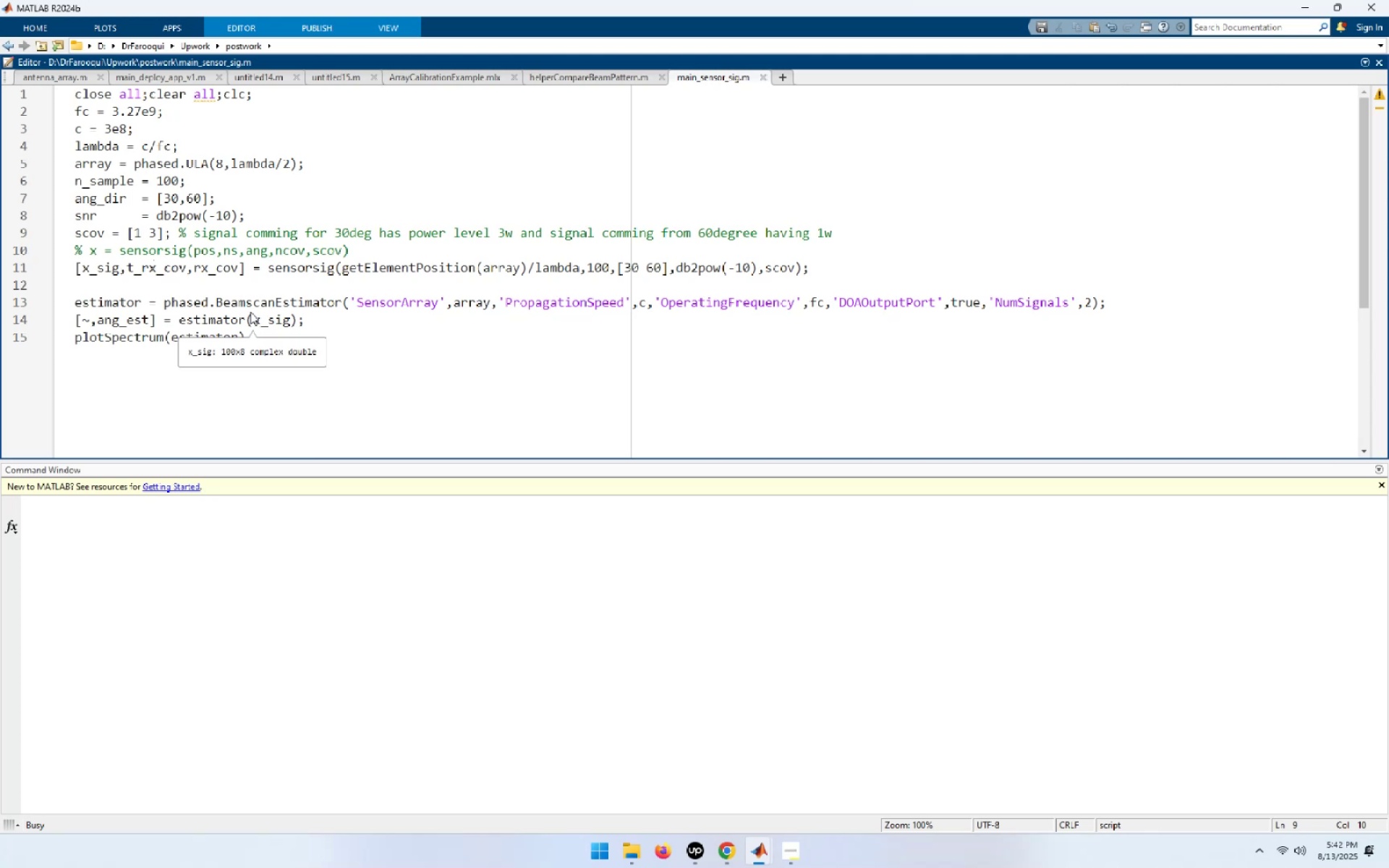 
wait(8.22)
 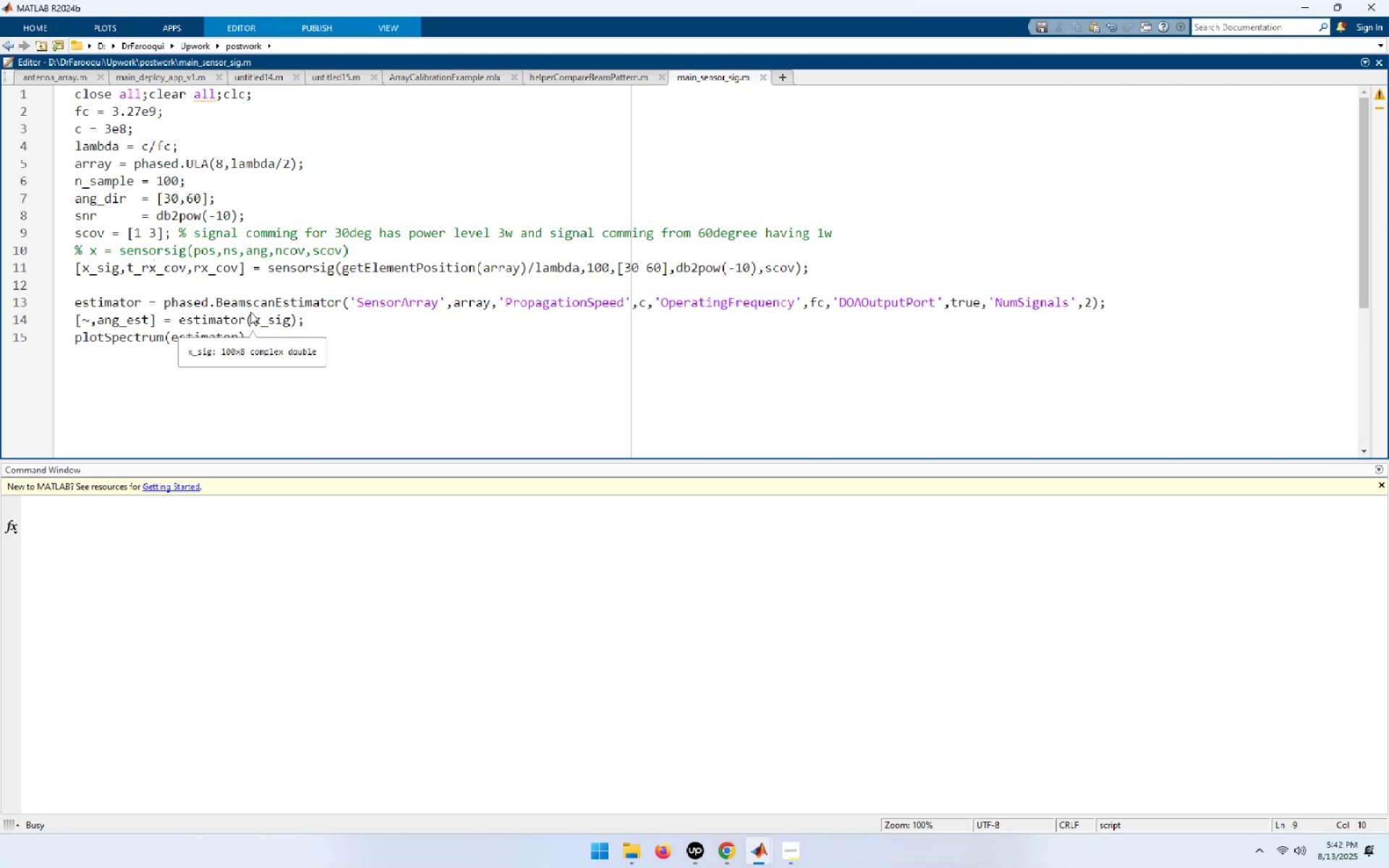 
left_click([886, 99])
 